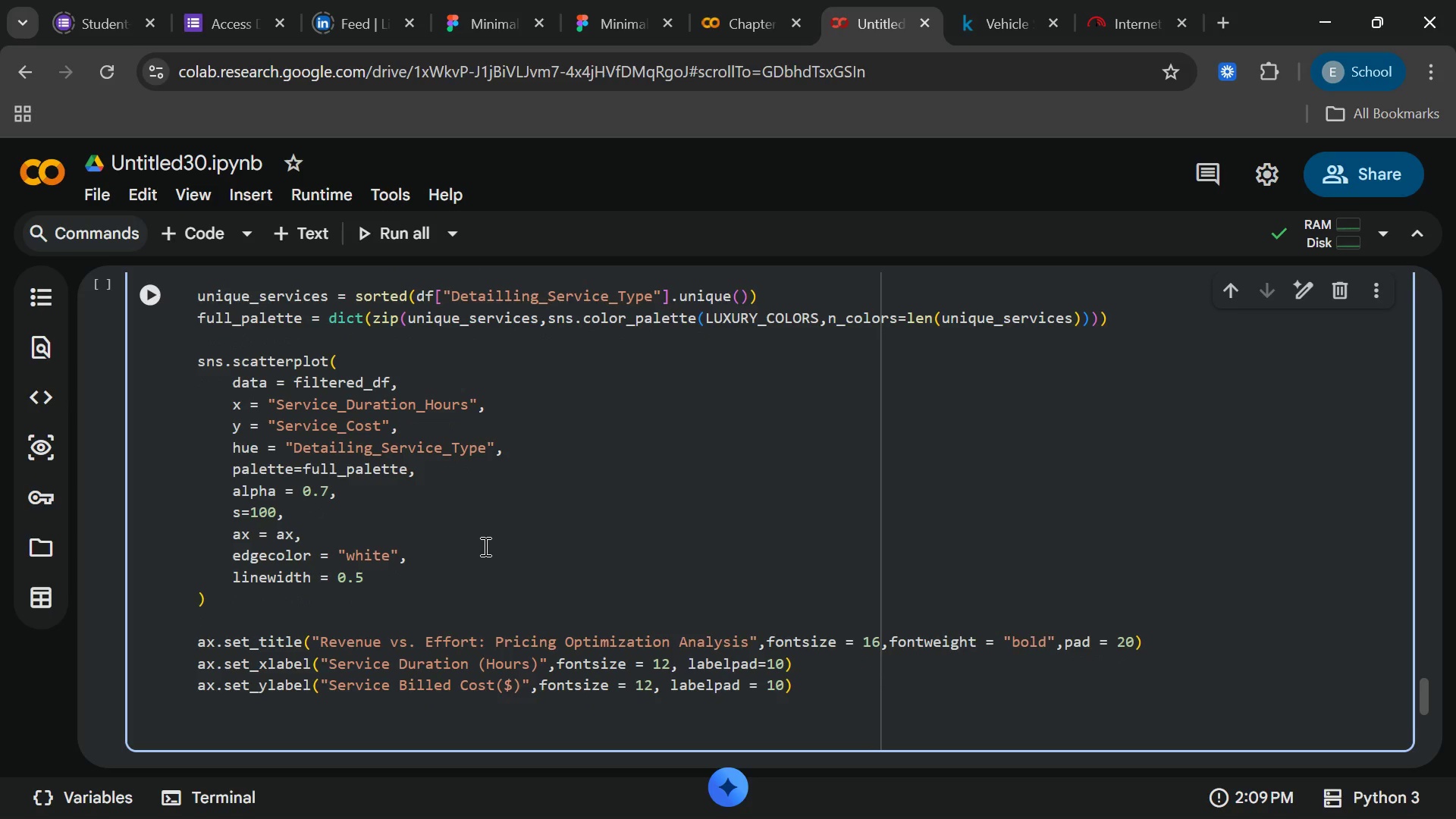 
type(ax.legend)
 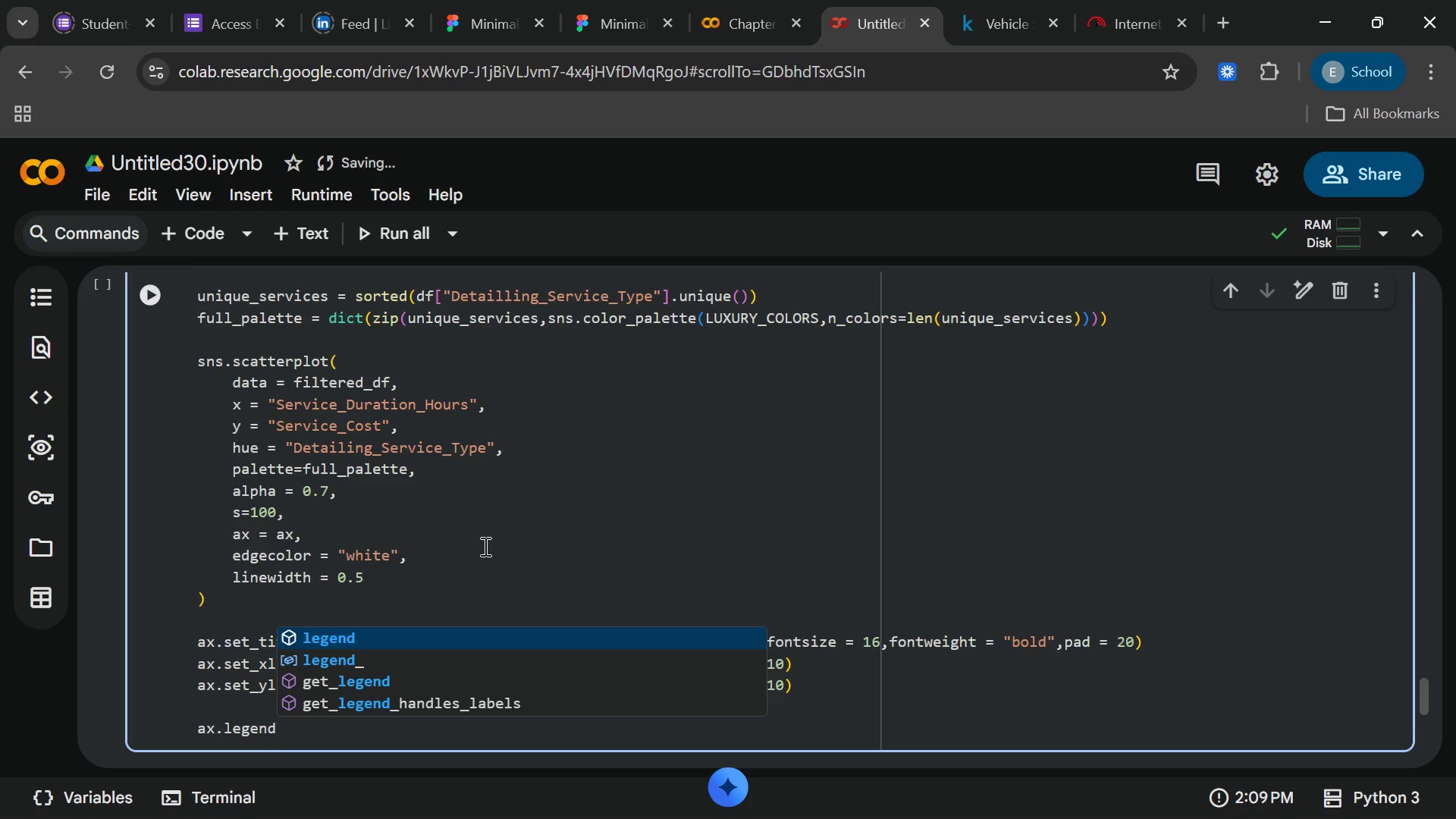 
key(Enter)
 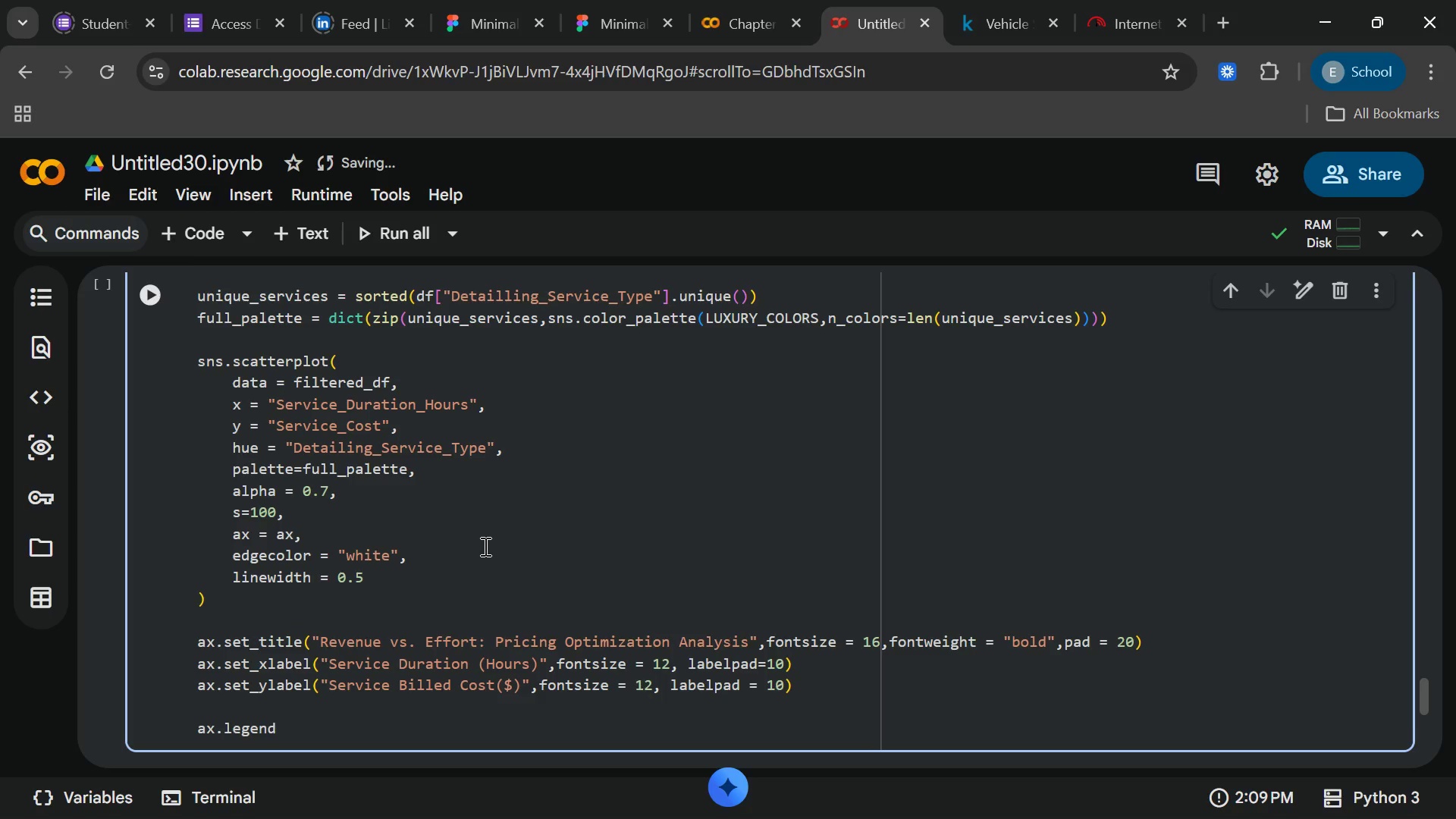 
type((title)
 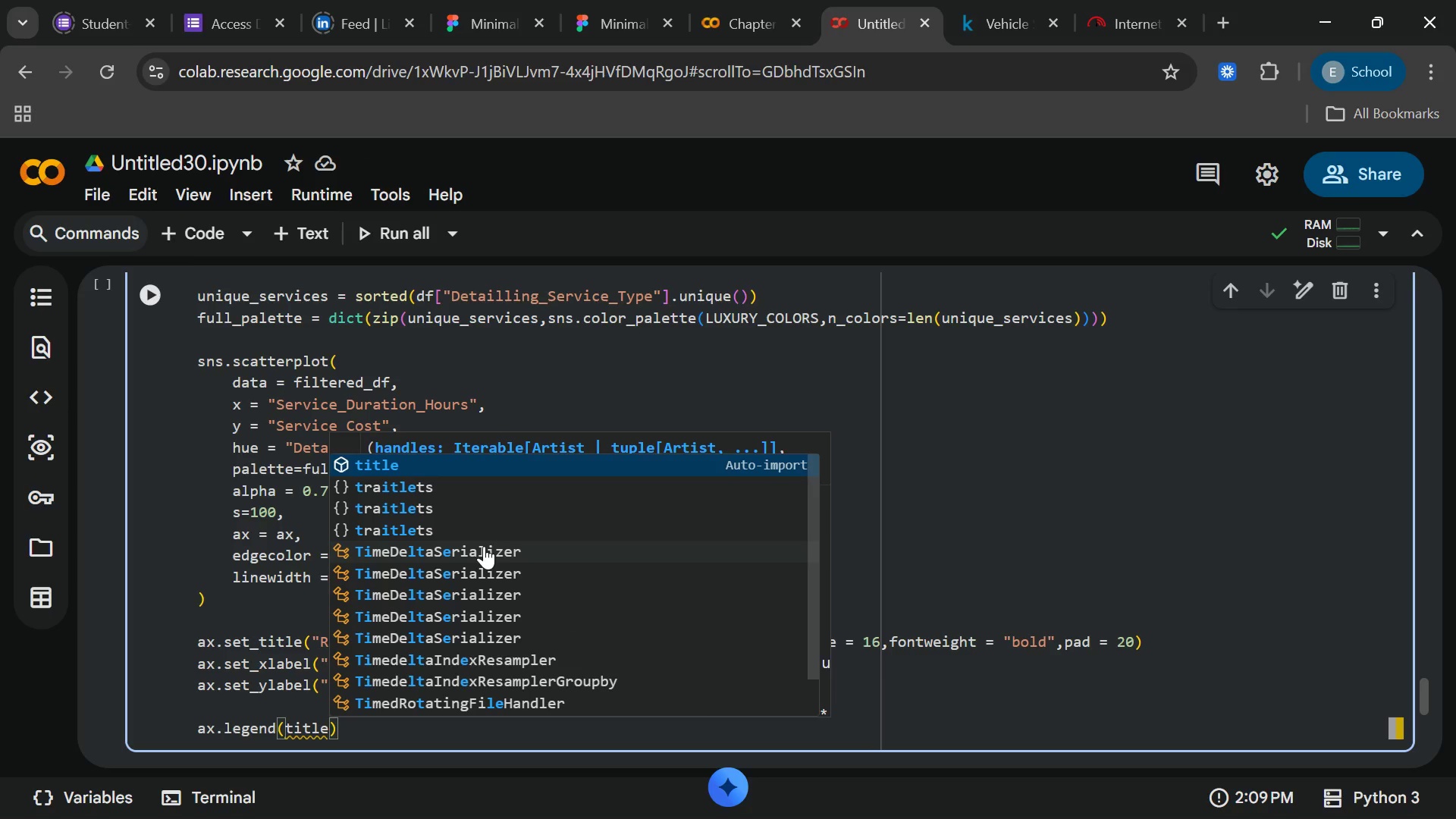 
key(Enter)
 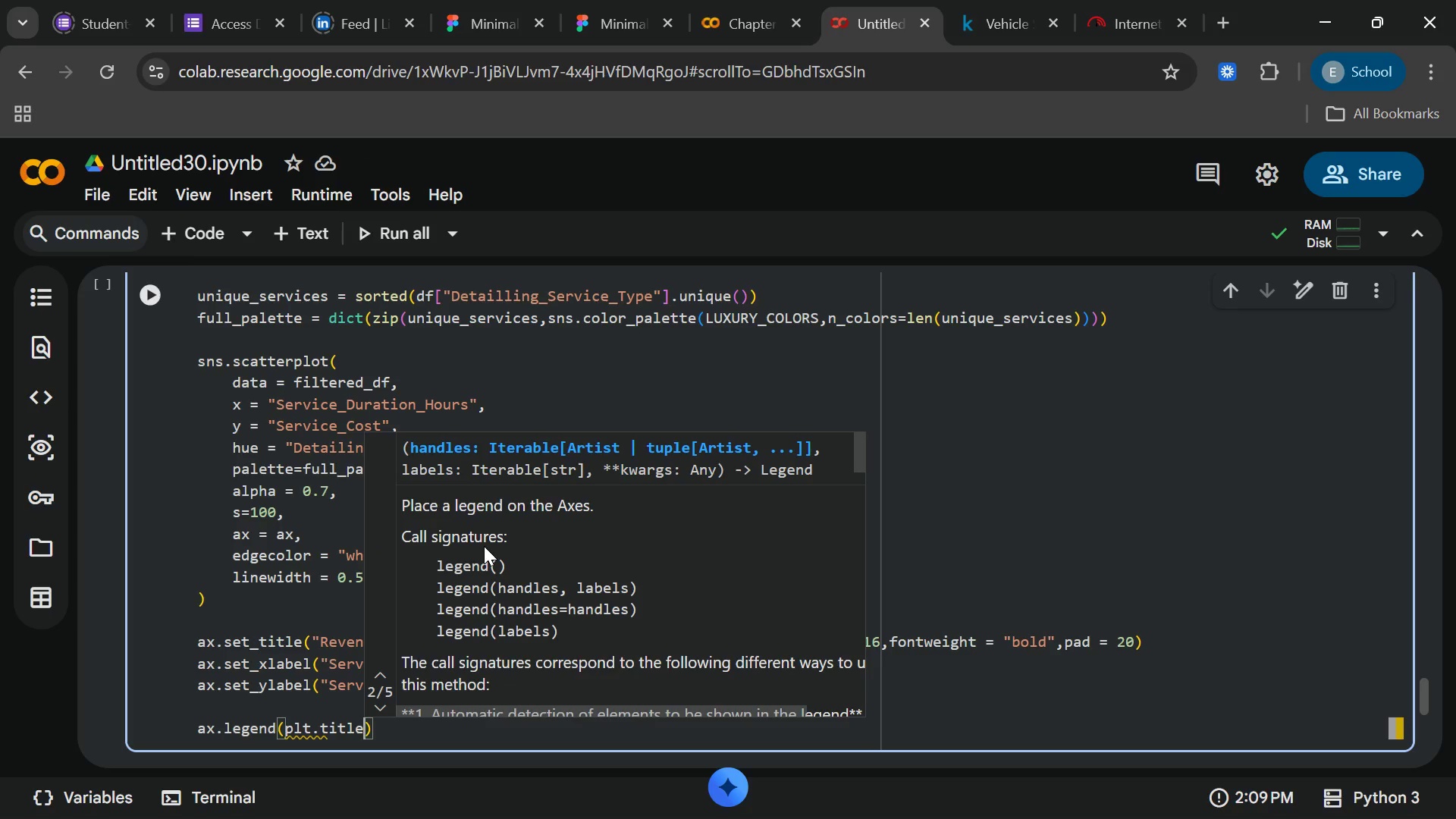 
key(Backspace)
key(Backspace)
key(Backspace)
key(Backspace)
key(Backspace)
key(Backspace)
key(Backspace)
key(Backspace)
key(Backspace)
type(title = "Service)
 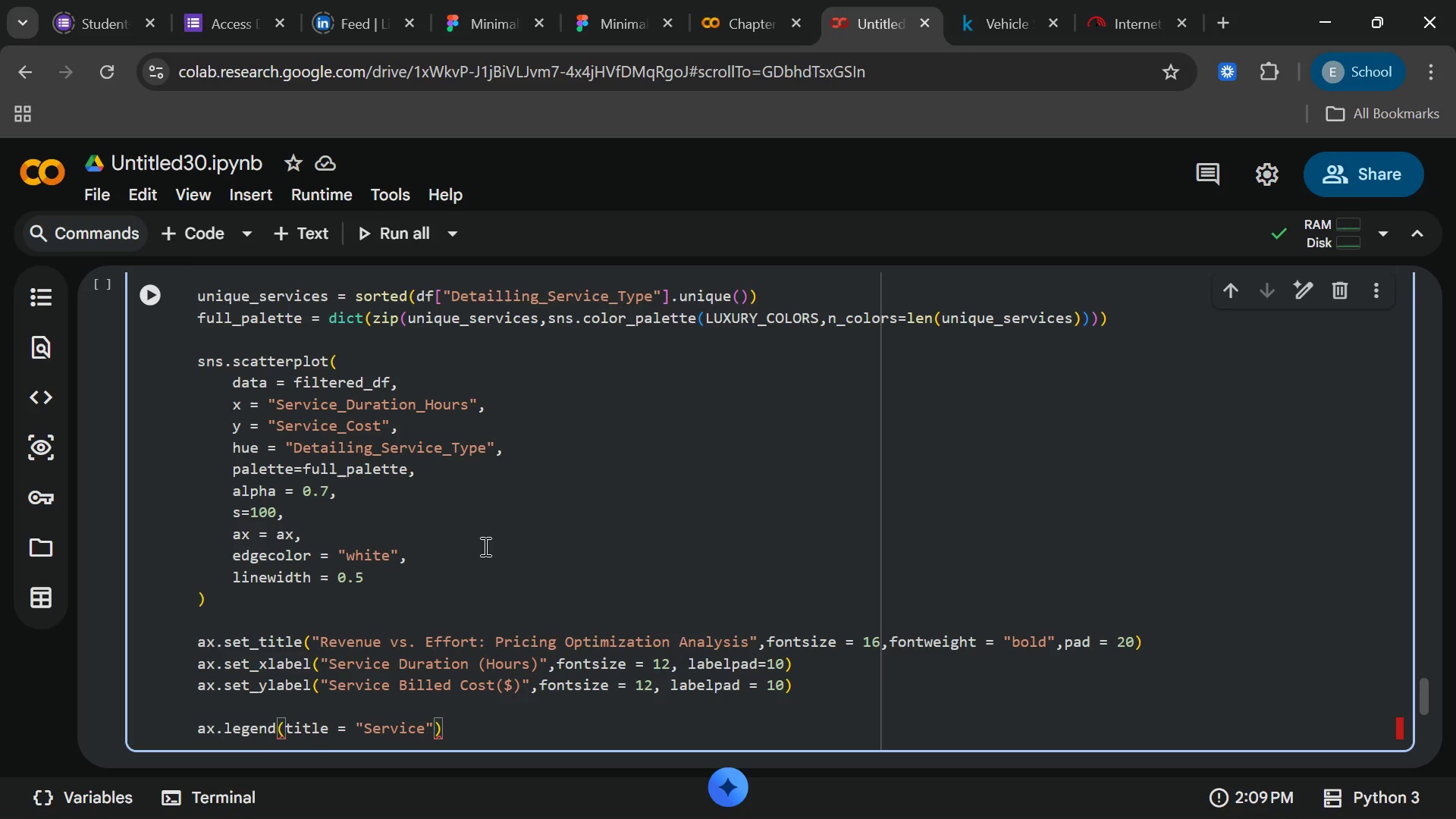 
type( Cata)
key(Backspace)
type(egory)
 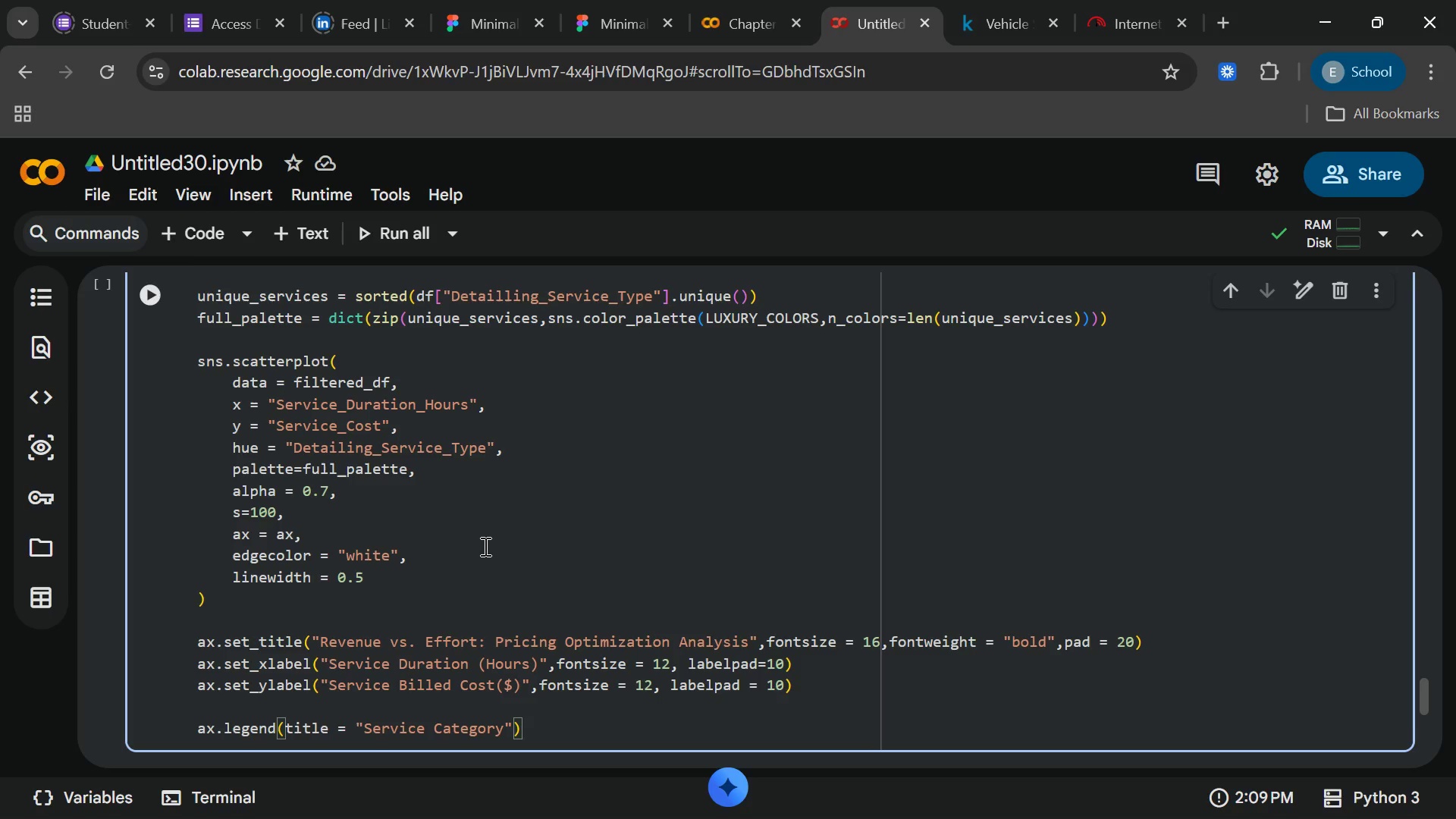 
key(ArrowRight)
 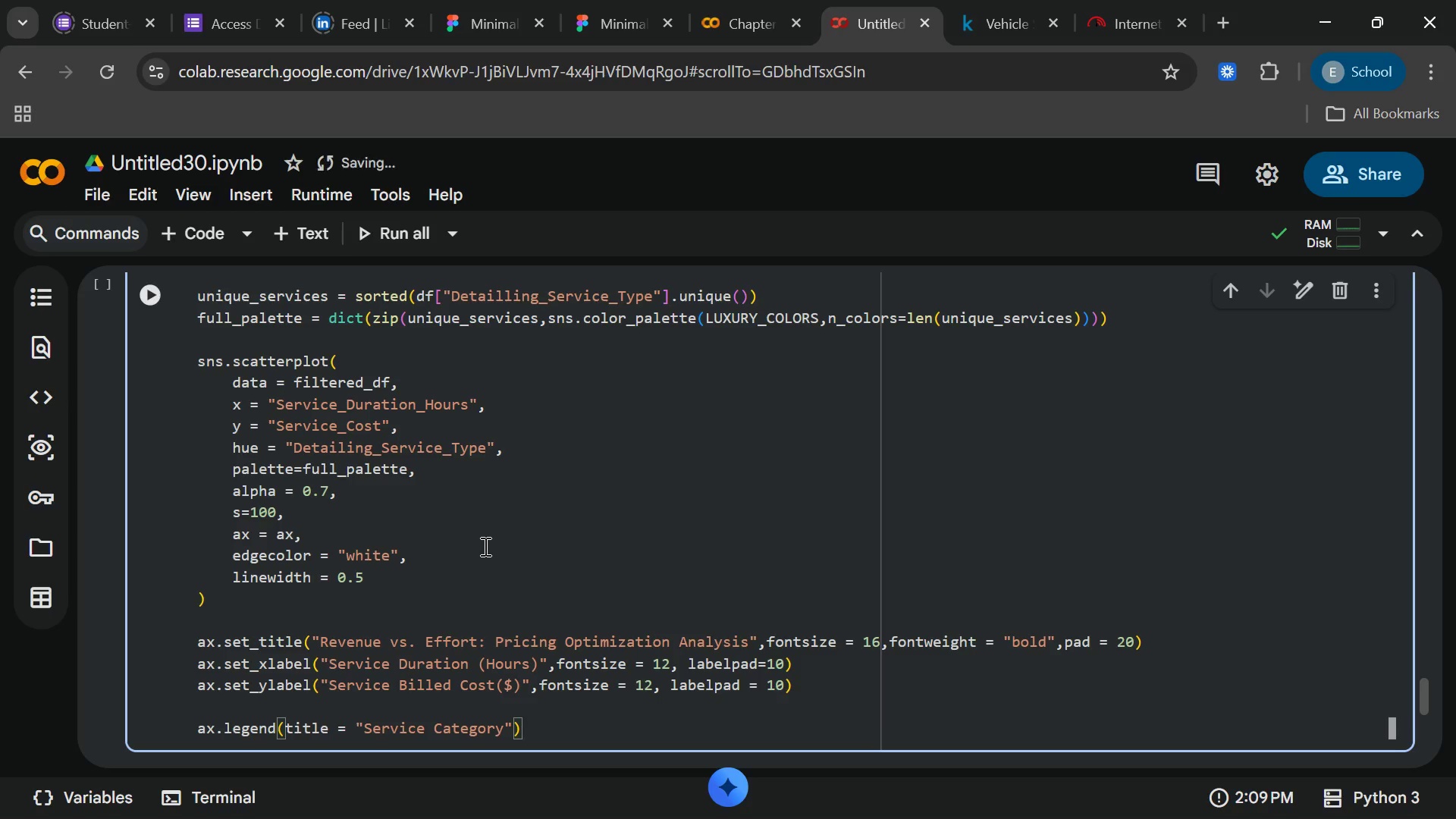 
type(,bbox-to)
 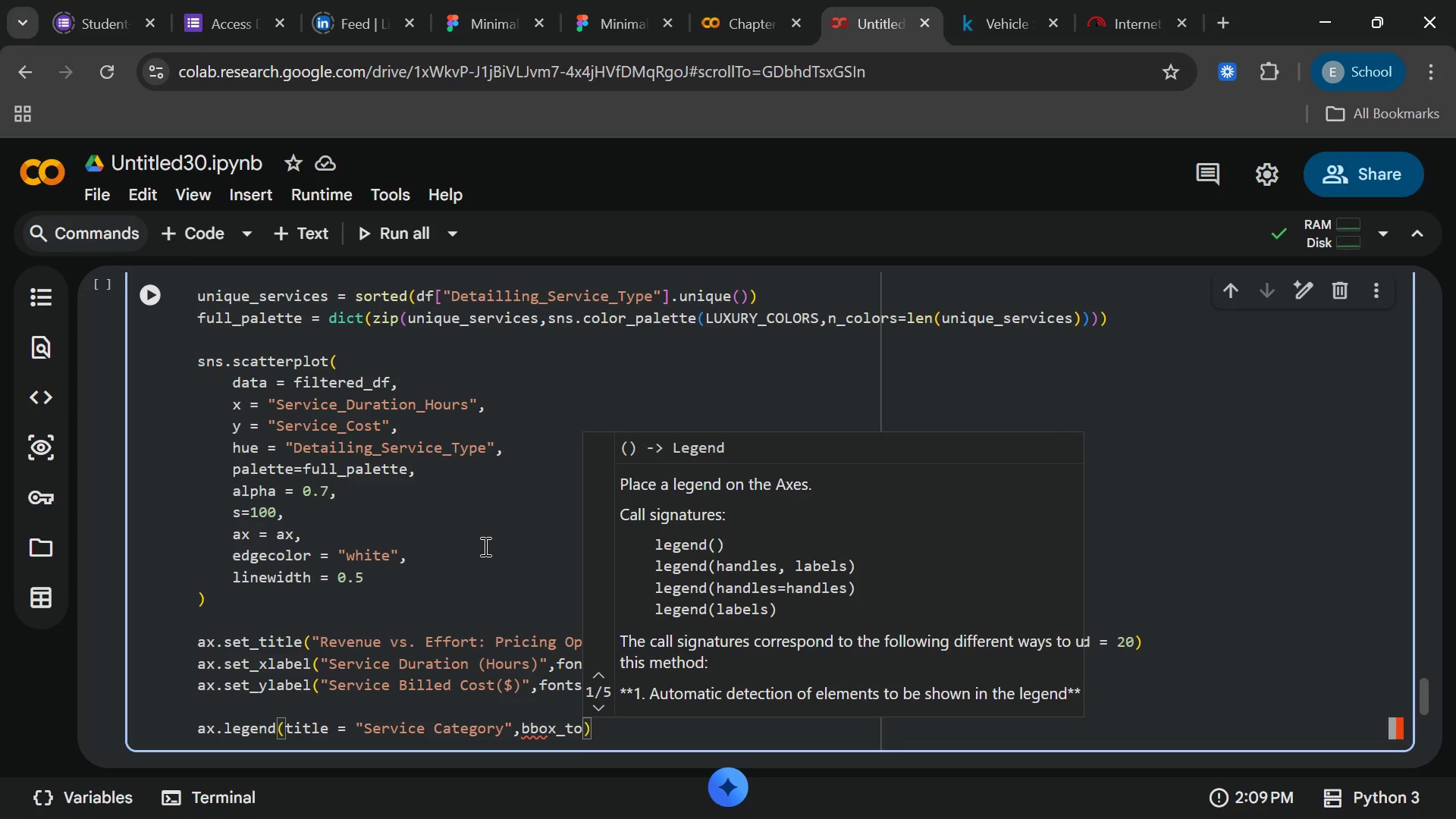 
type(_anchor)
 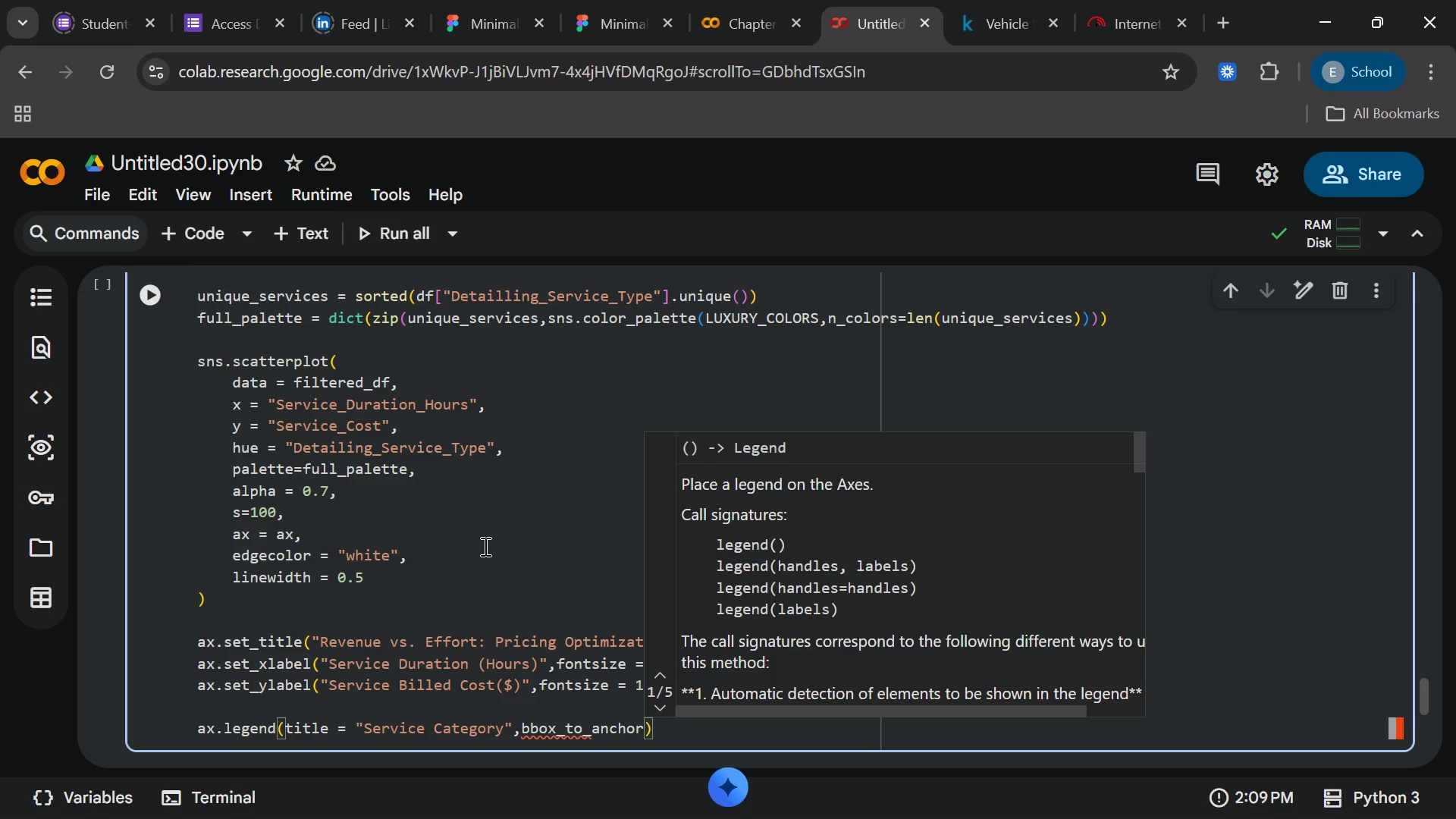 
key(Space)
 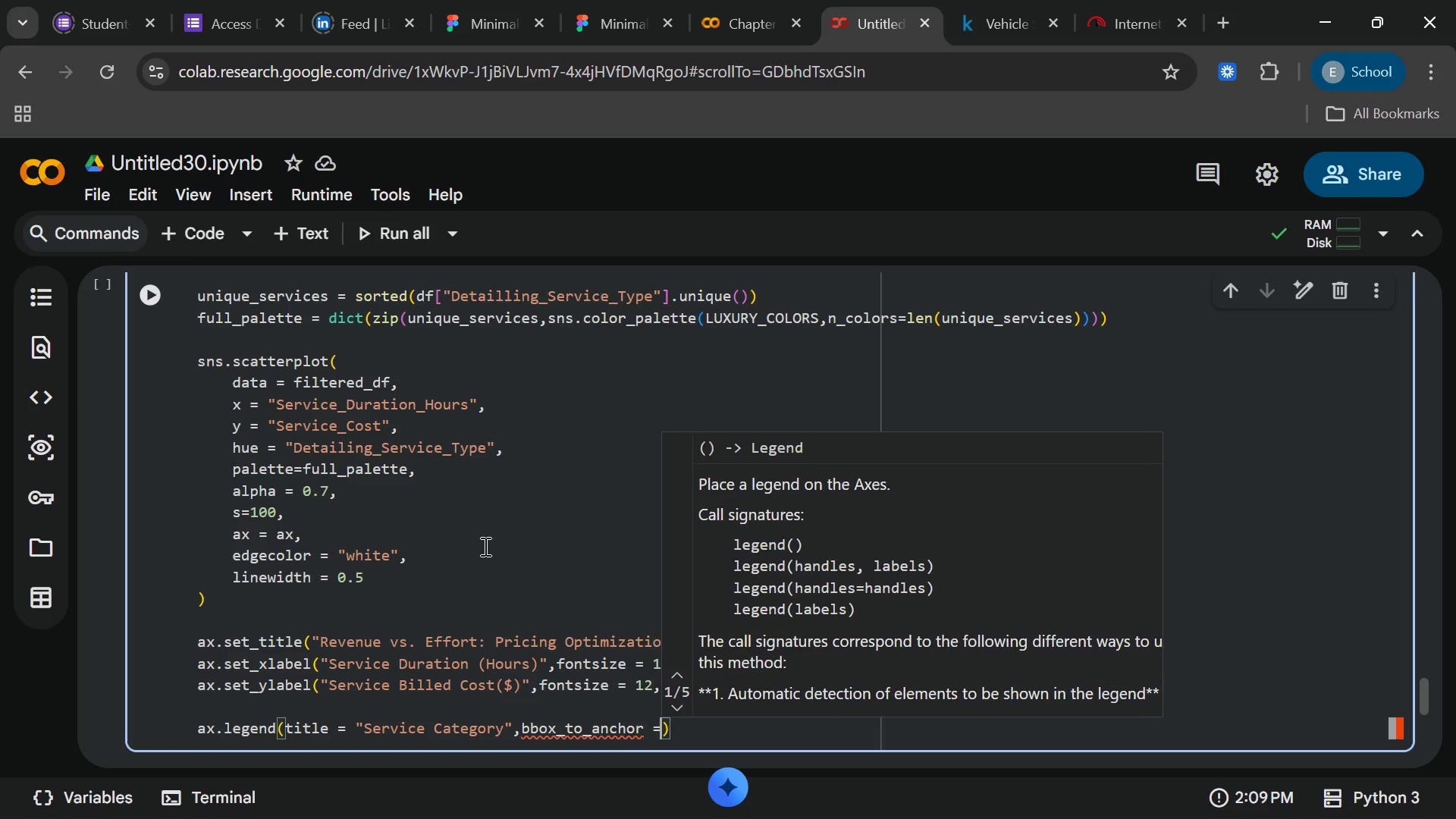 
key(Equal)
 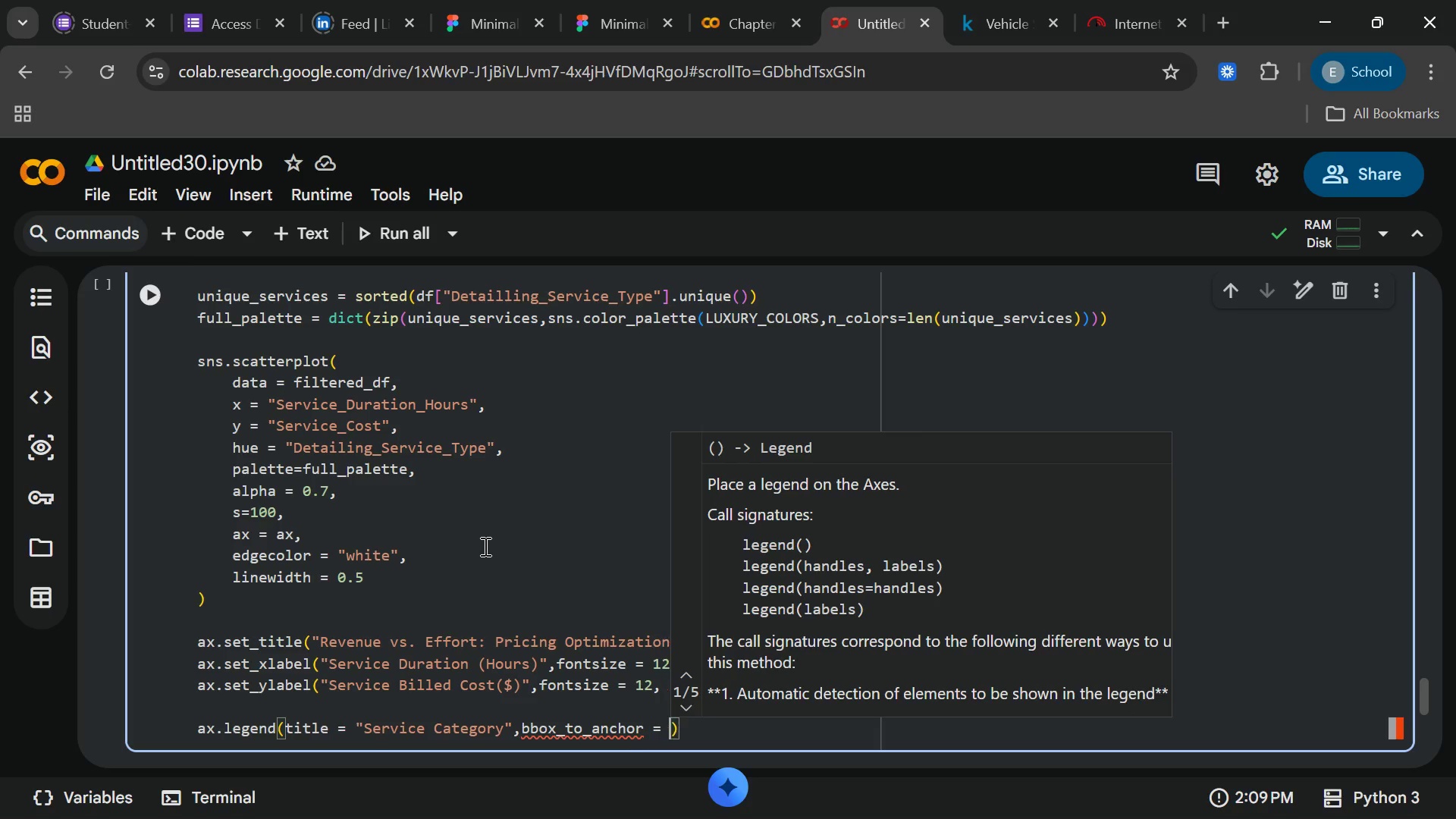 
key(Space)
 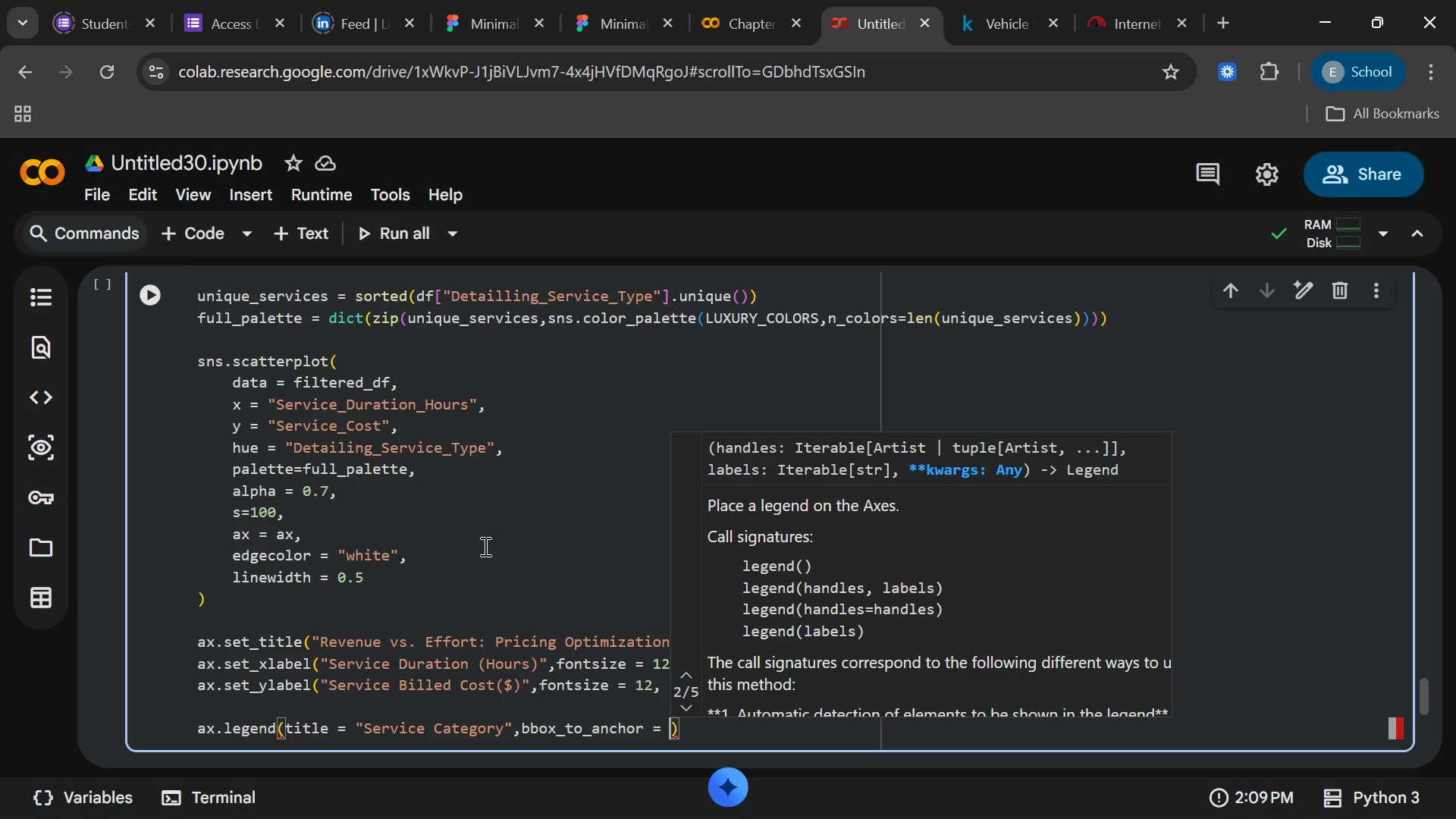 
left_click([484, 546])
 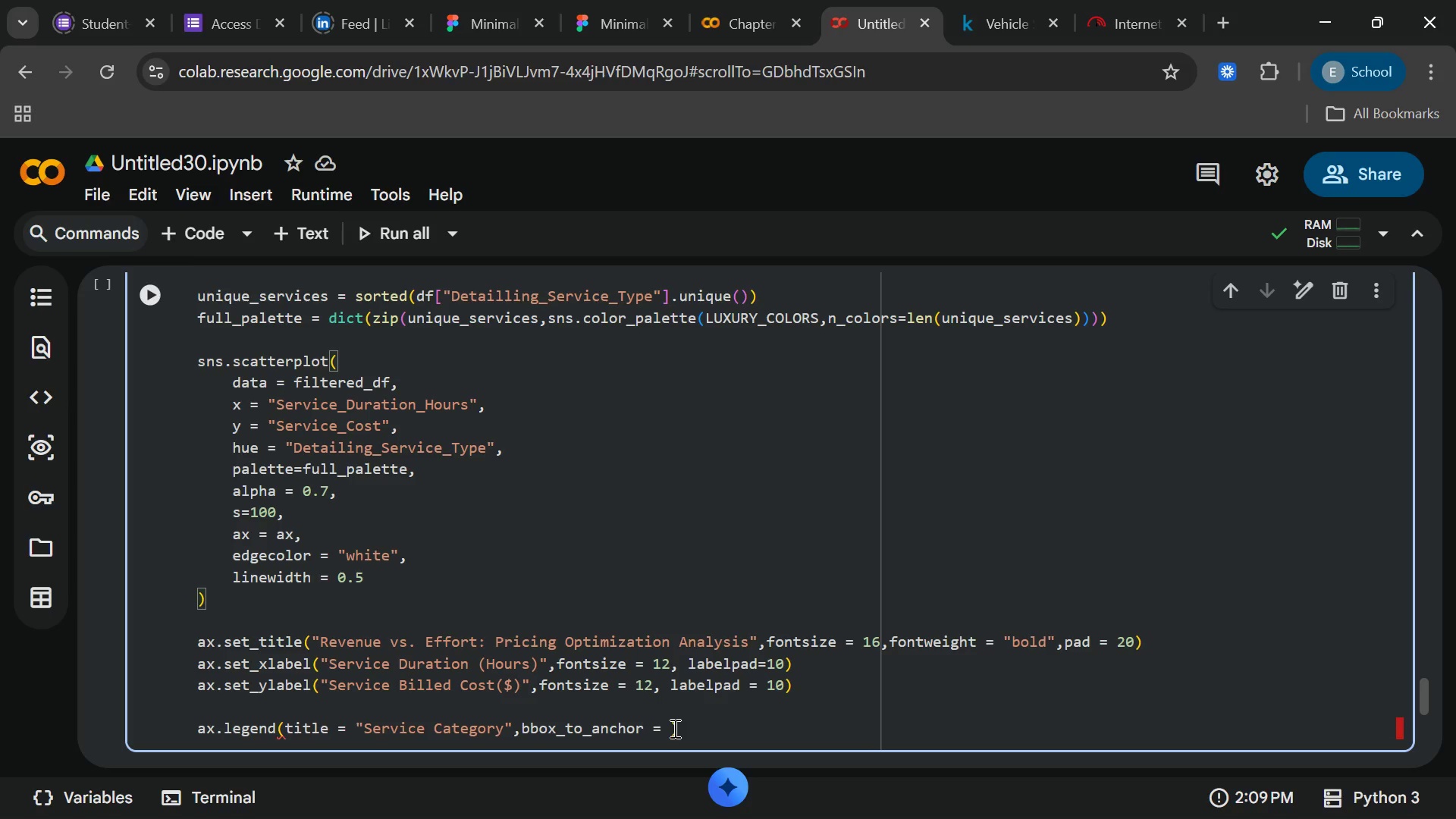 
left_click([667, 730])
 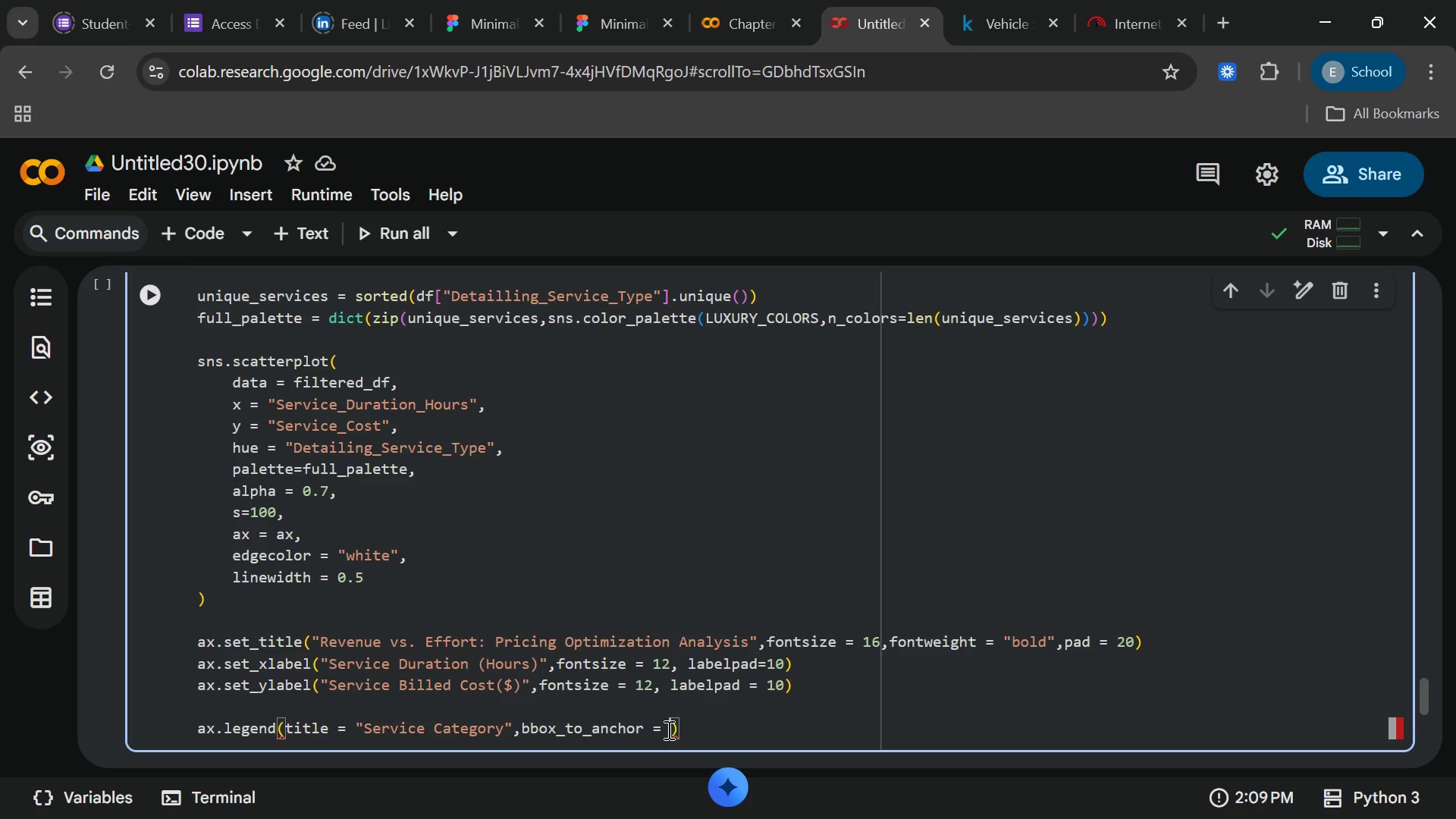 
key(Shift+9)
 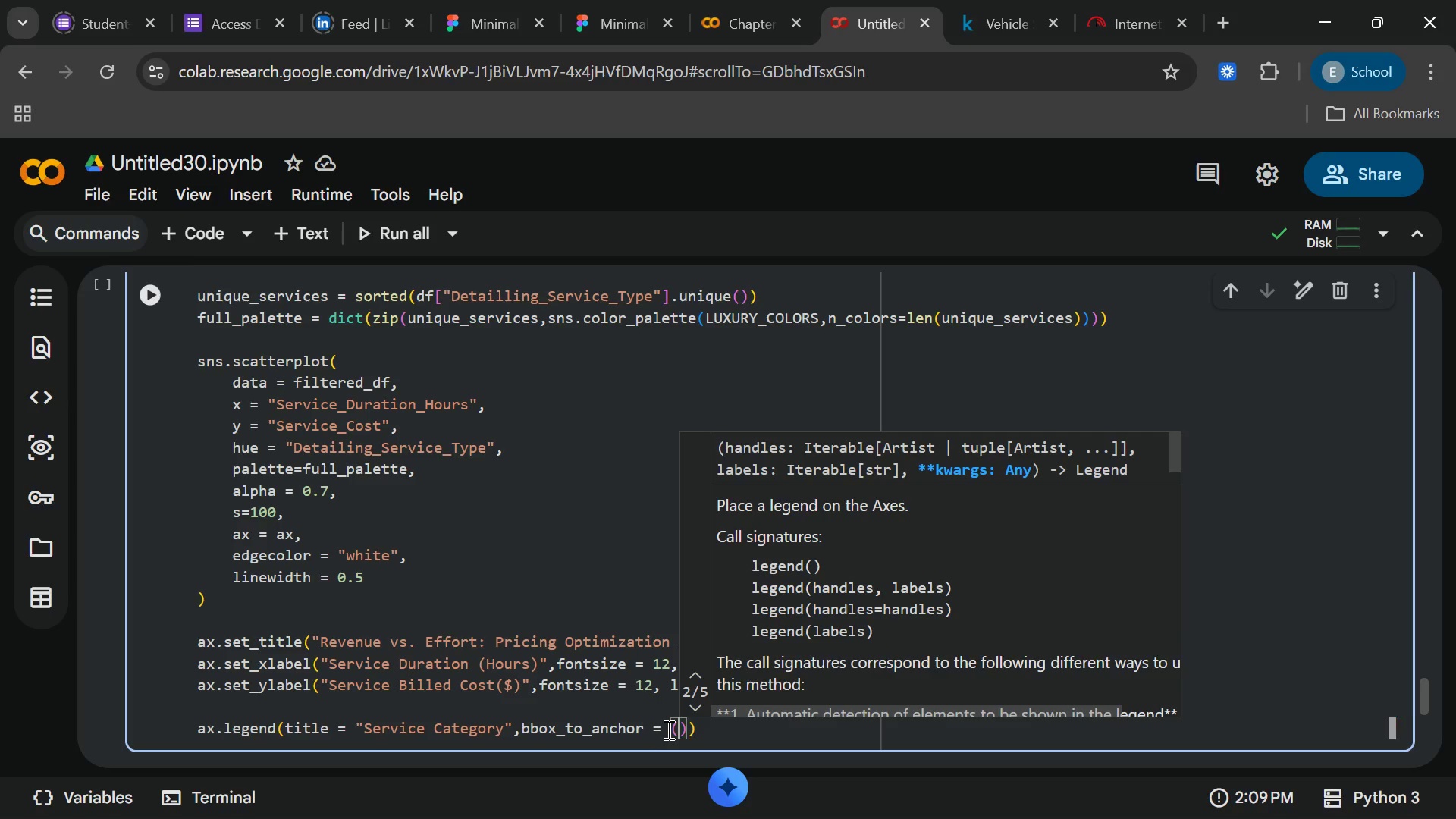 
mouse_move([689, 736])
 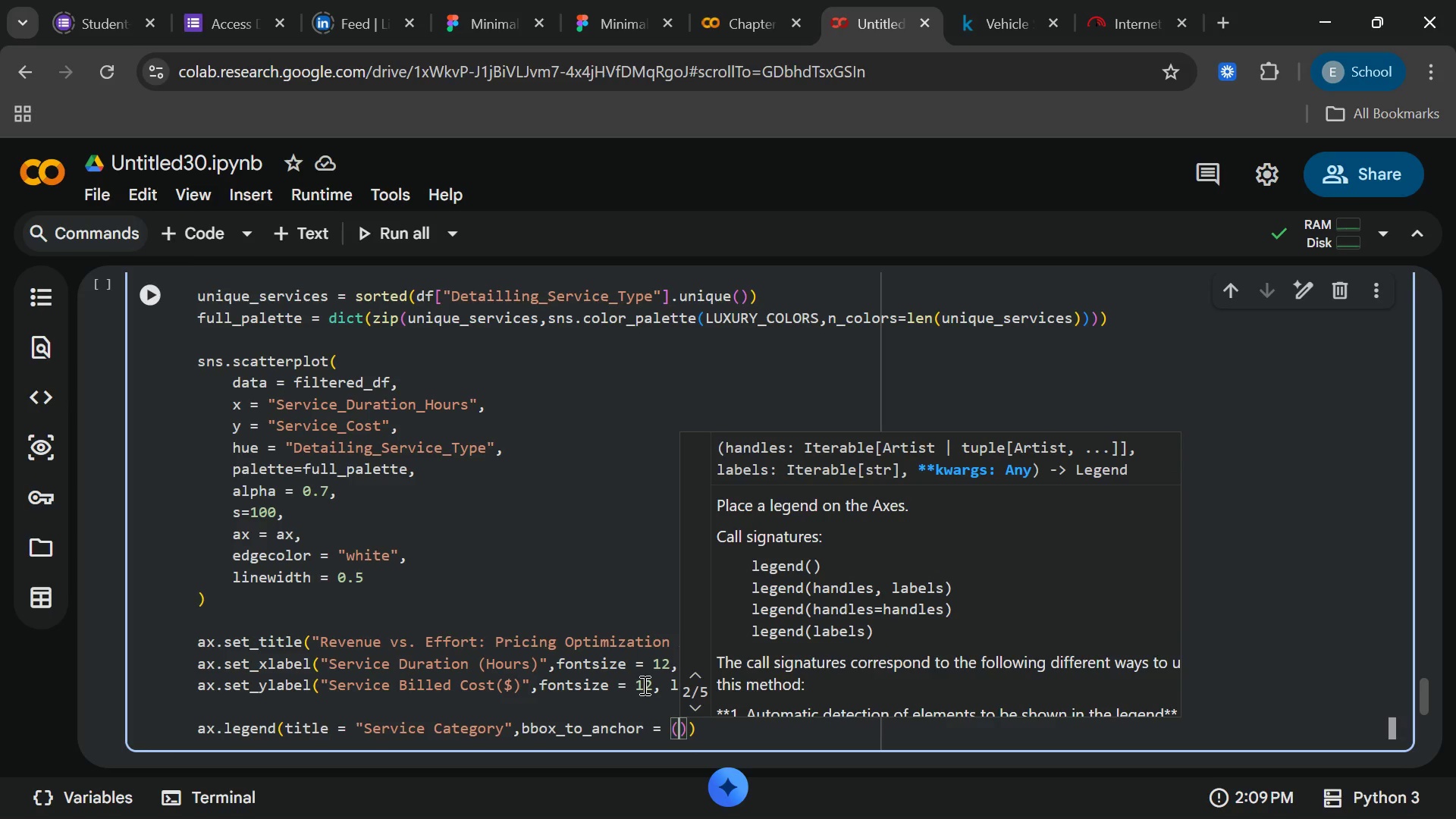 
type(1.02,1)
 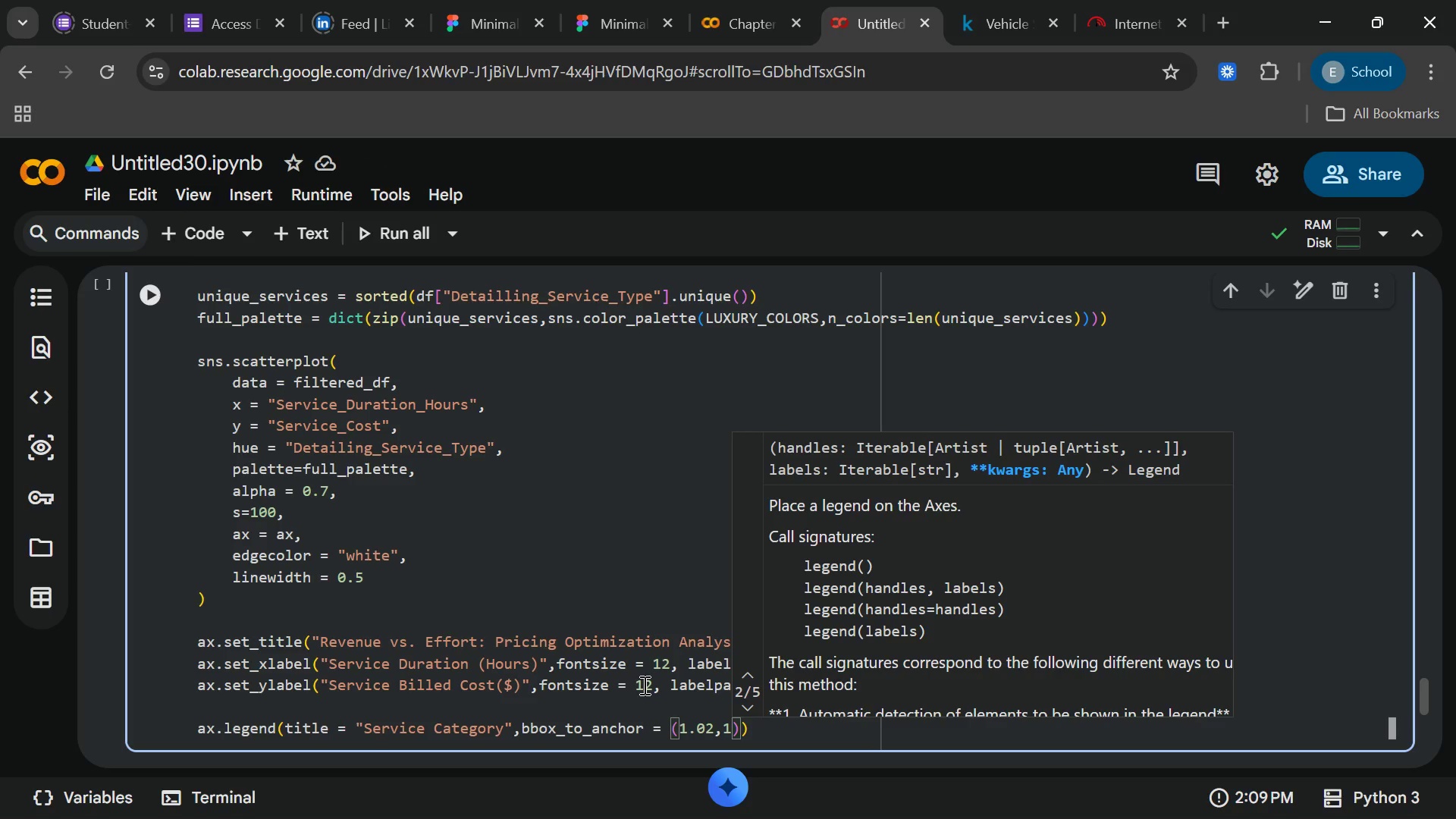 
key(ArrowRight)
 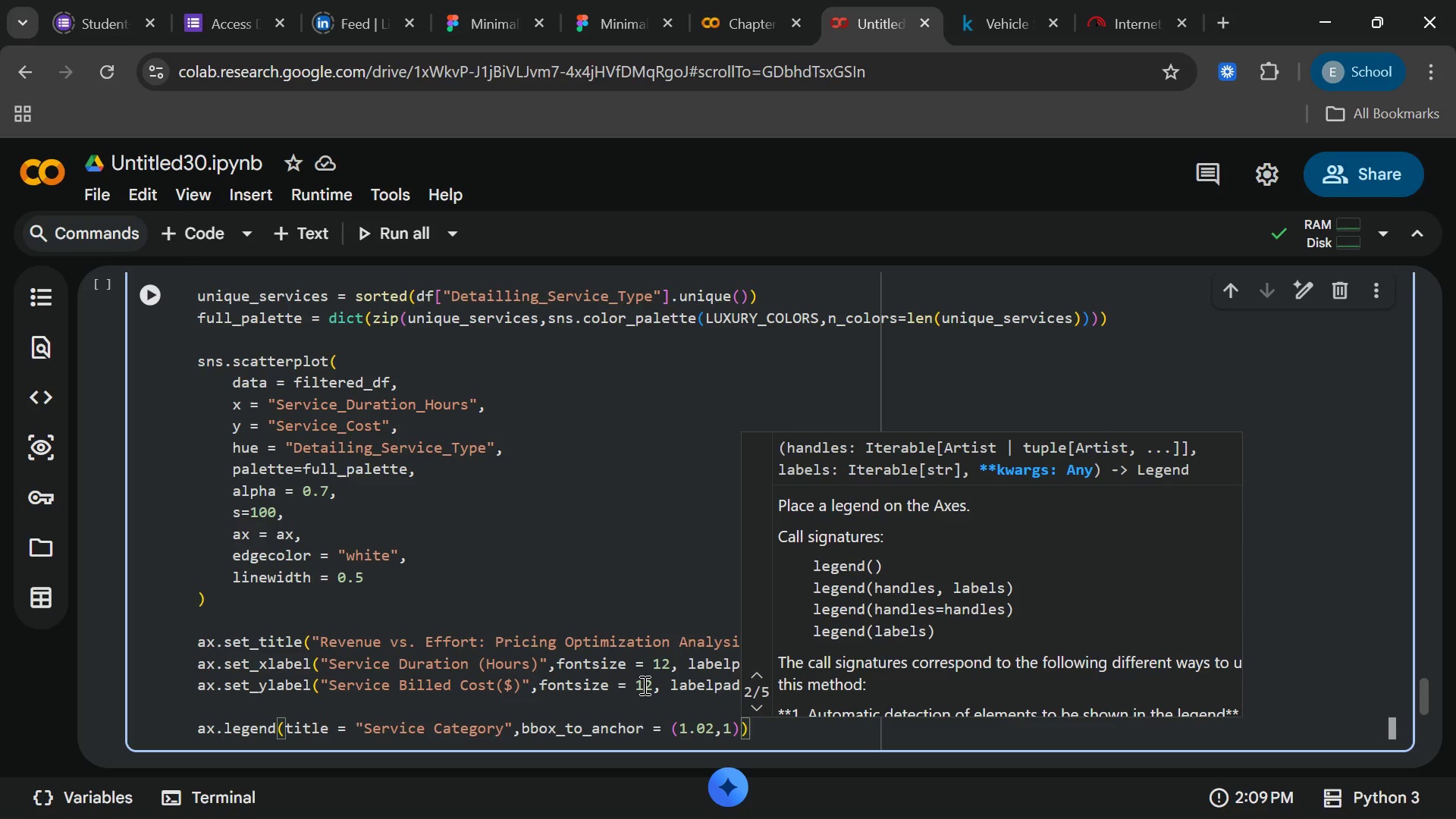 
type(,lo)
 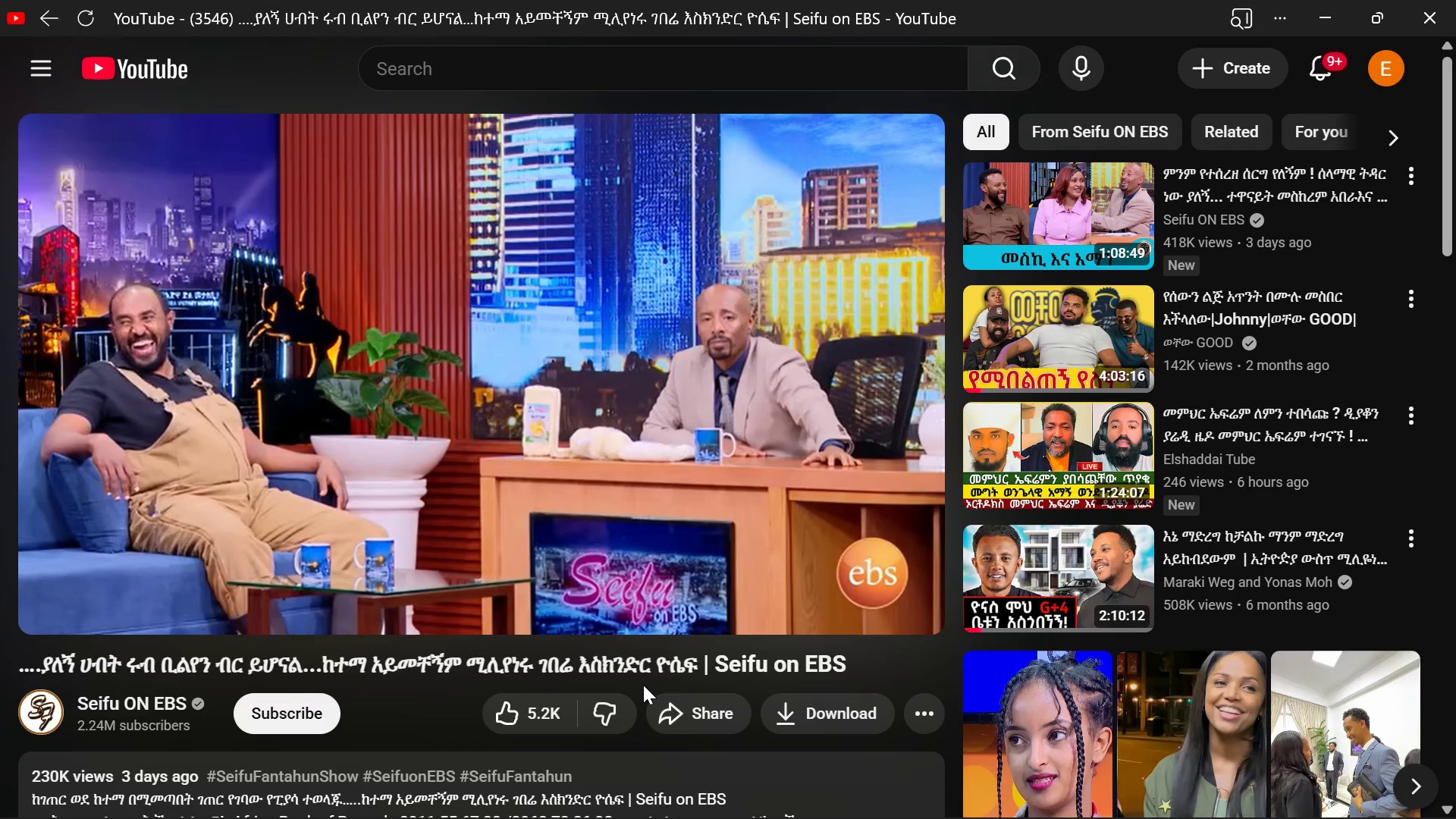 
key(ArrowLeft)
 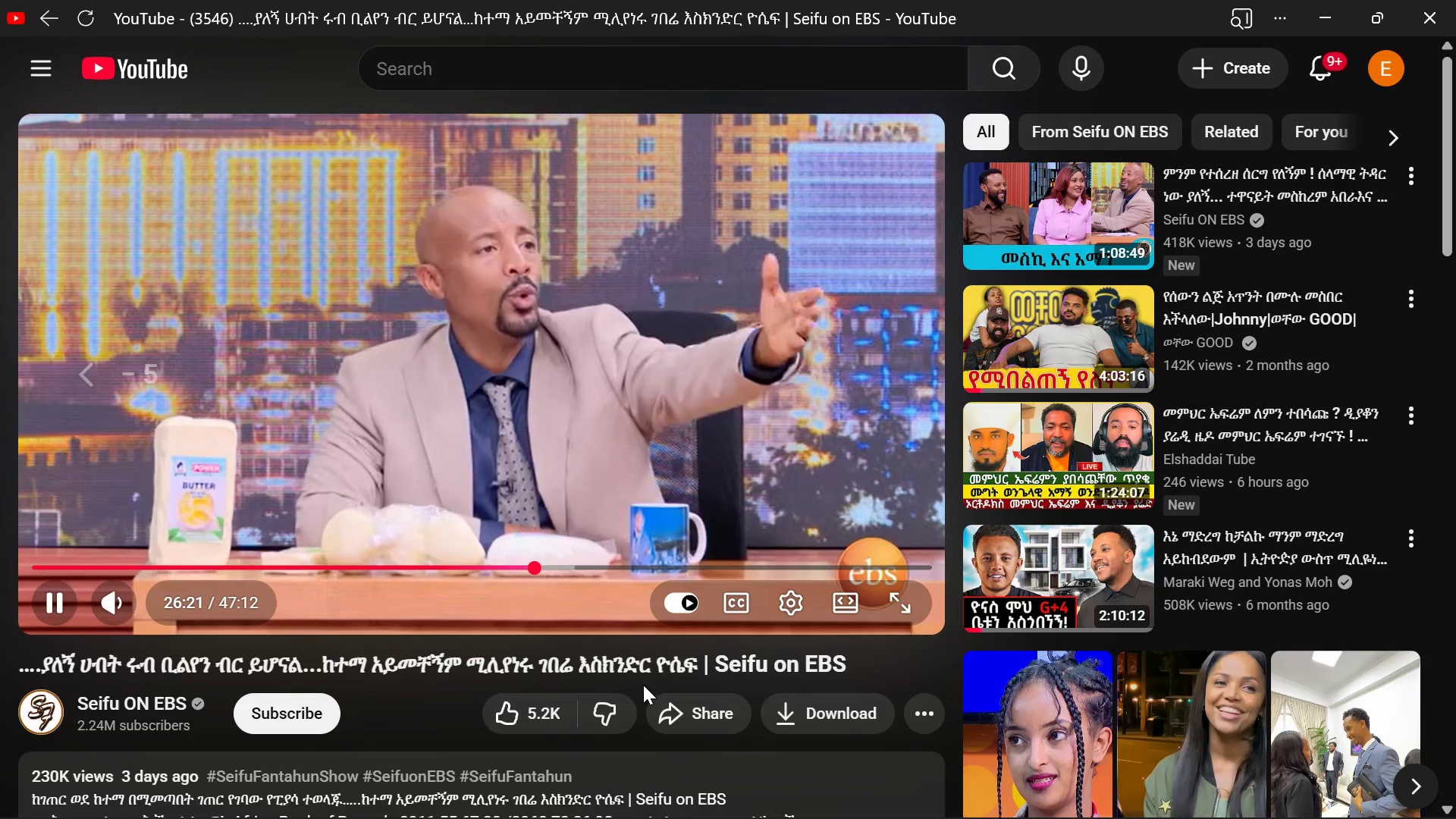 
key(ArrowLeft)
 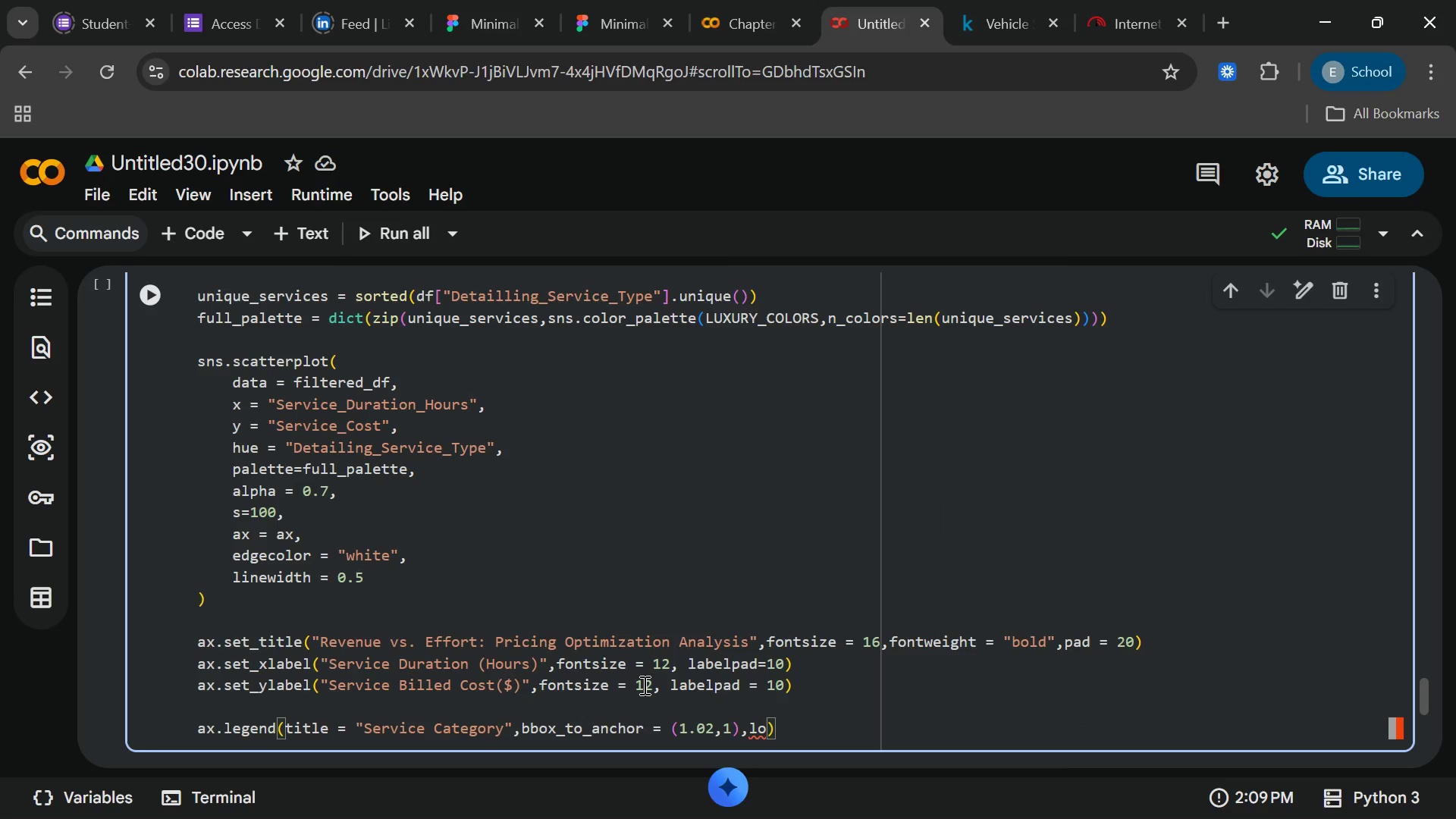 
wait(47.99)
 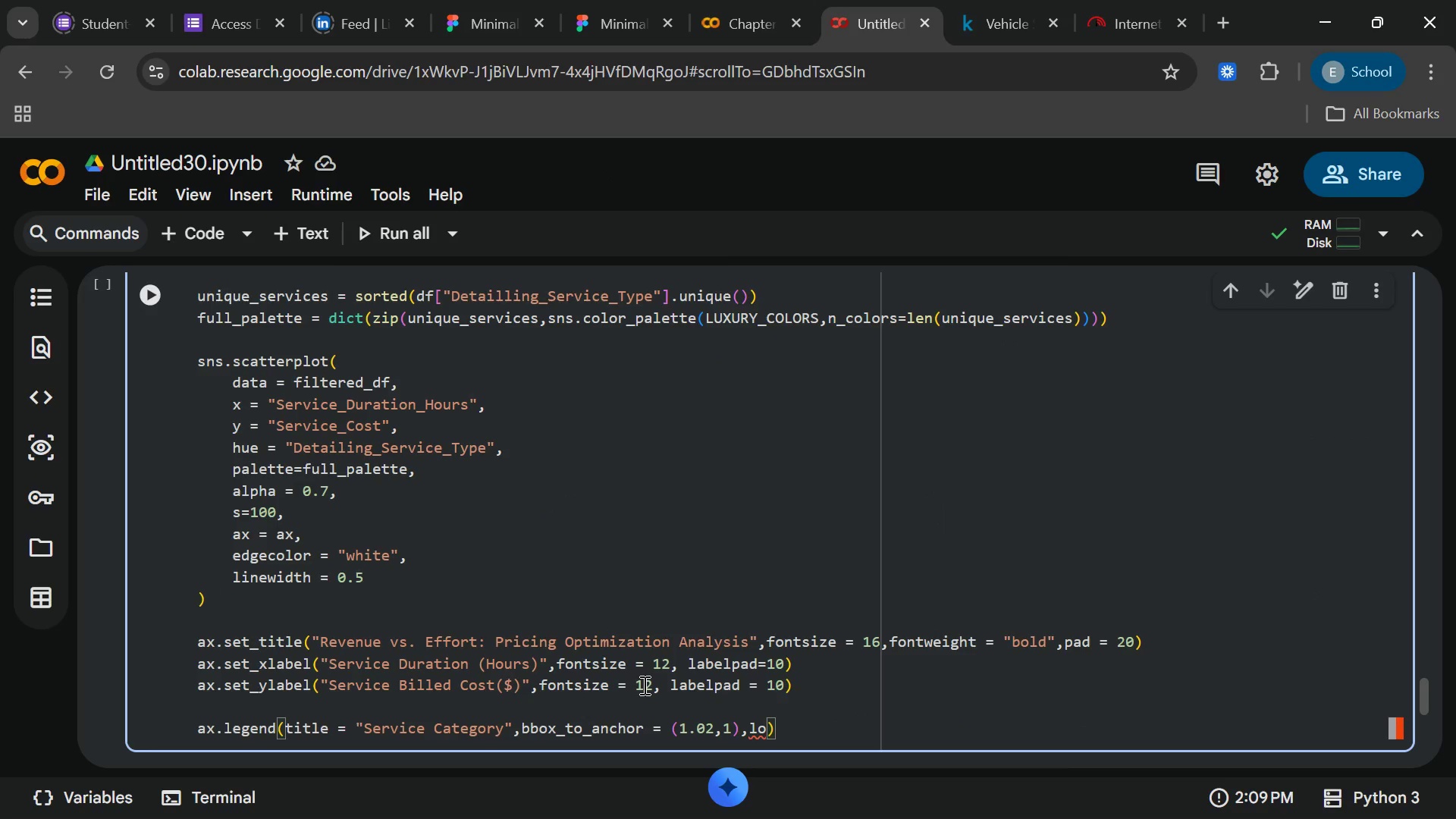 
type(c = "upper)
 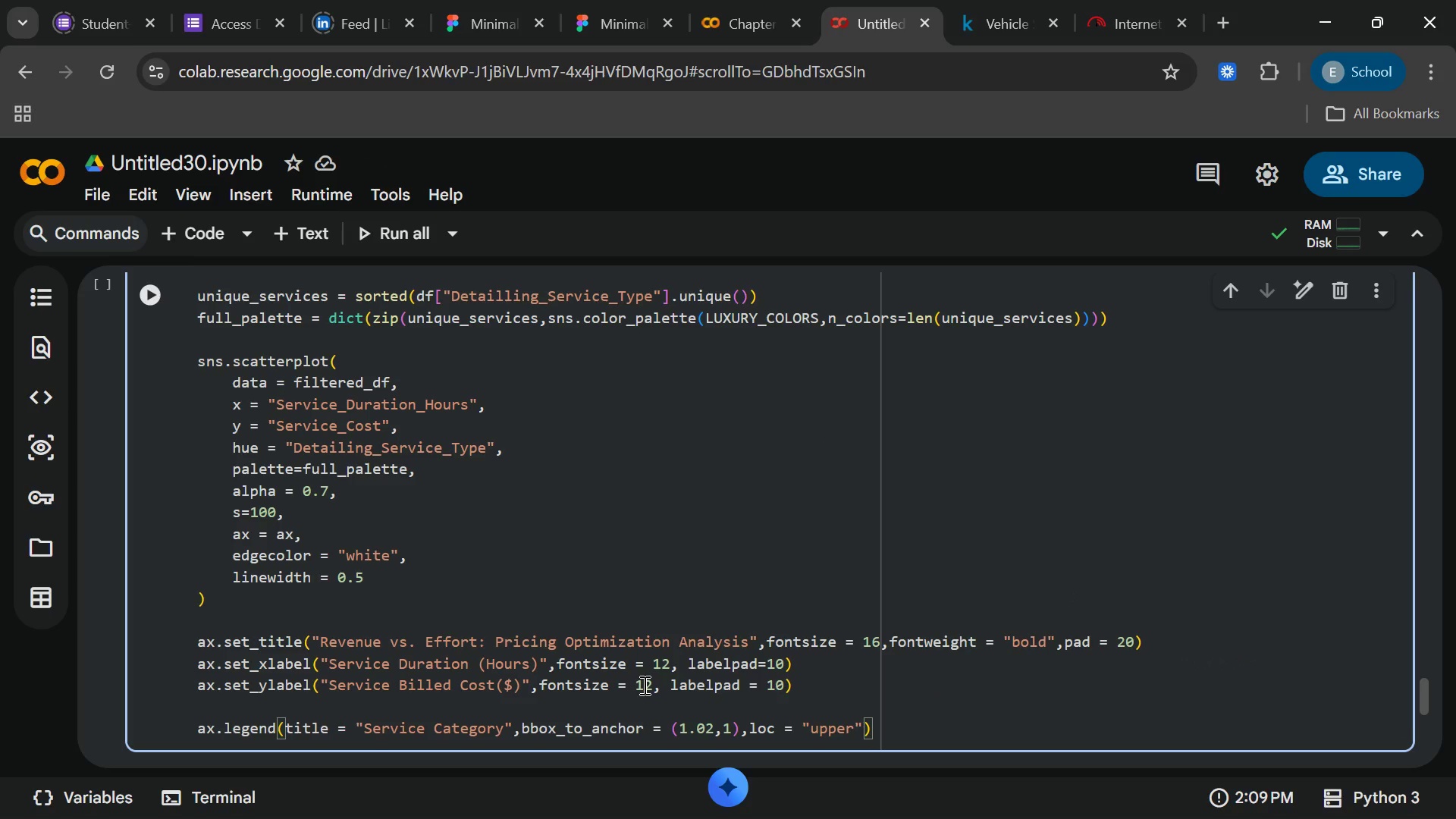 
type( left)
 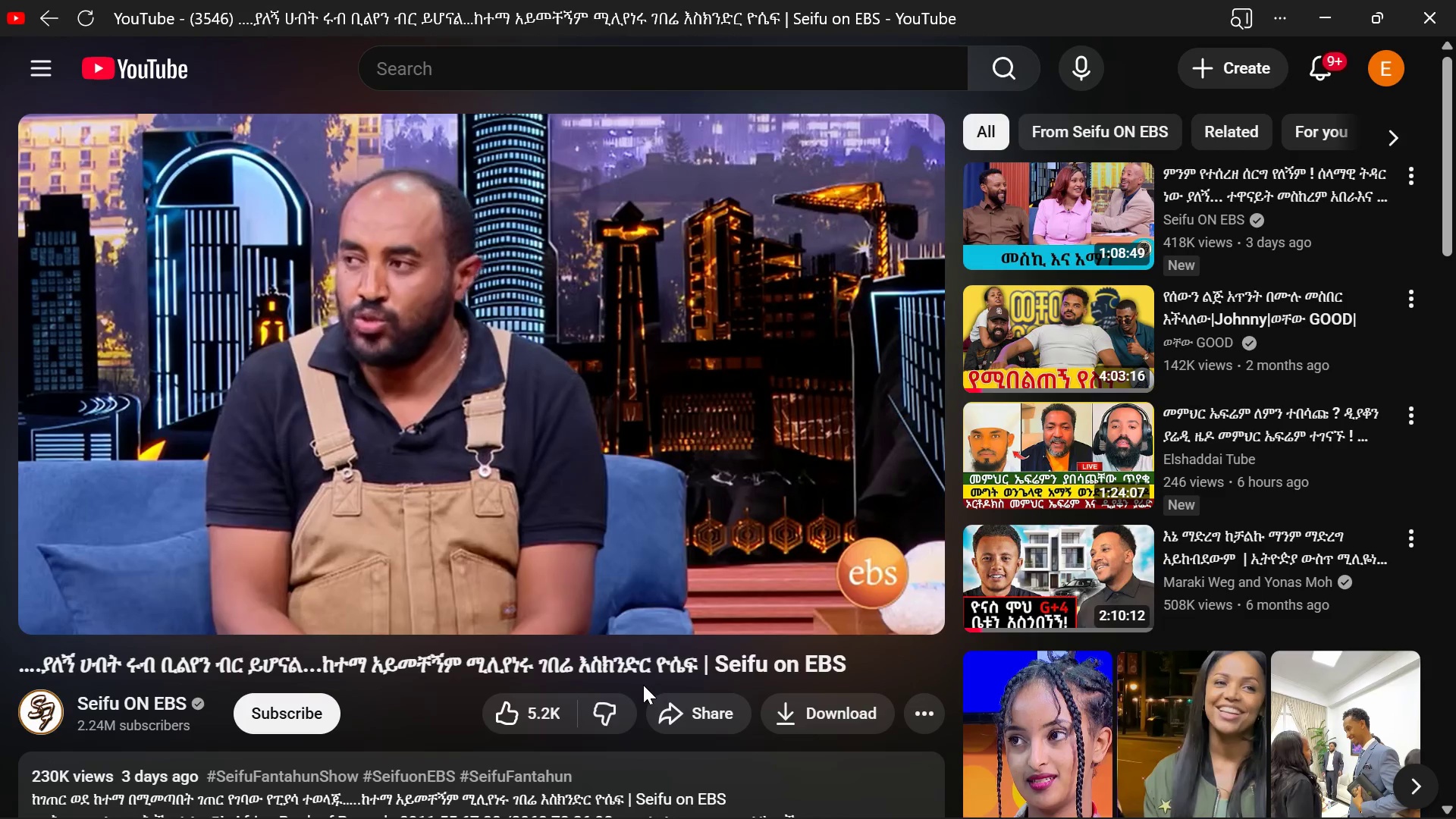 
wait(6.38)
 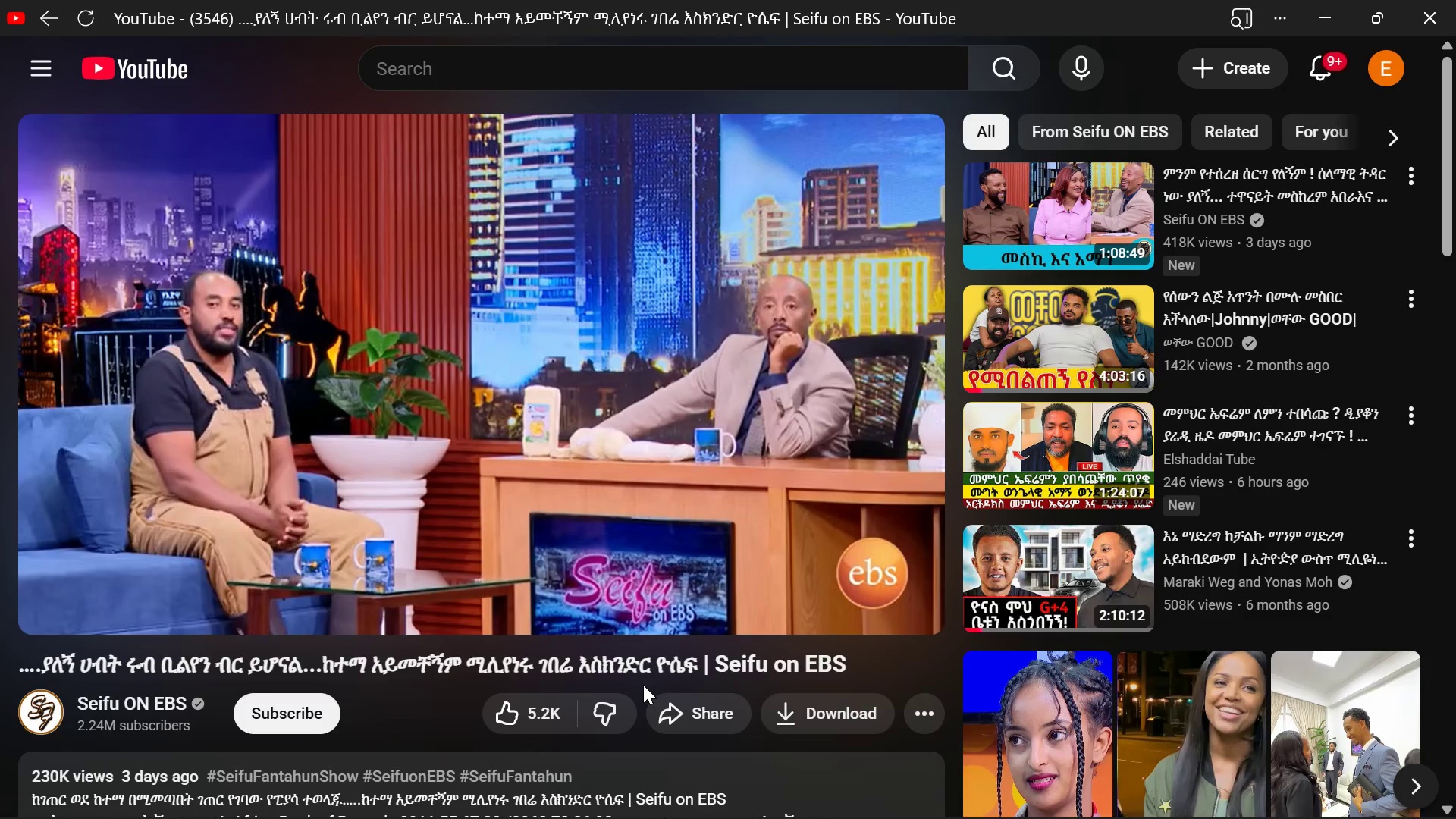 
key(ArrowRight)
 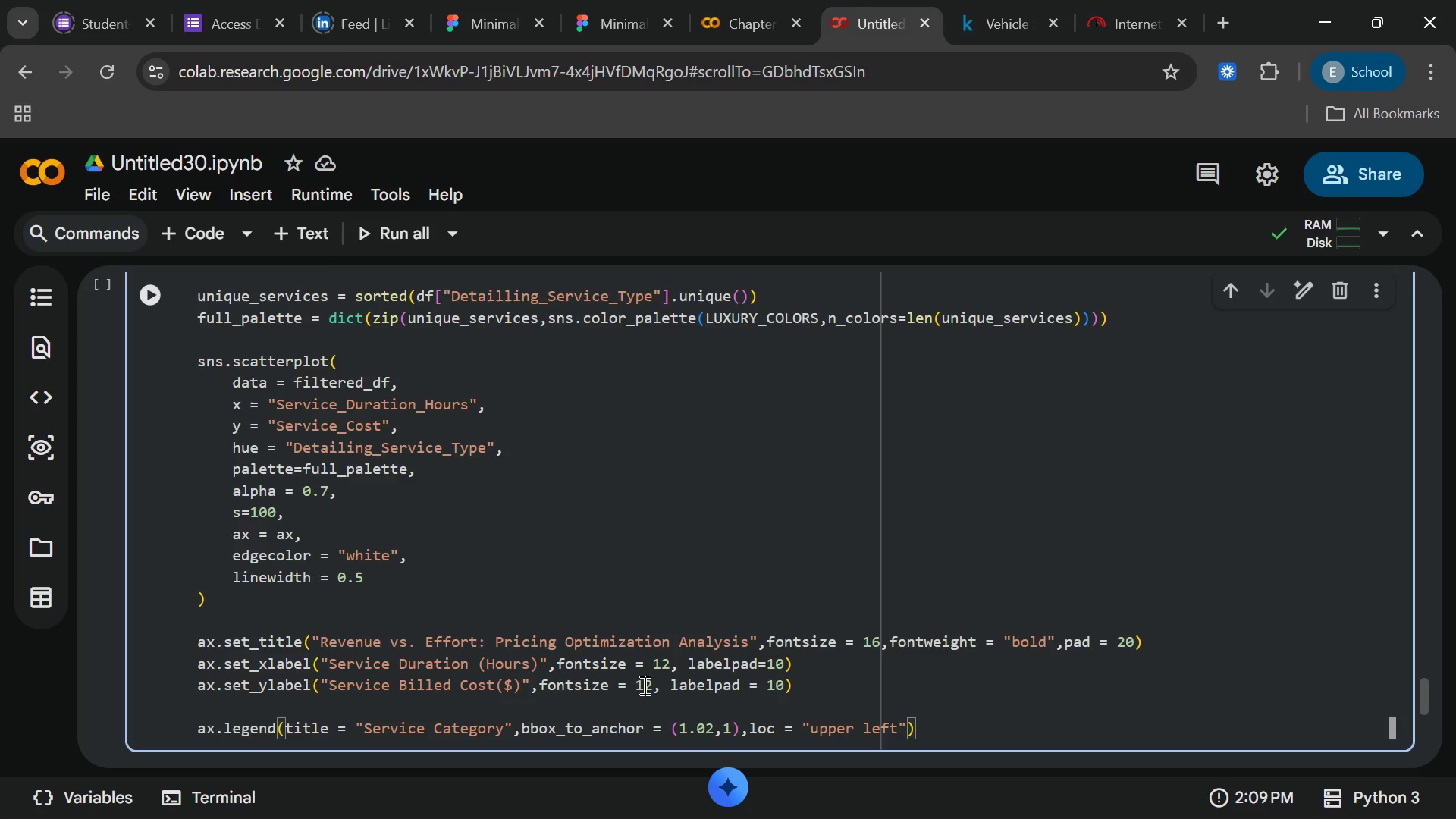 
type(,borderaxespad =0)
key(Backspace)
type( 0.[End])
 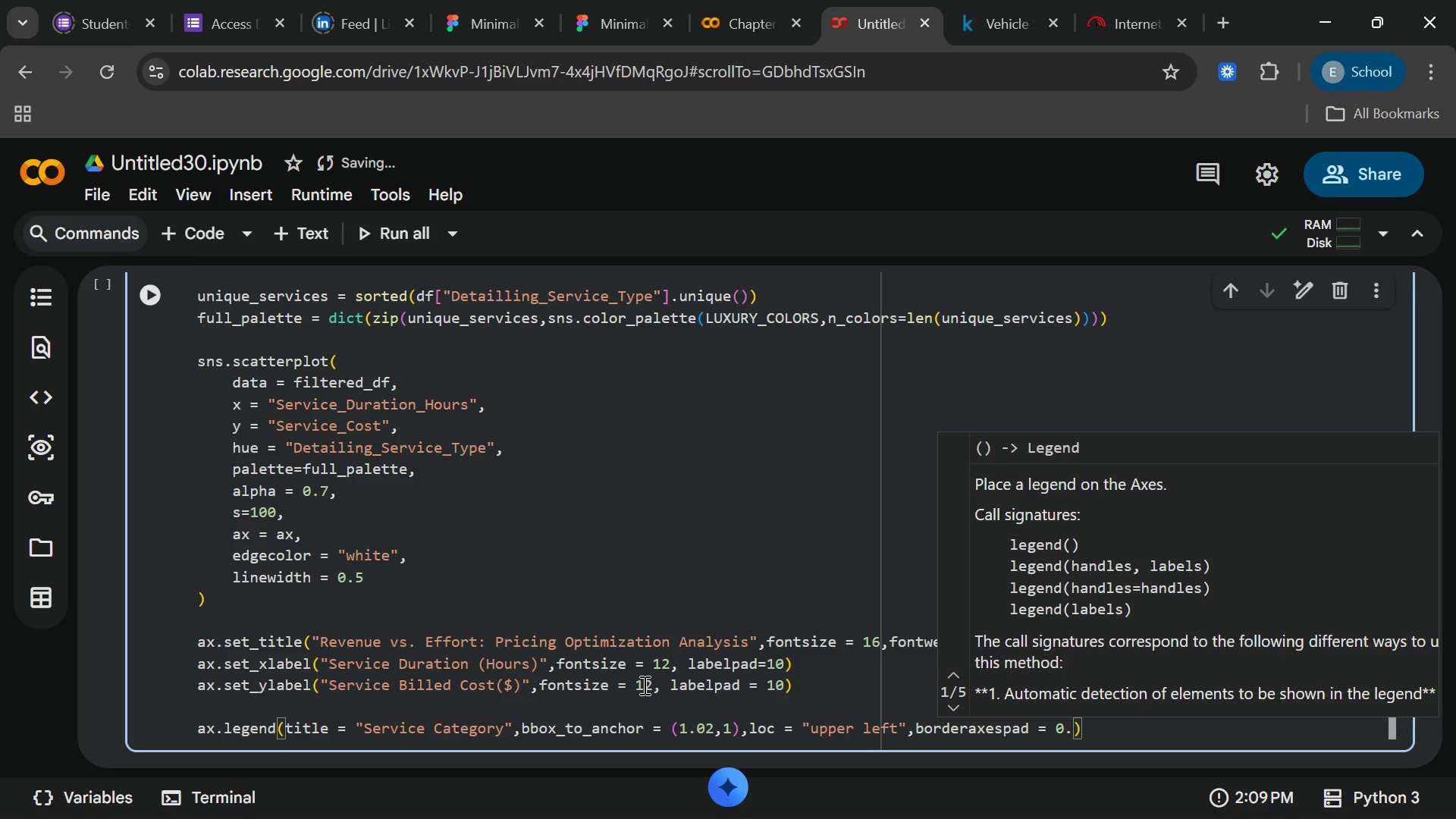 
wait(9.41)
 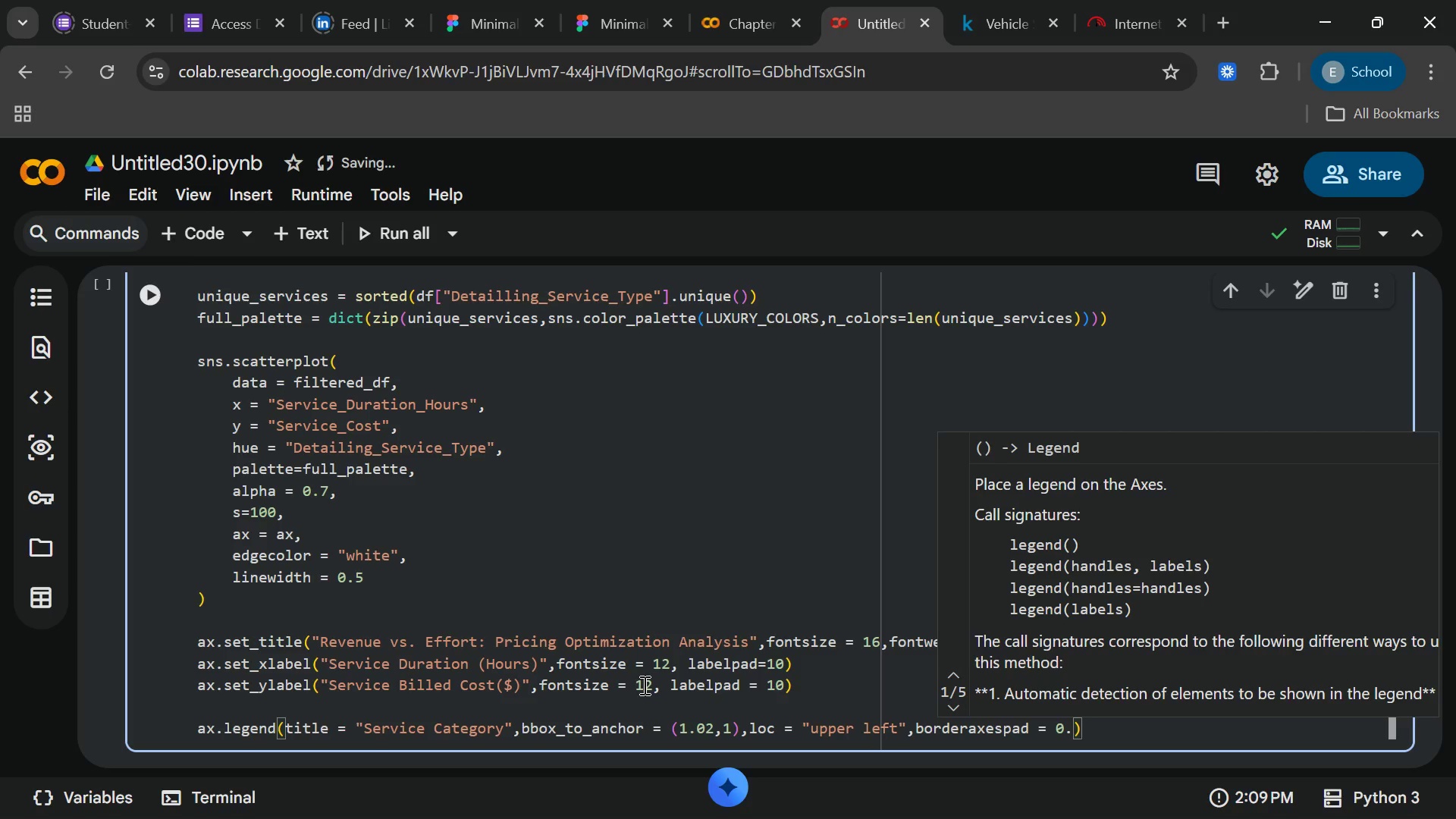 
double_click([1045, 789])
 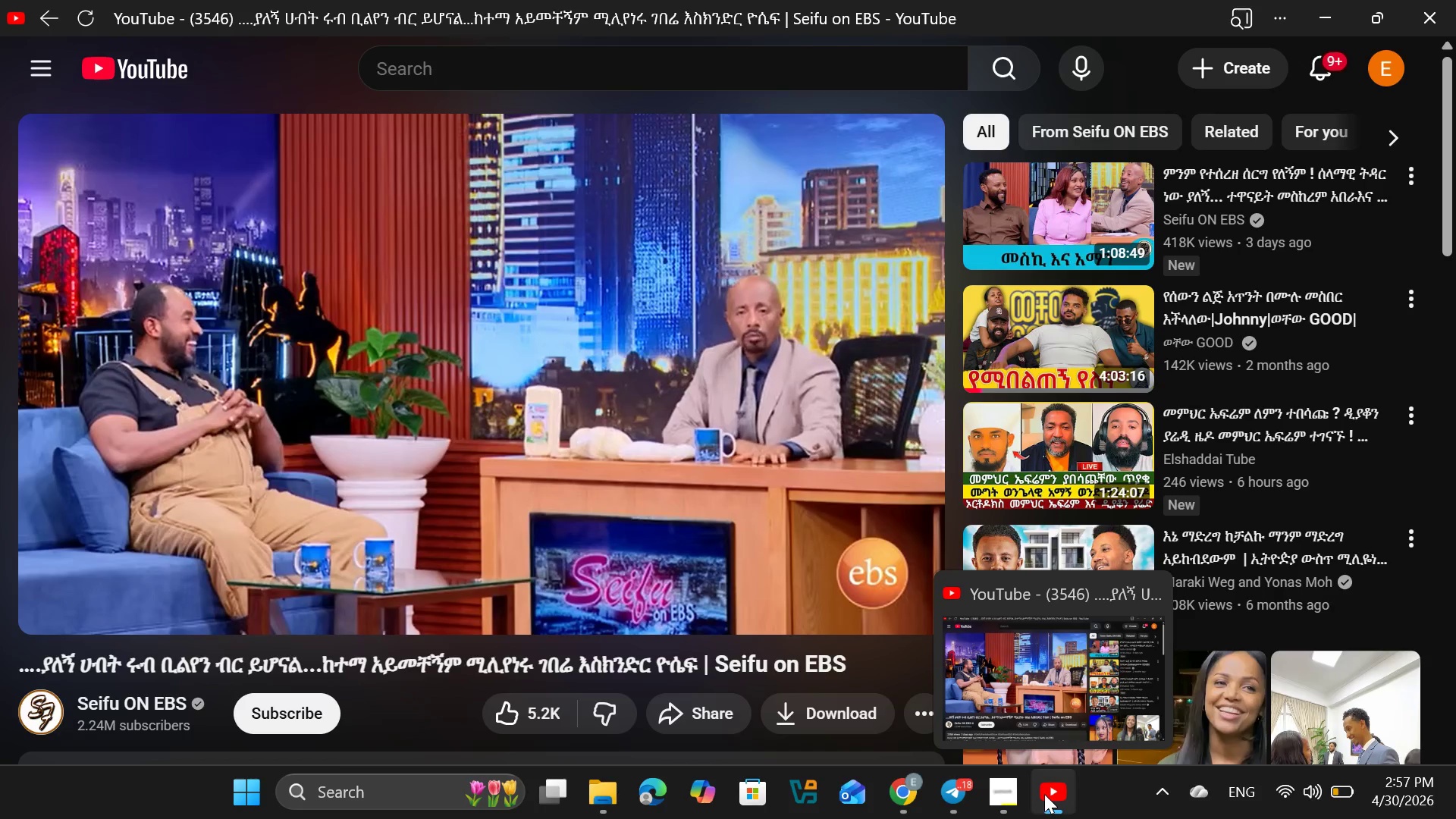 
wait(20.2)
 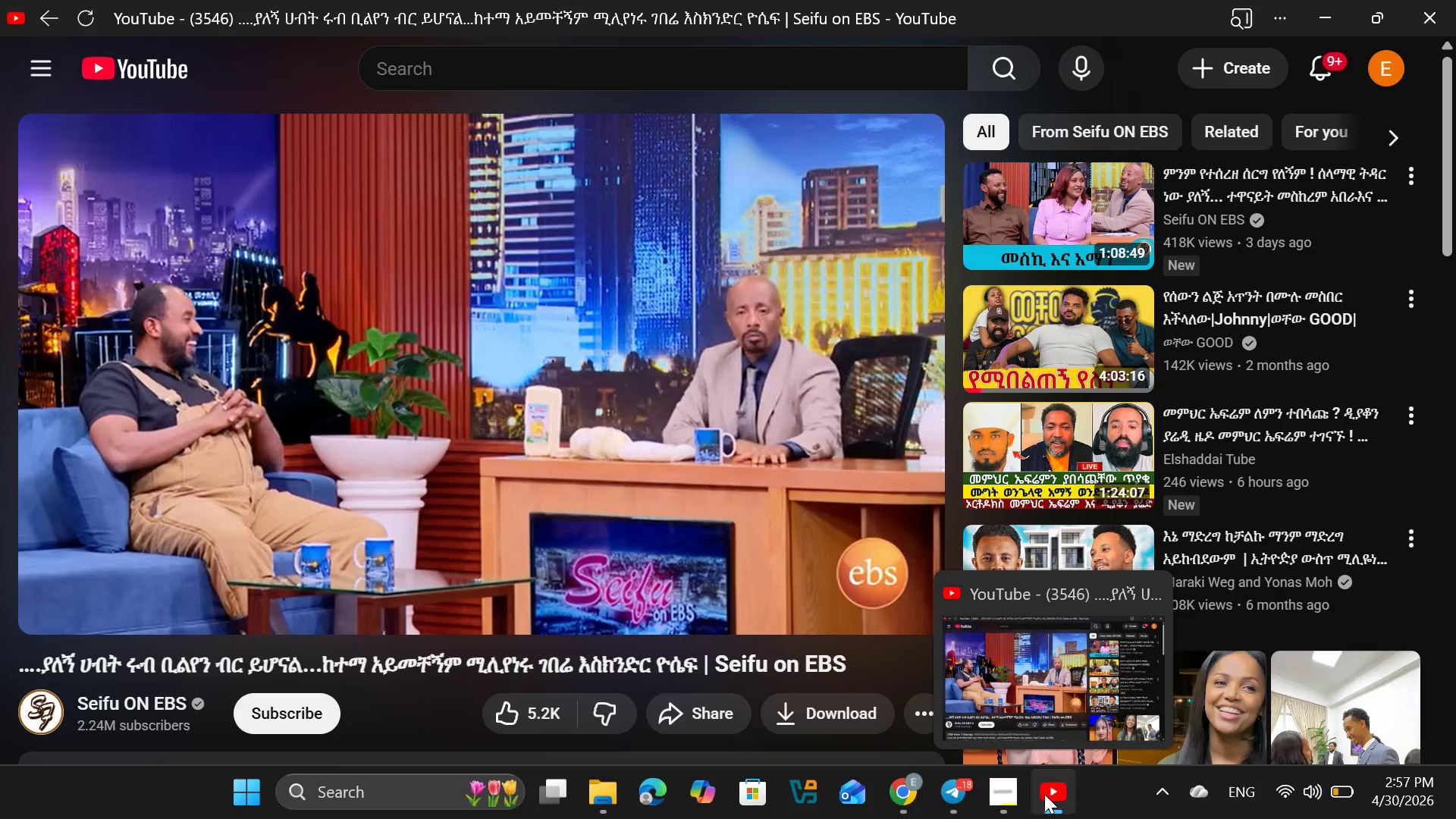 
left_click([1044, 794])
 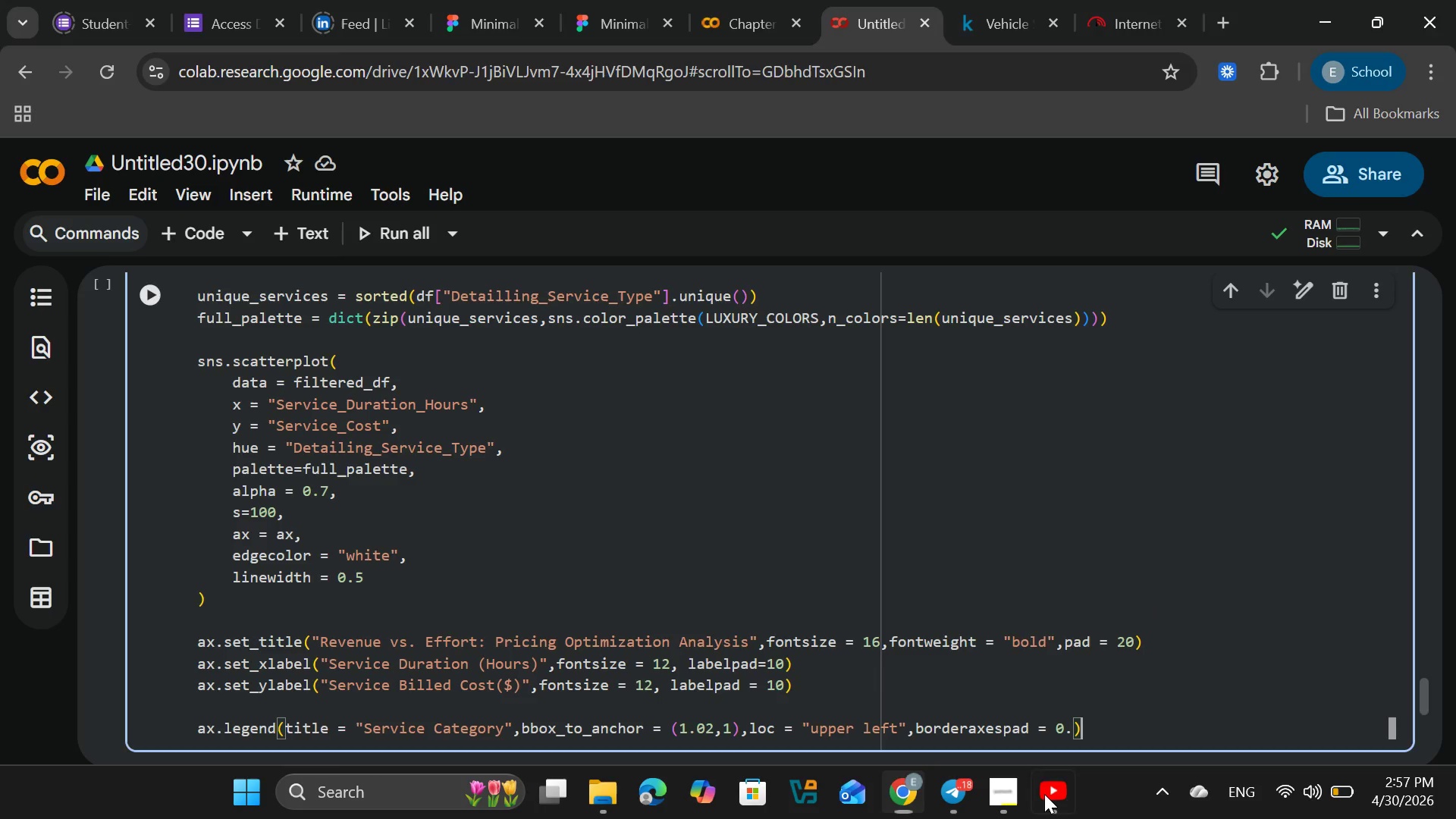 
left_click([1044, 794])
 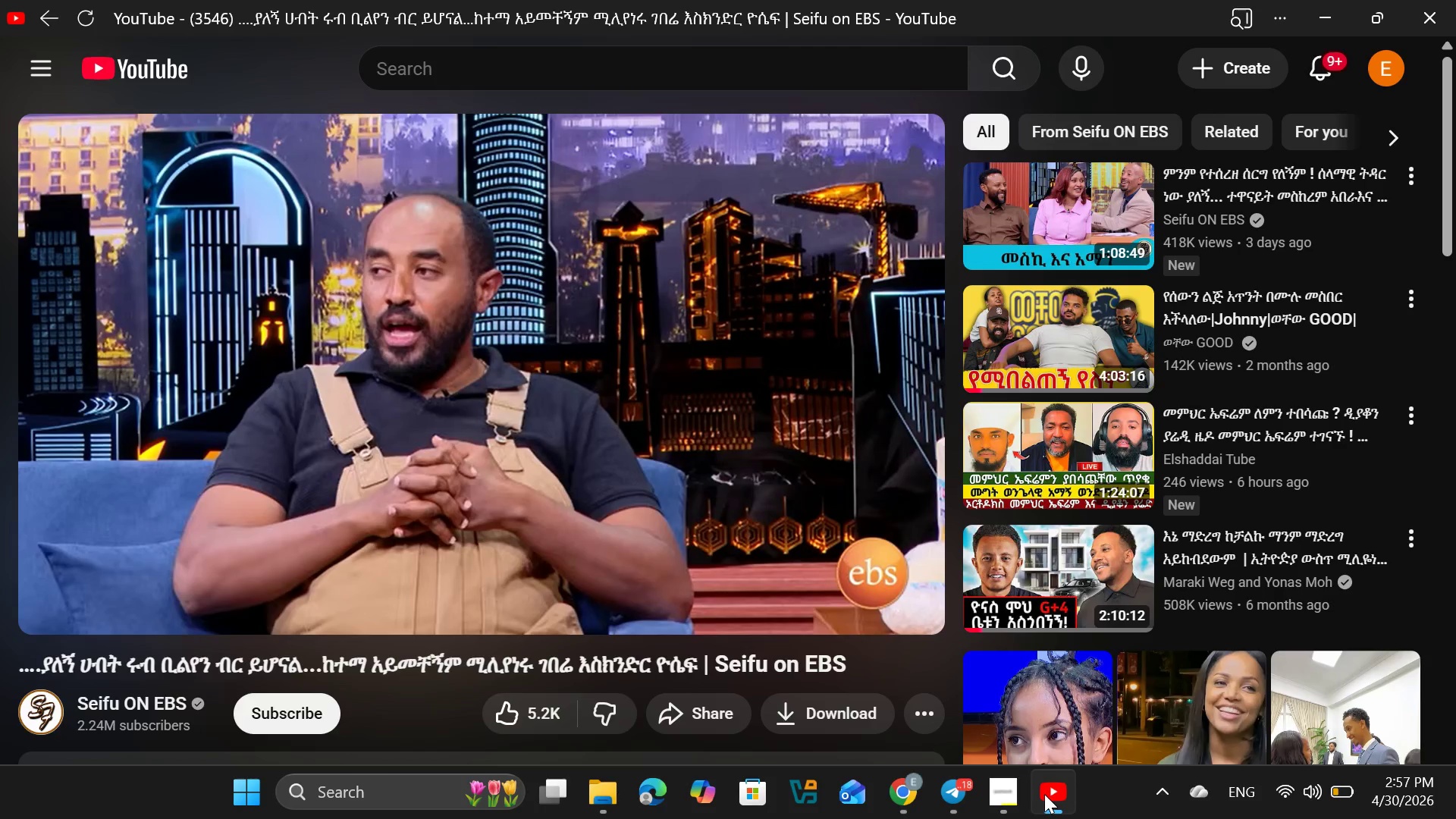 
left_click([1044, 794])
 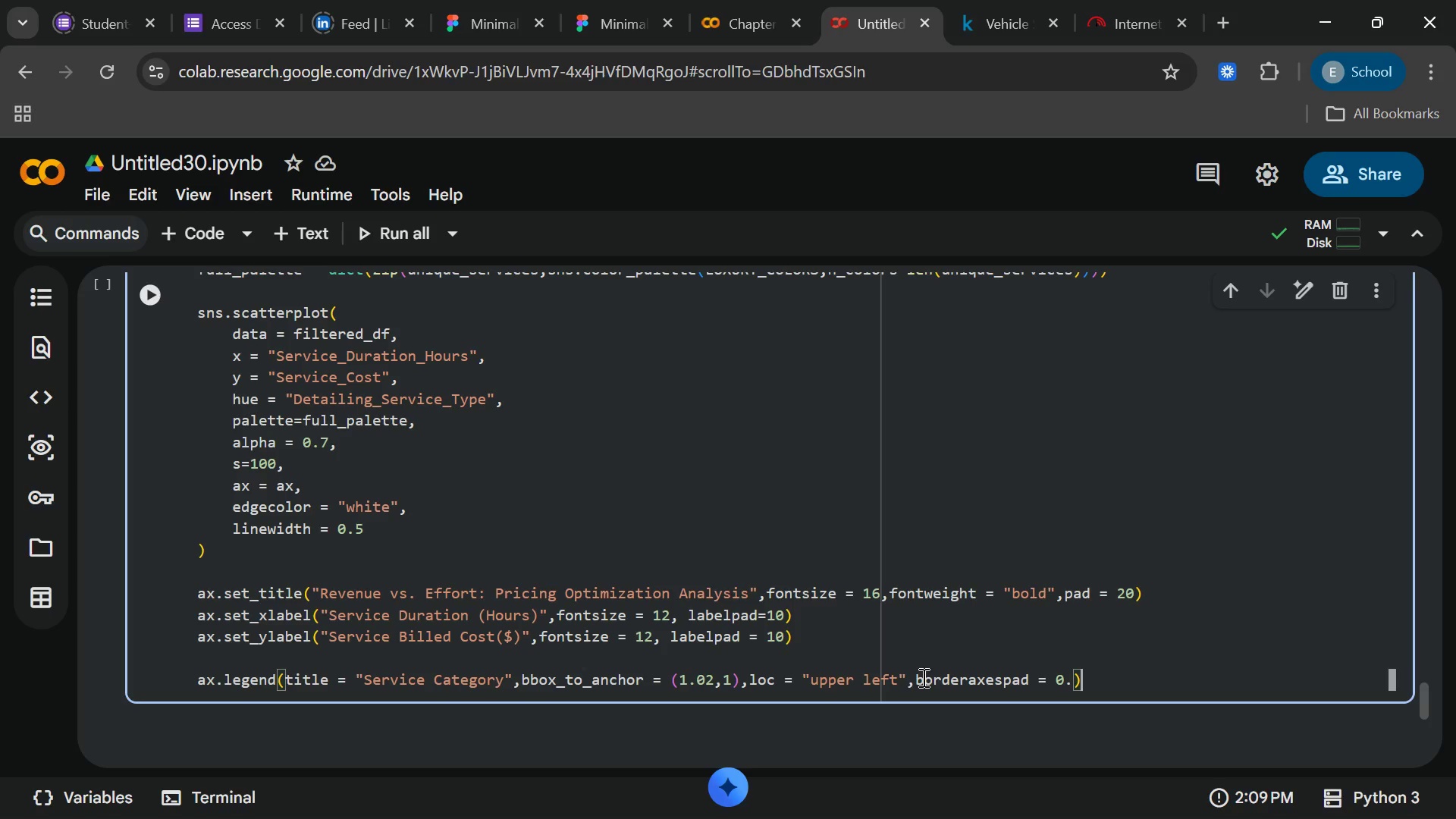 
wait(9.31)
 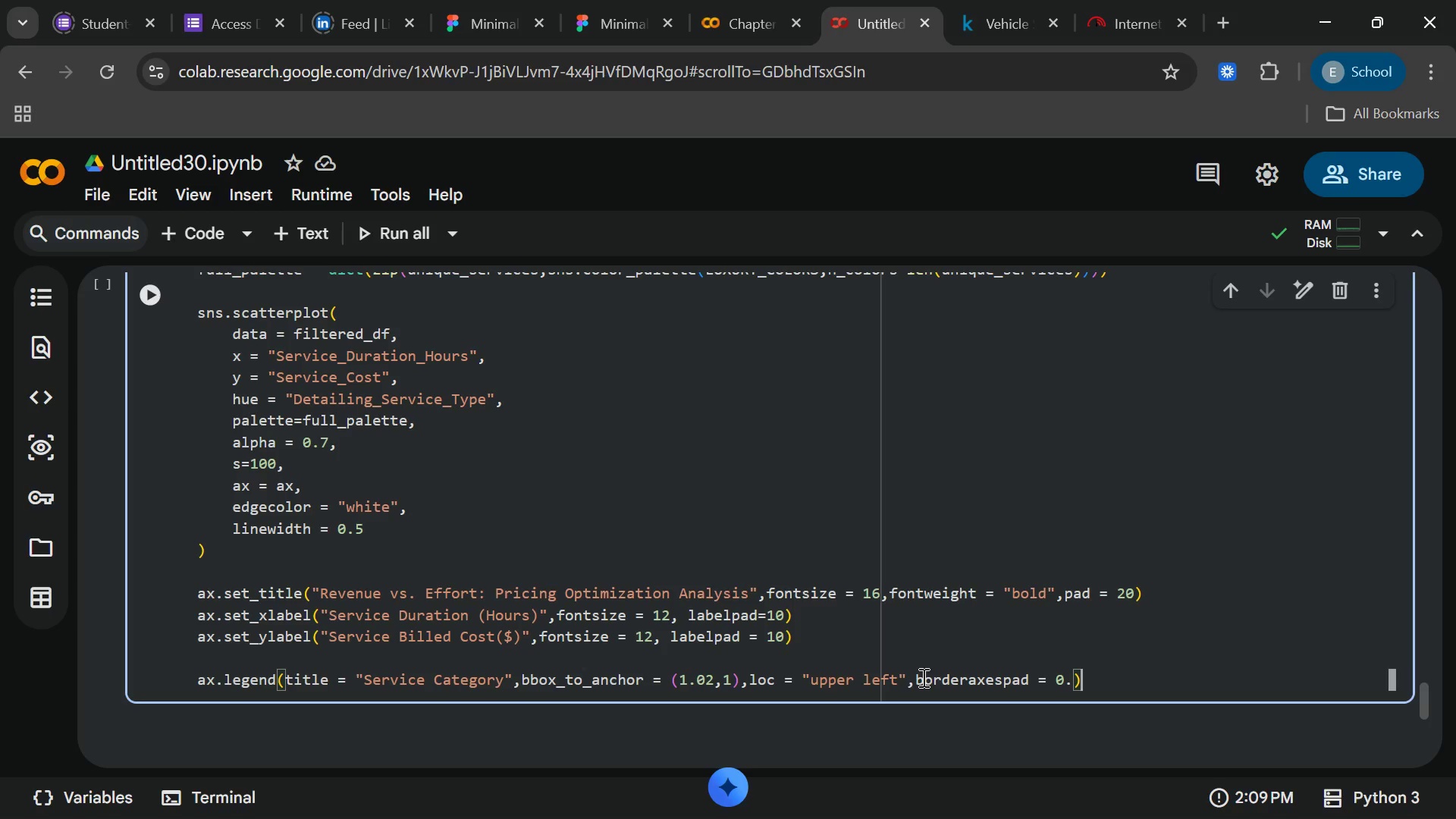 
key(Enter)
 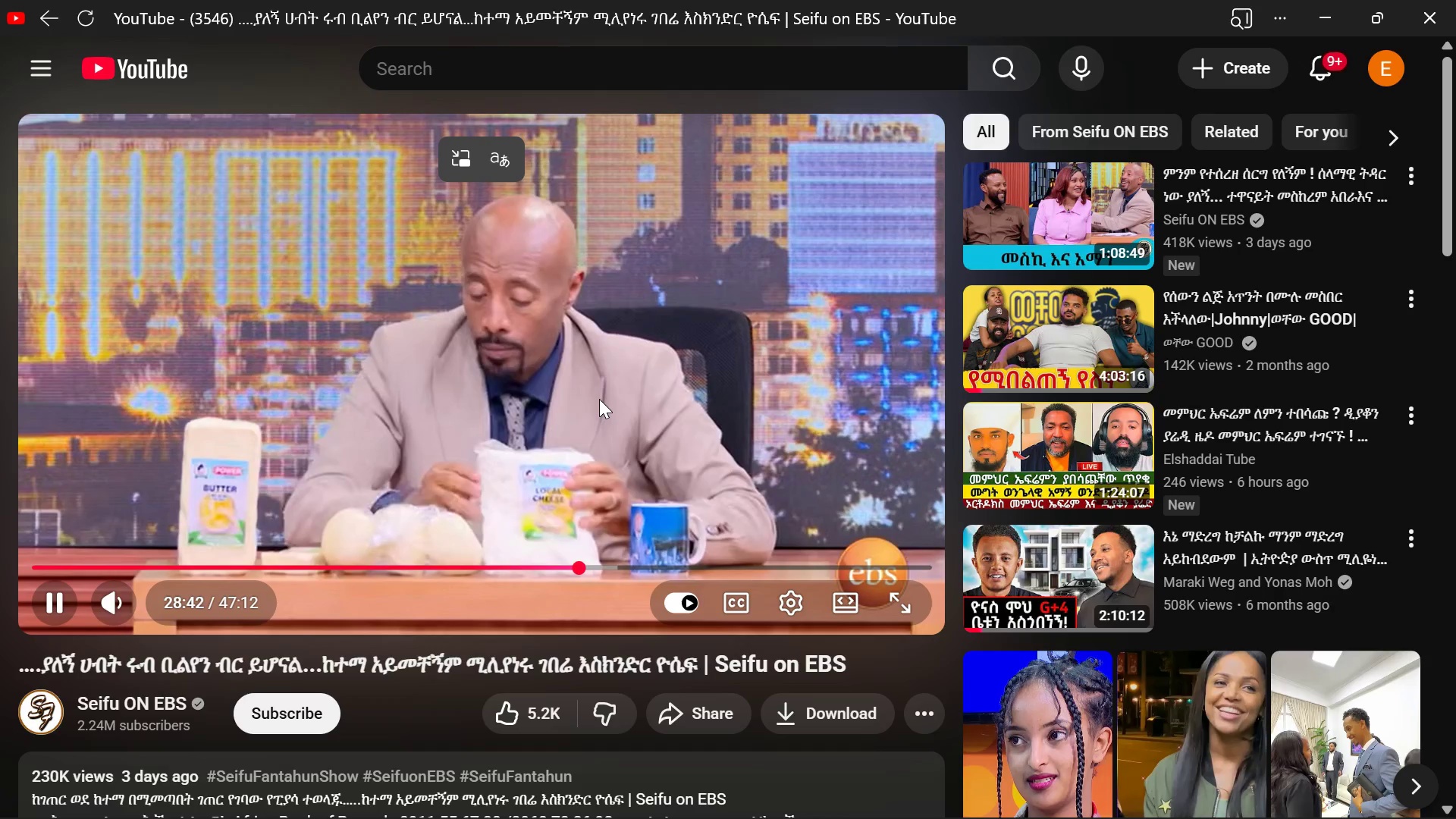 
wait(20.06)
 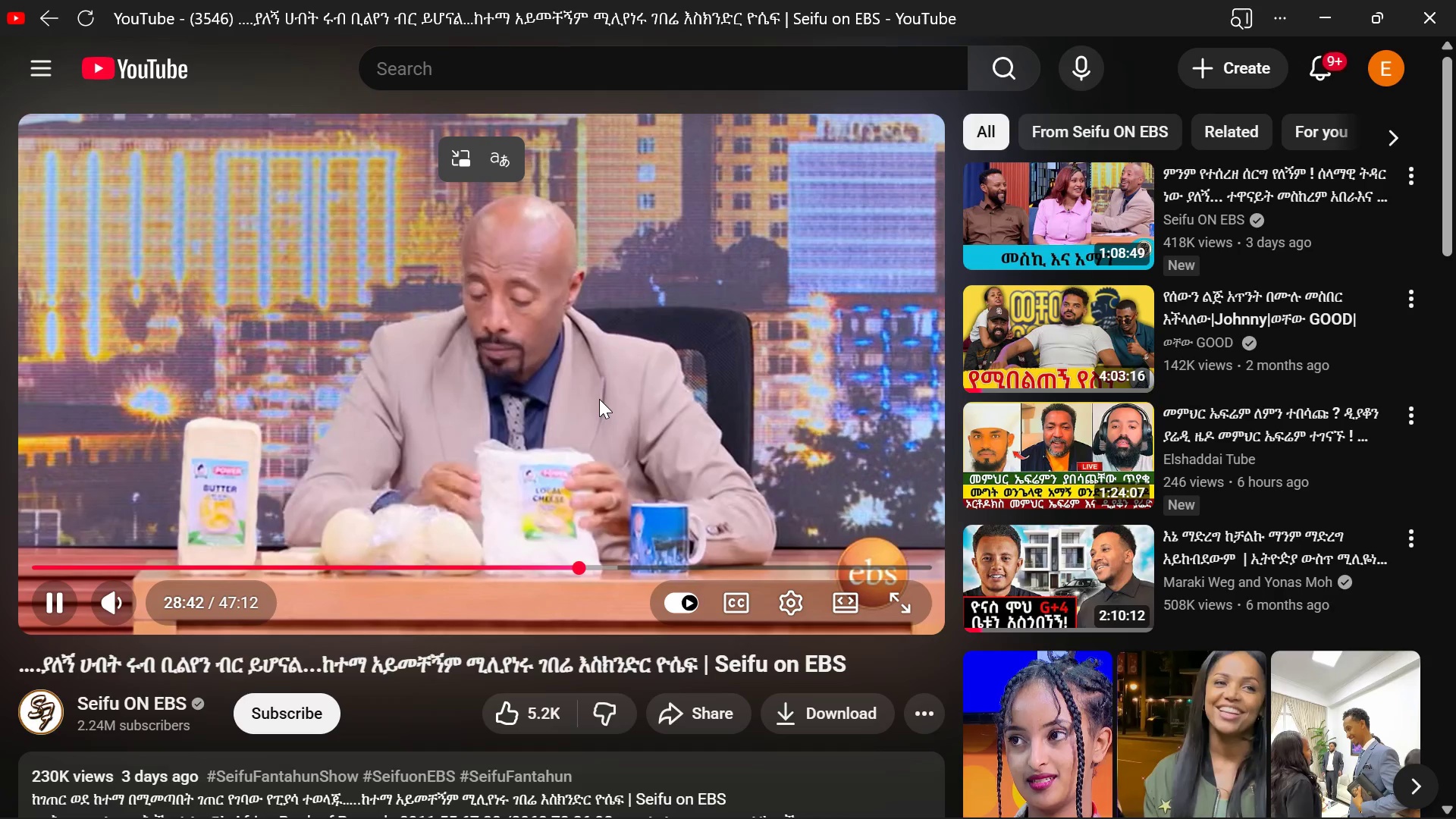 
key(Enter)
 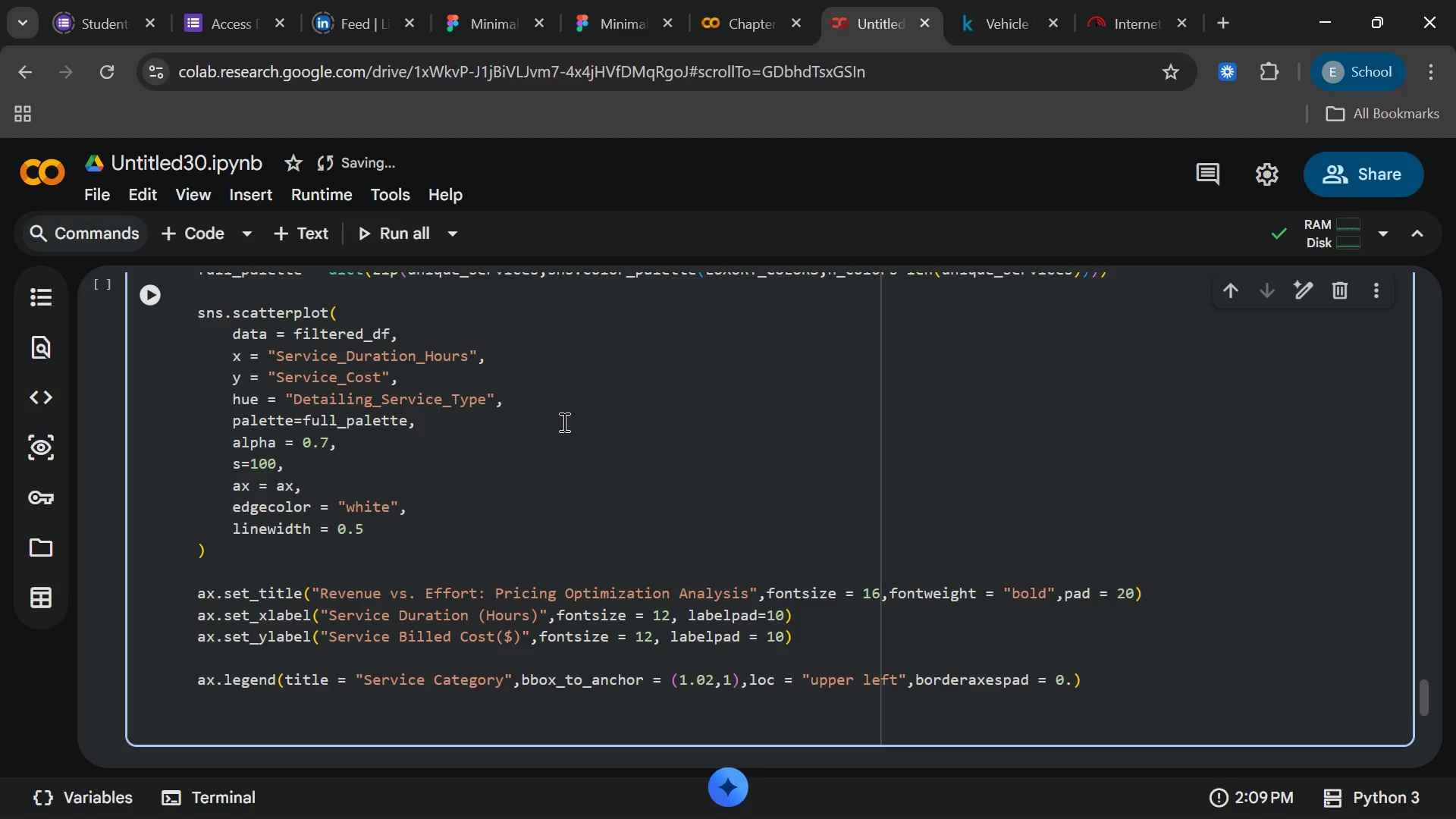 
type(sns.despine)
 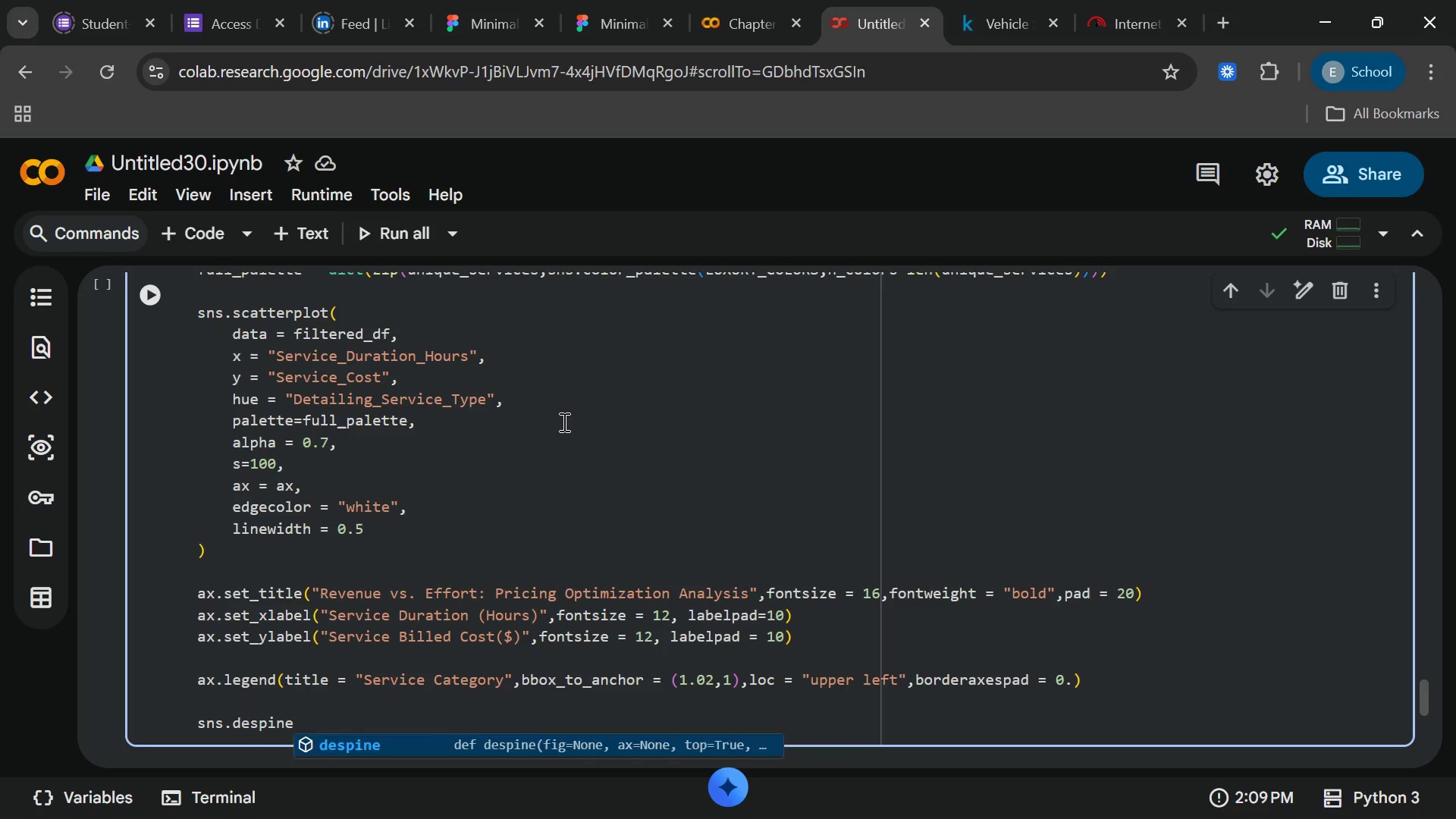 
key(Enter)
 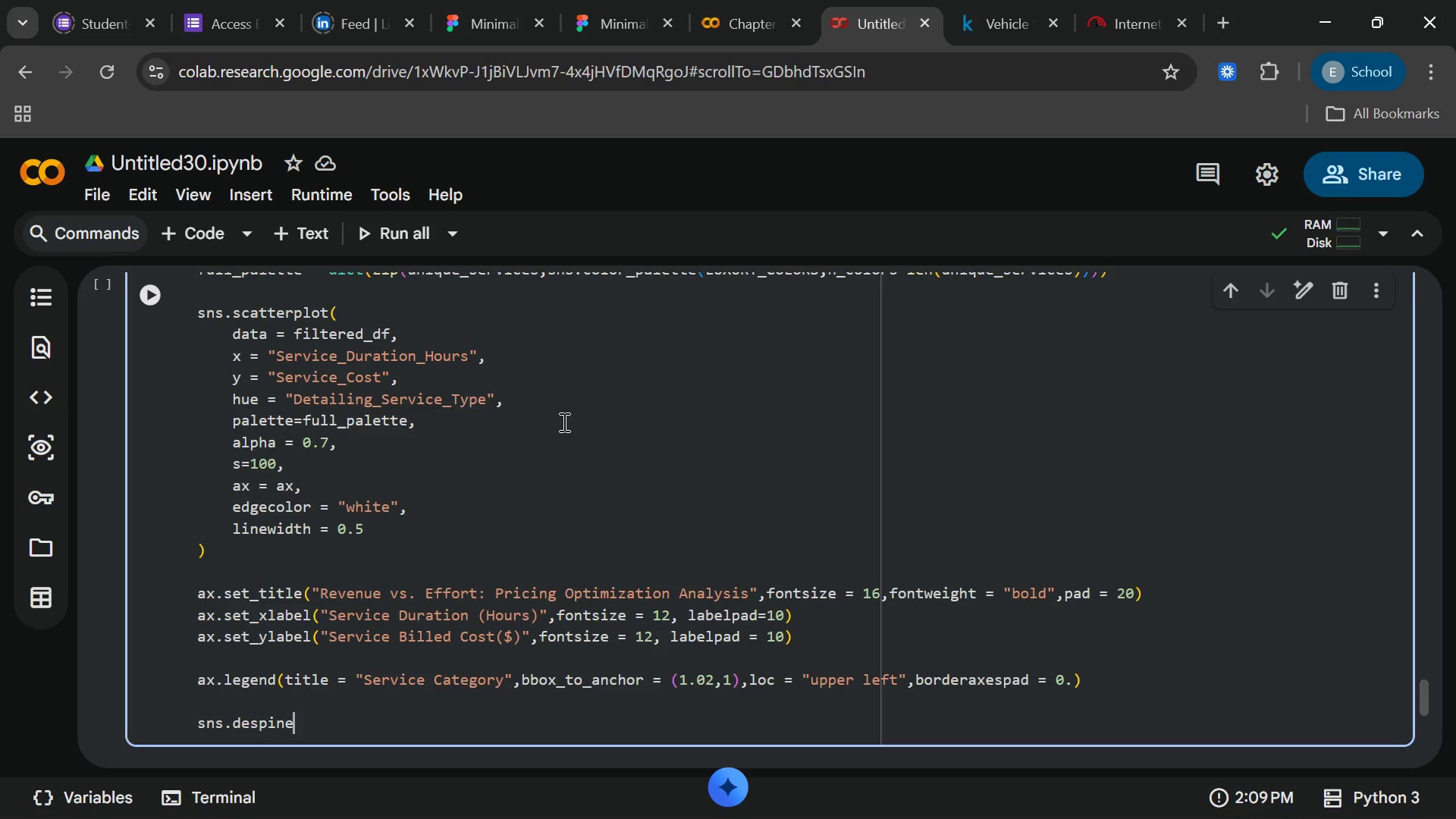 
key(Shift+9)
 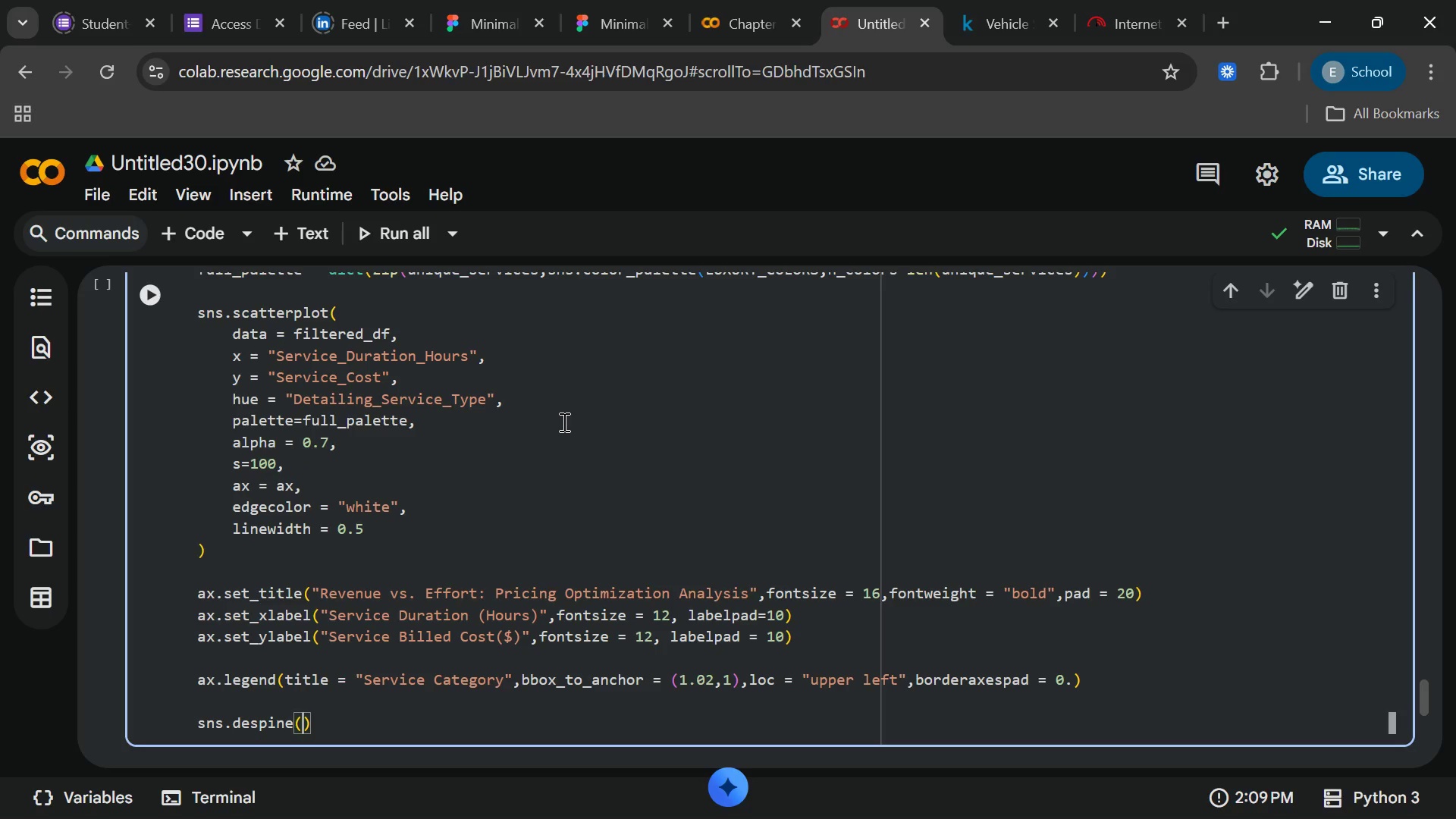 
key(End)
 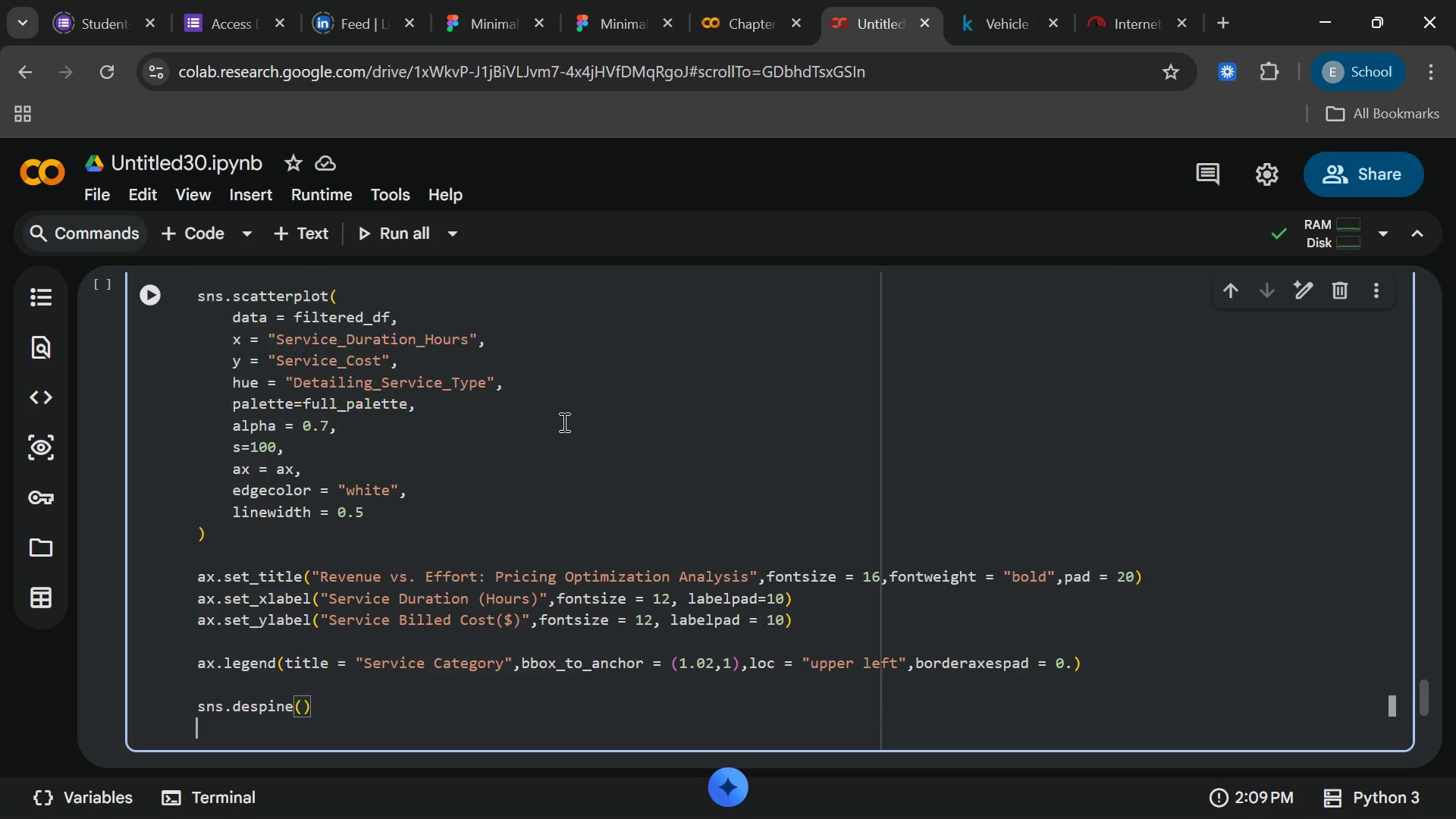 
key(Enter)
 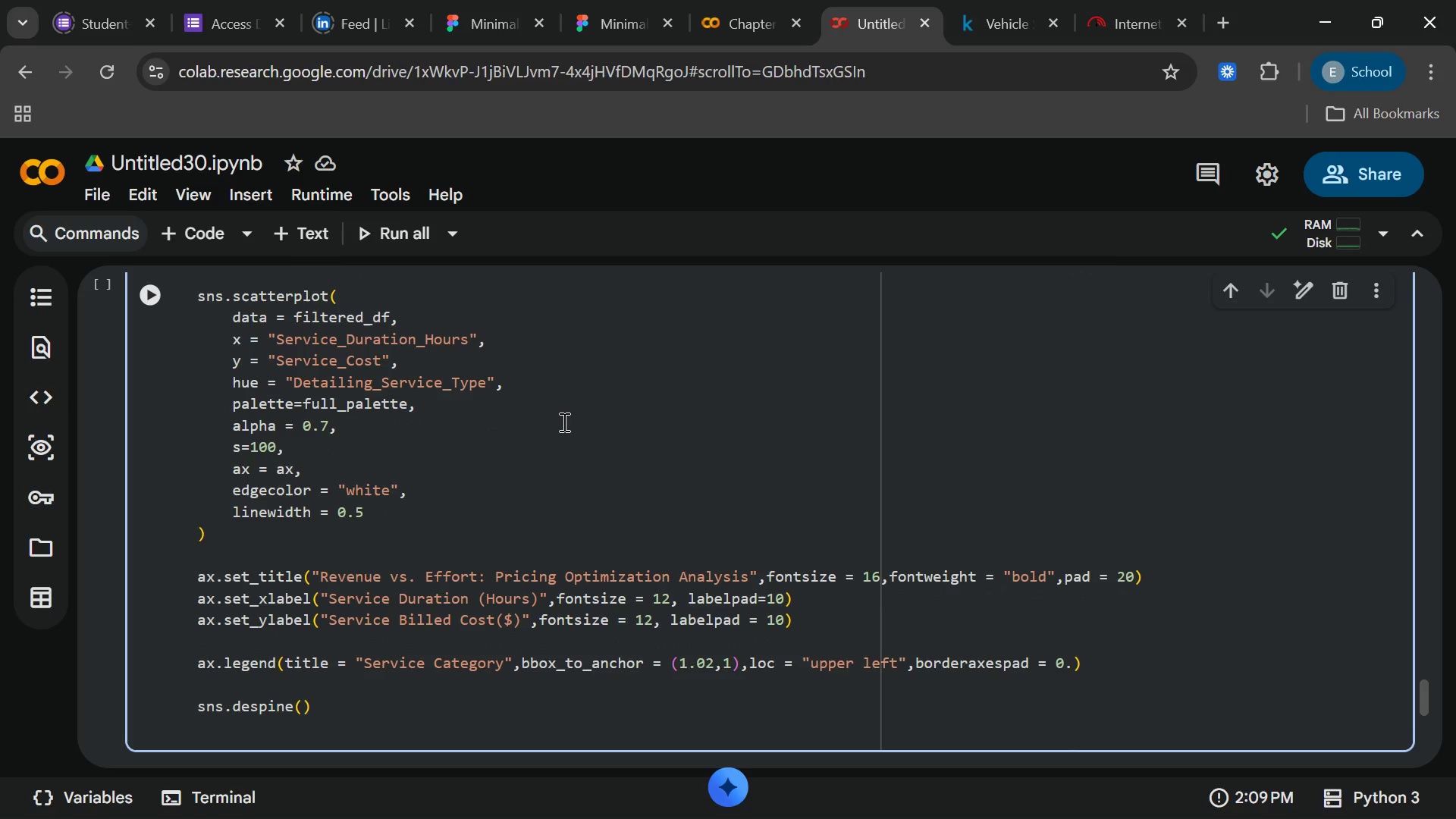 
key(Enter)
 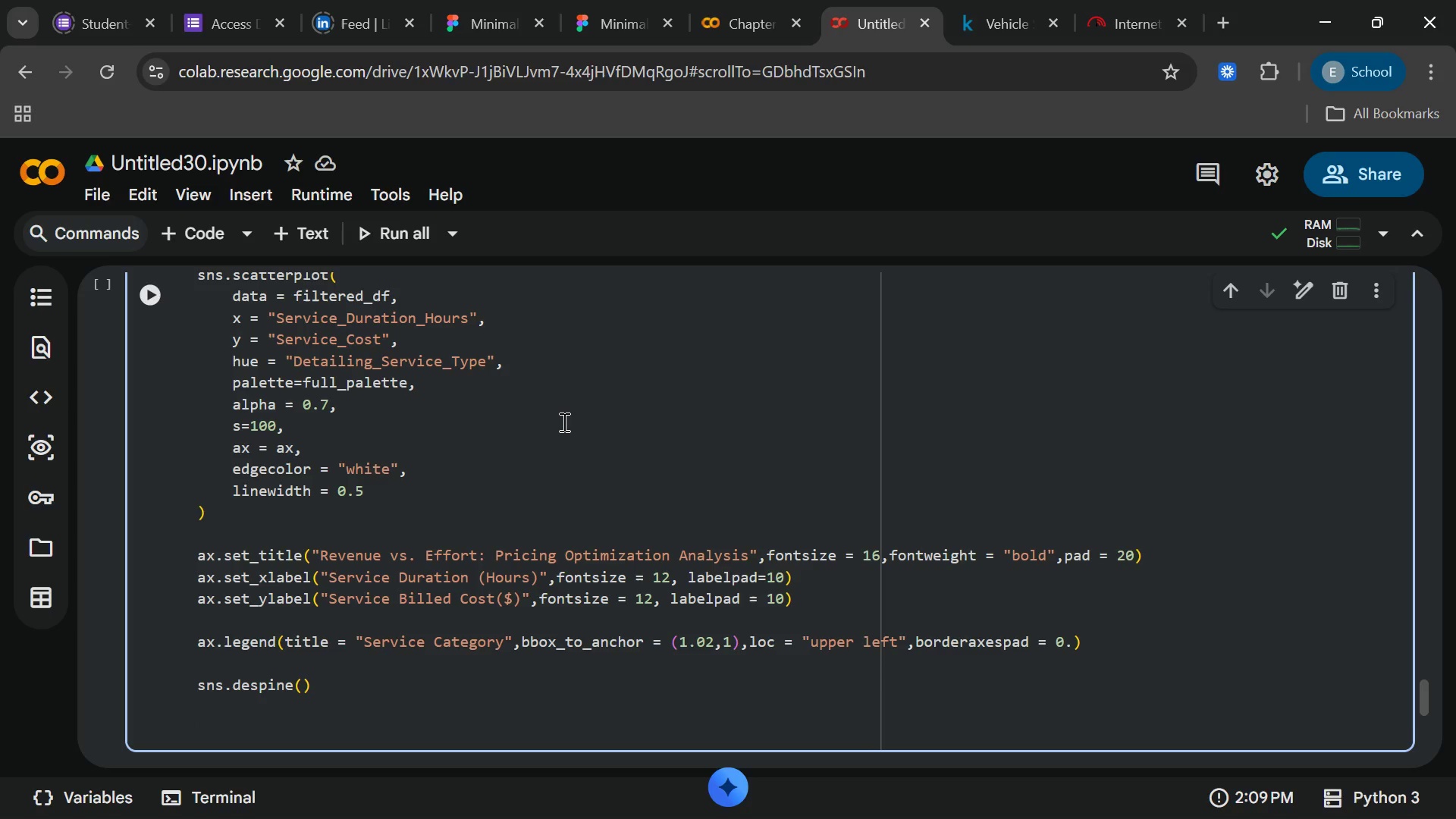 
type(plt)
 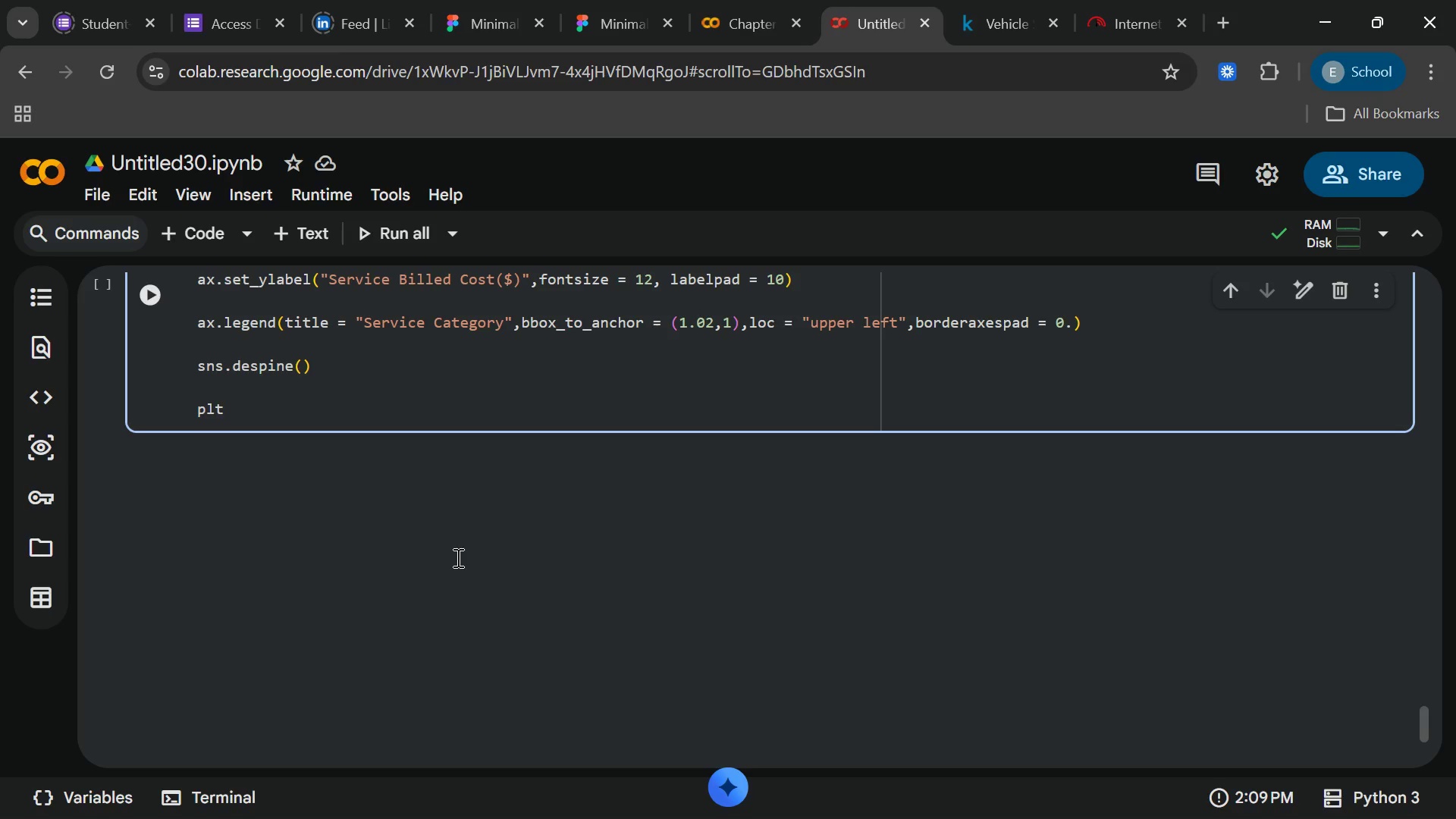 
wait(64.48)
 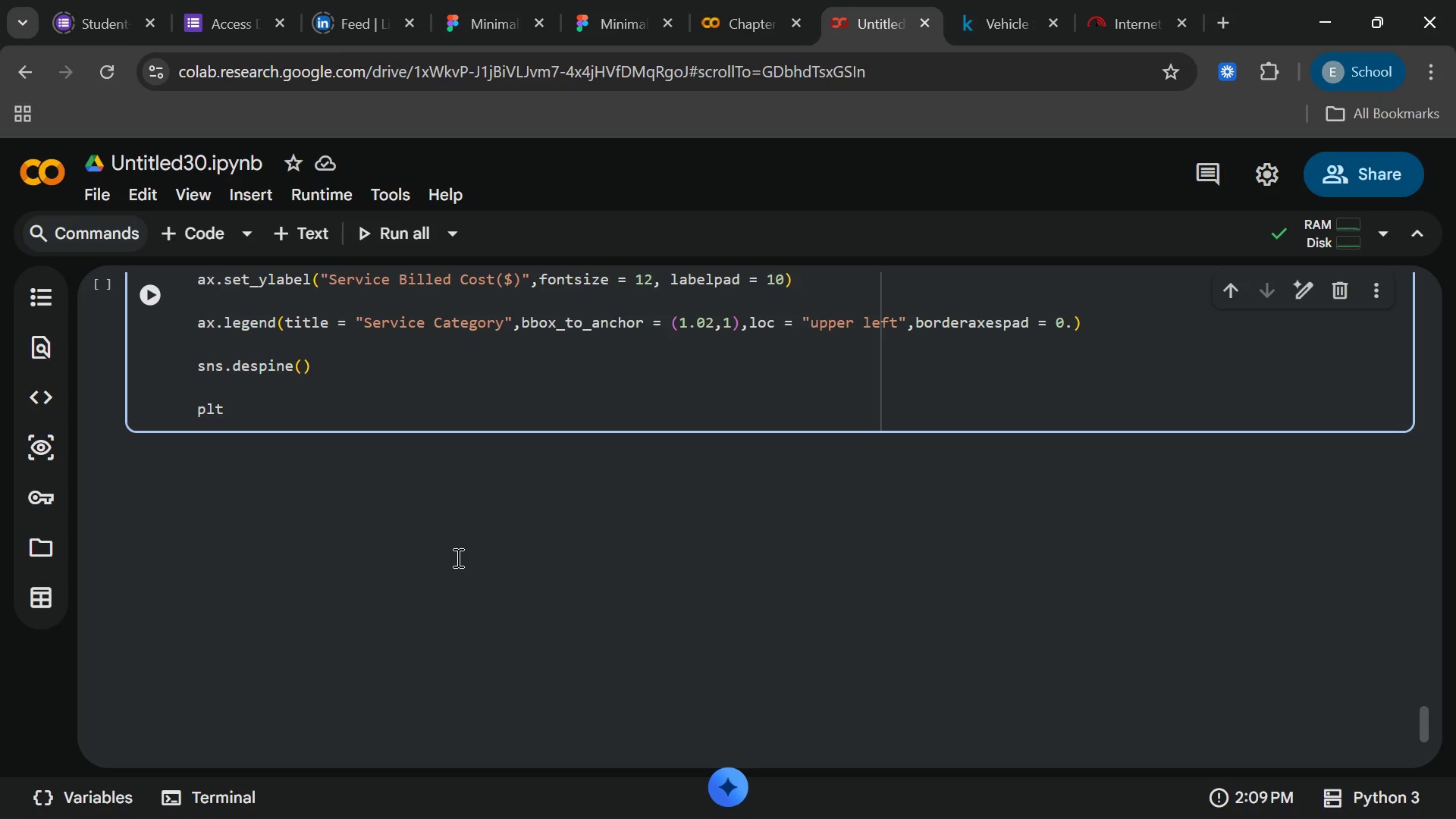 
type(.tight_layout)
 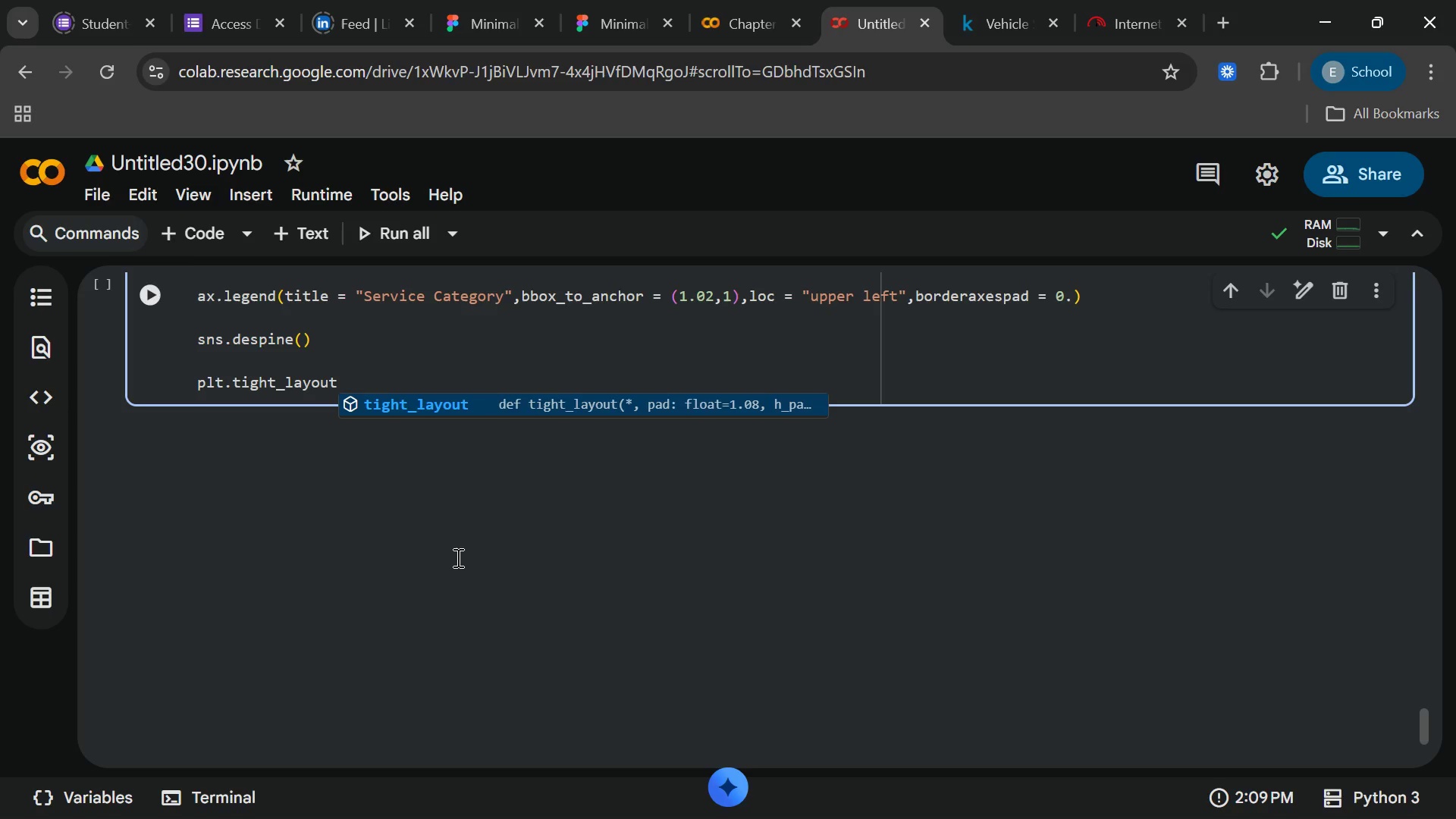 
key(Enter)
 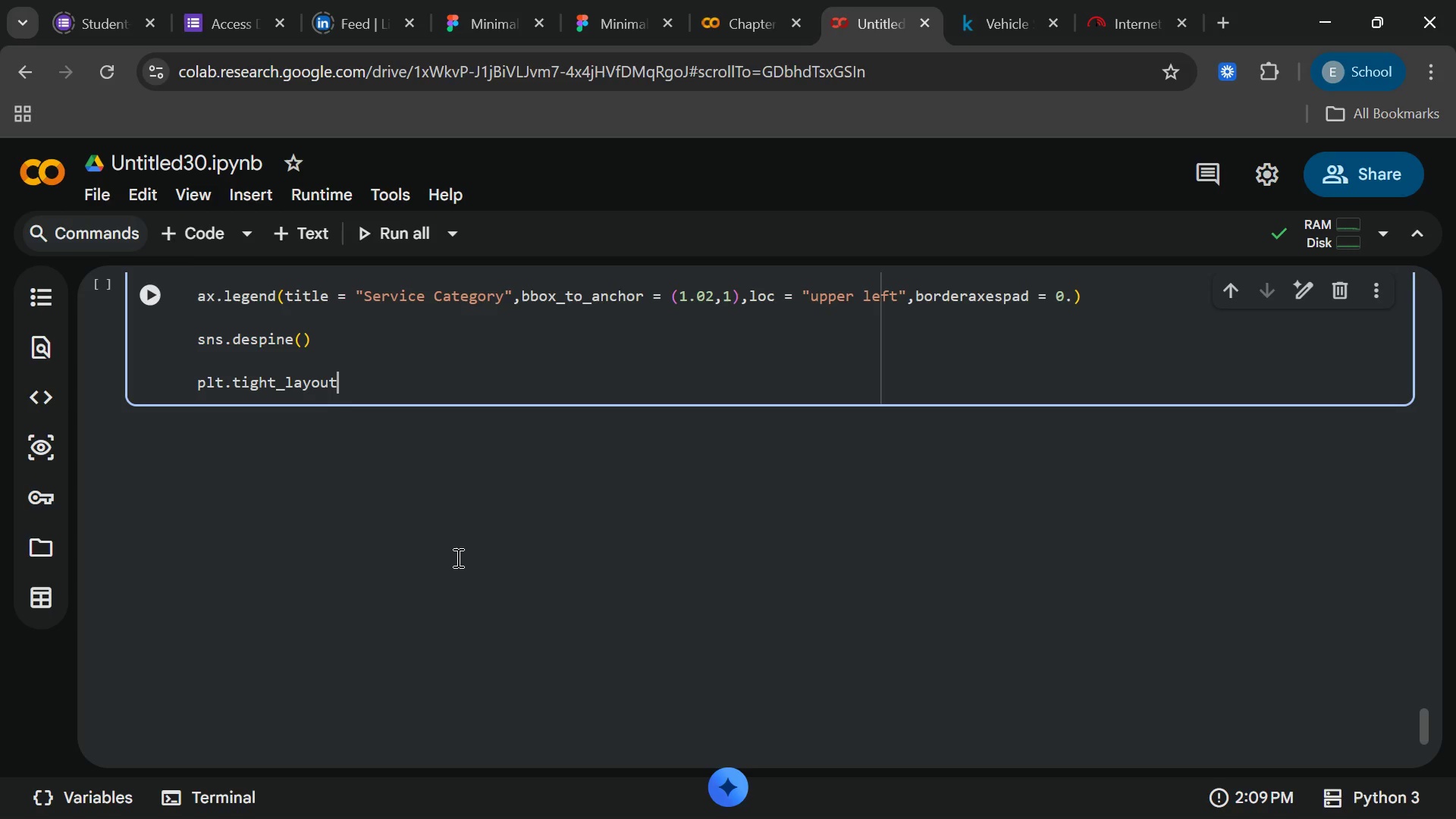 
key(Shift+9)
 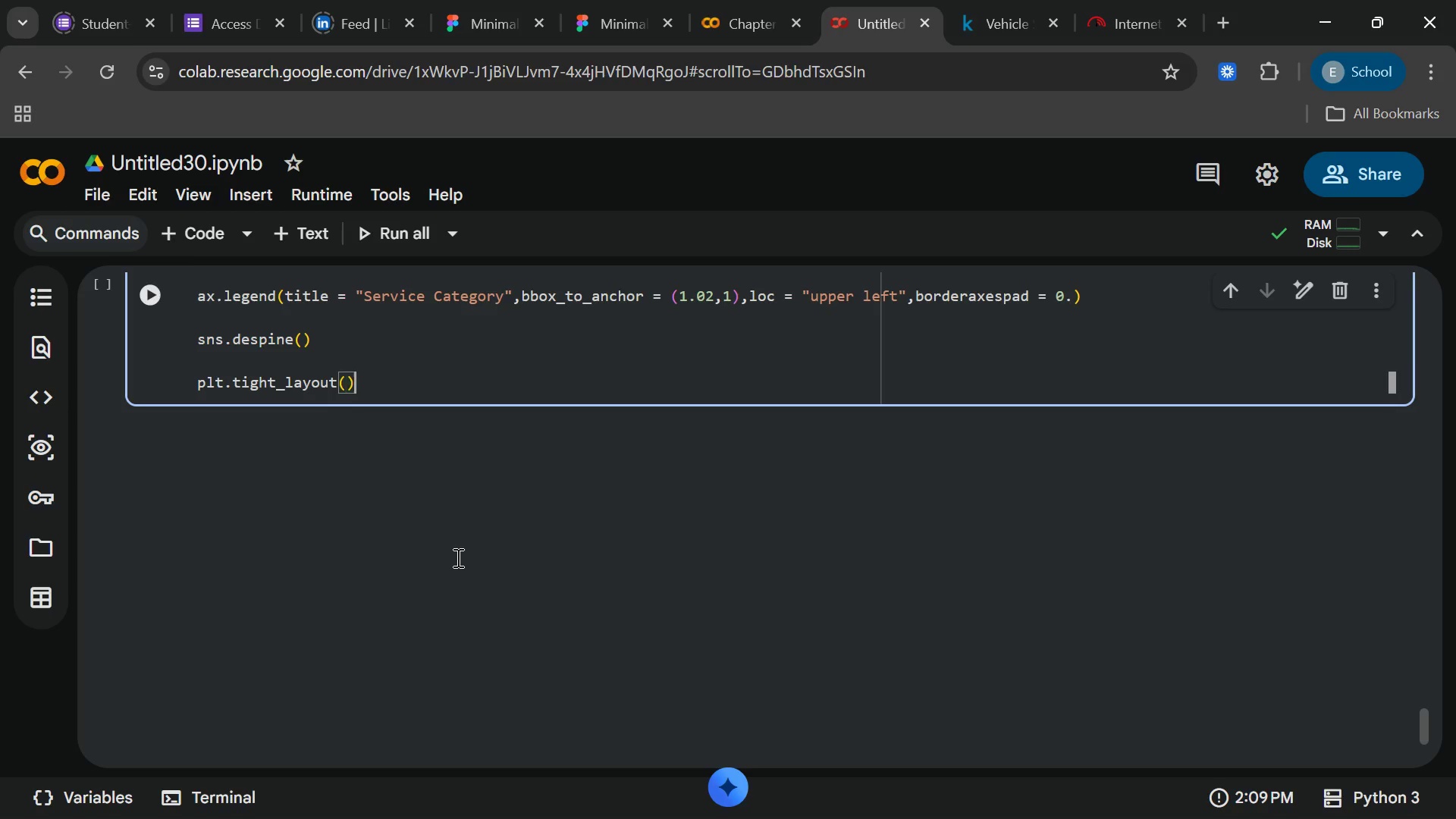 
key(ArrowRight)
 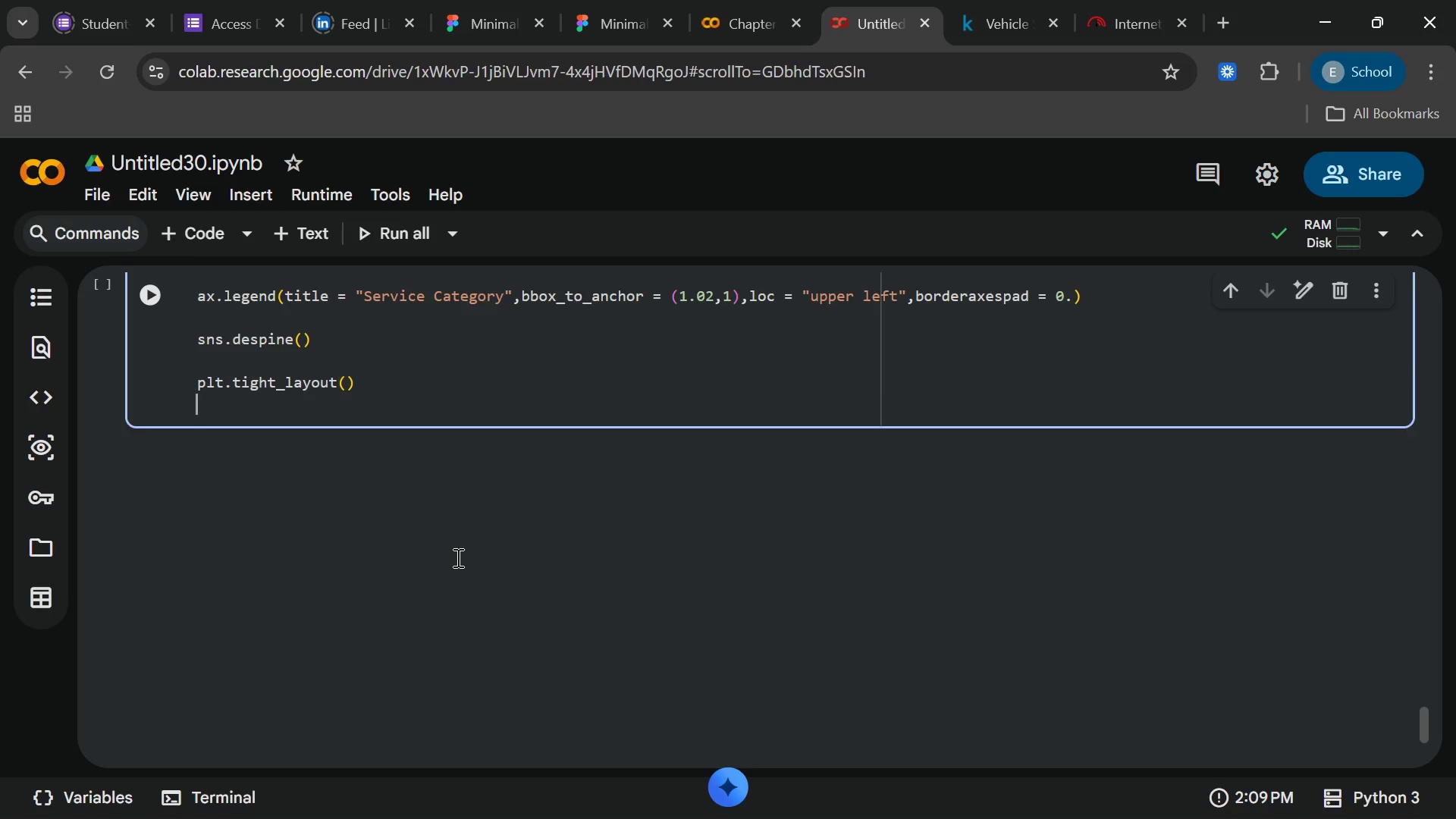 
key(Enter)
 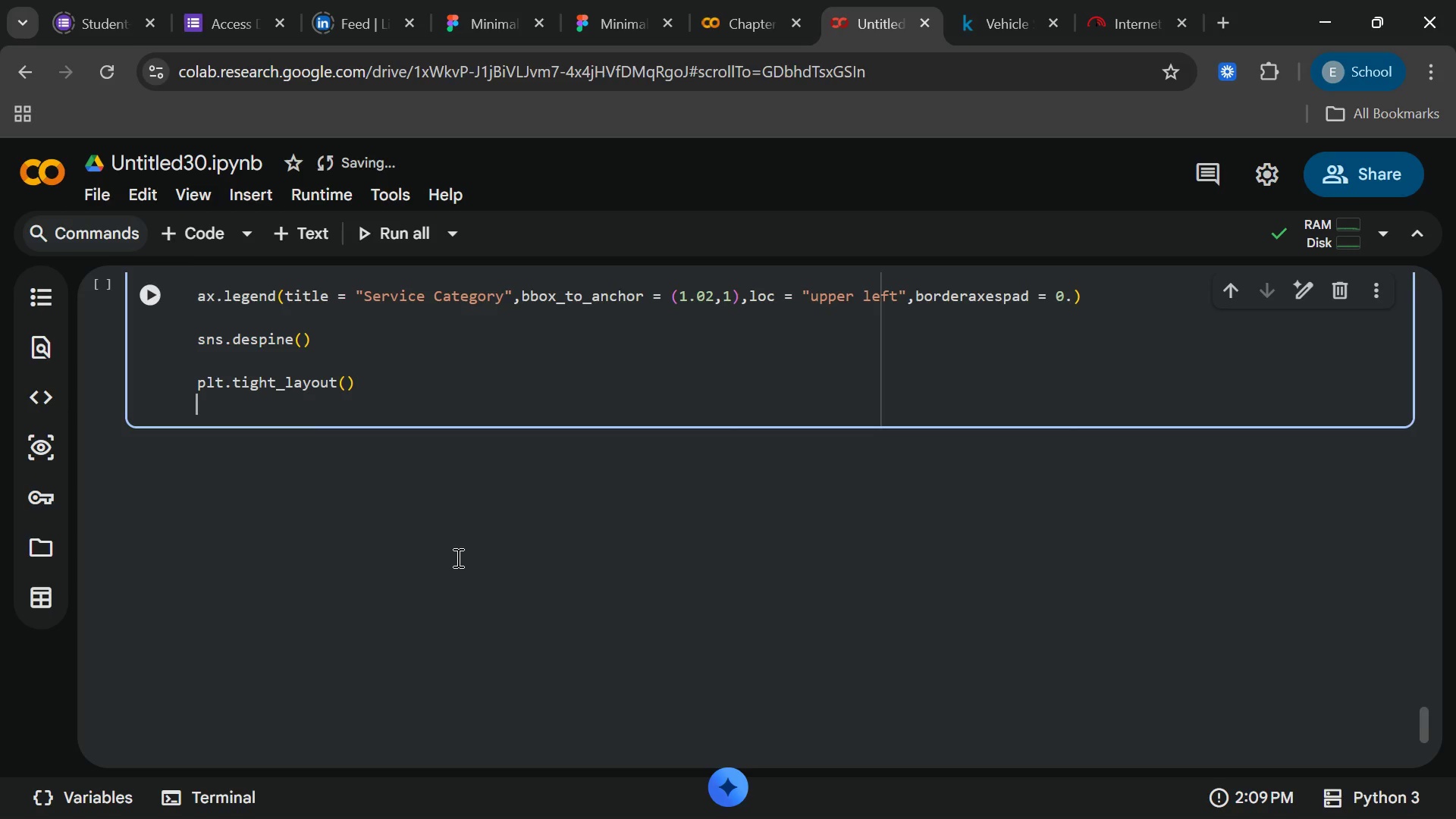 
type(plt.save)
 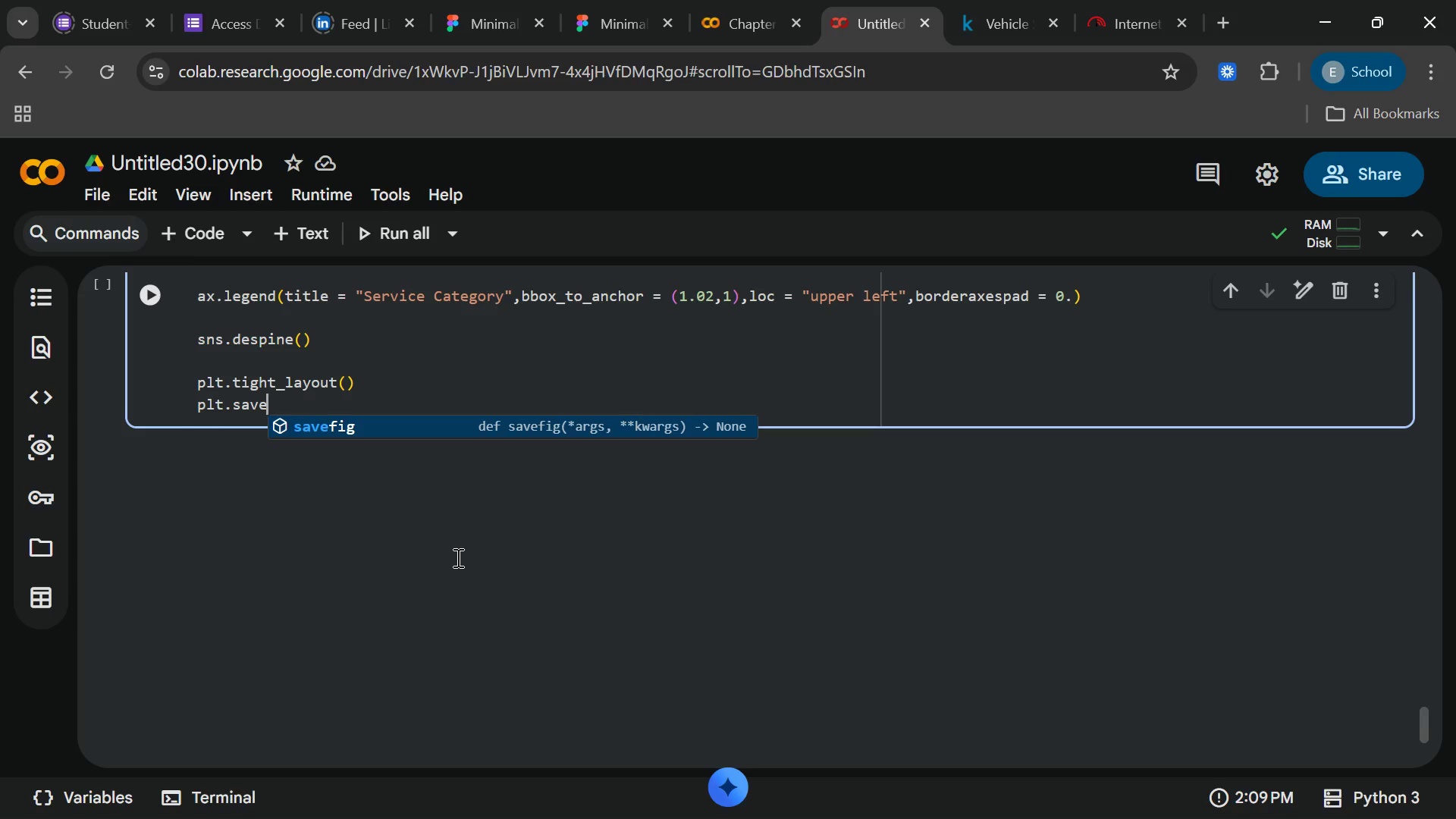 
type(fig)
 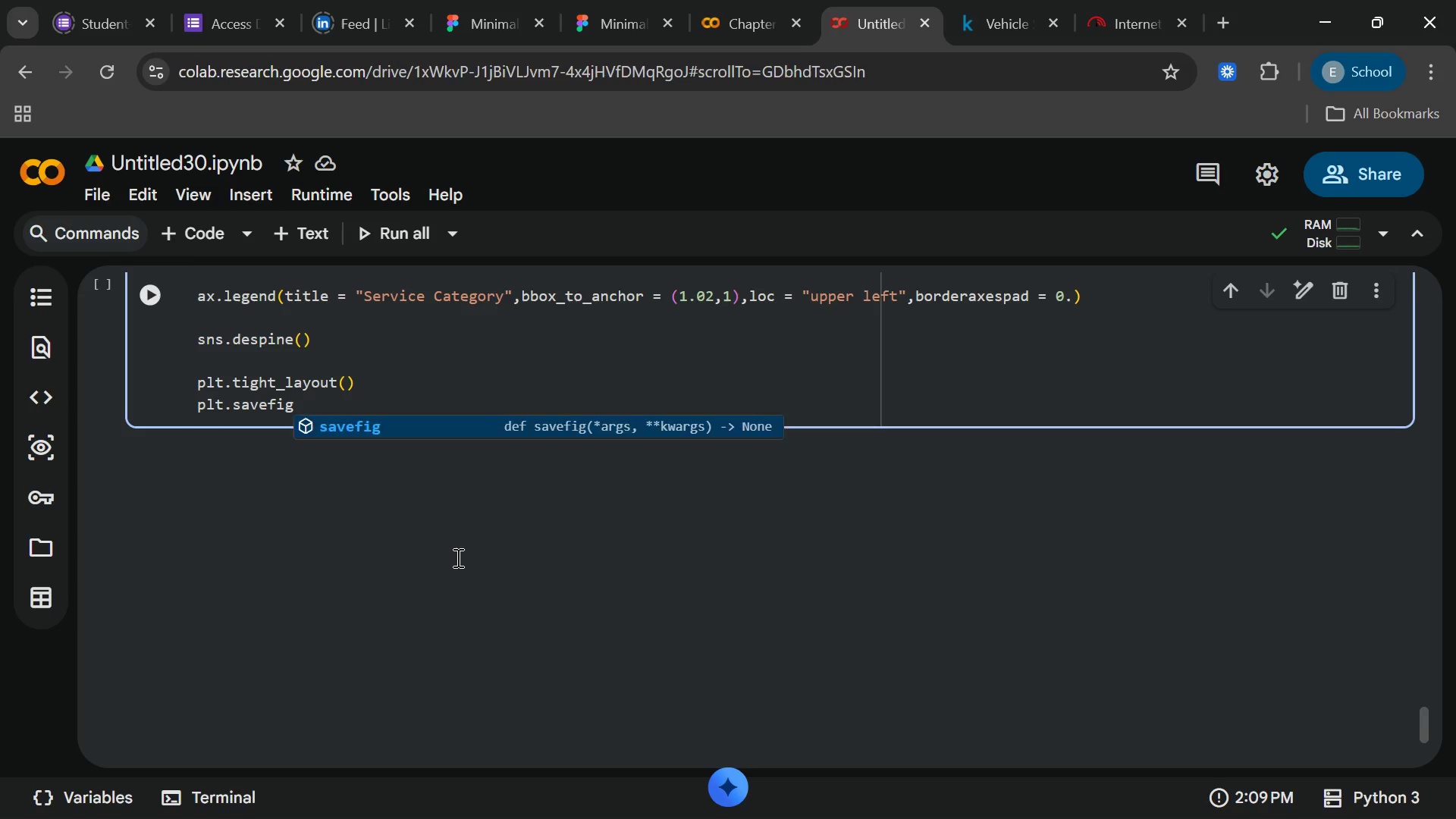 
key(Enter)
 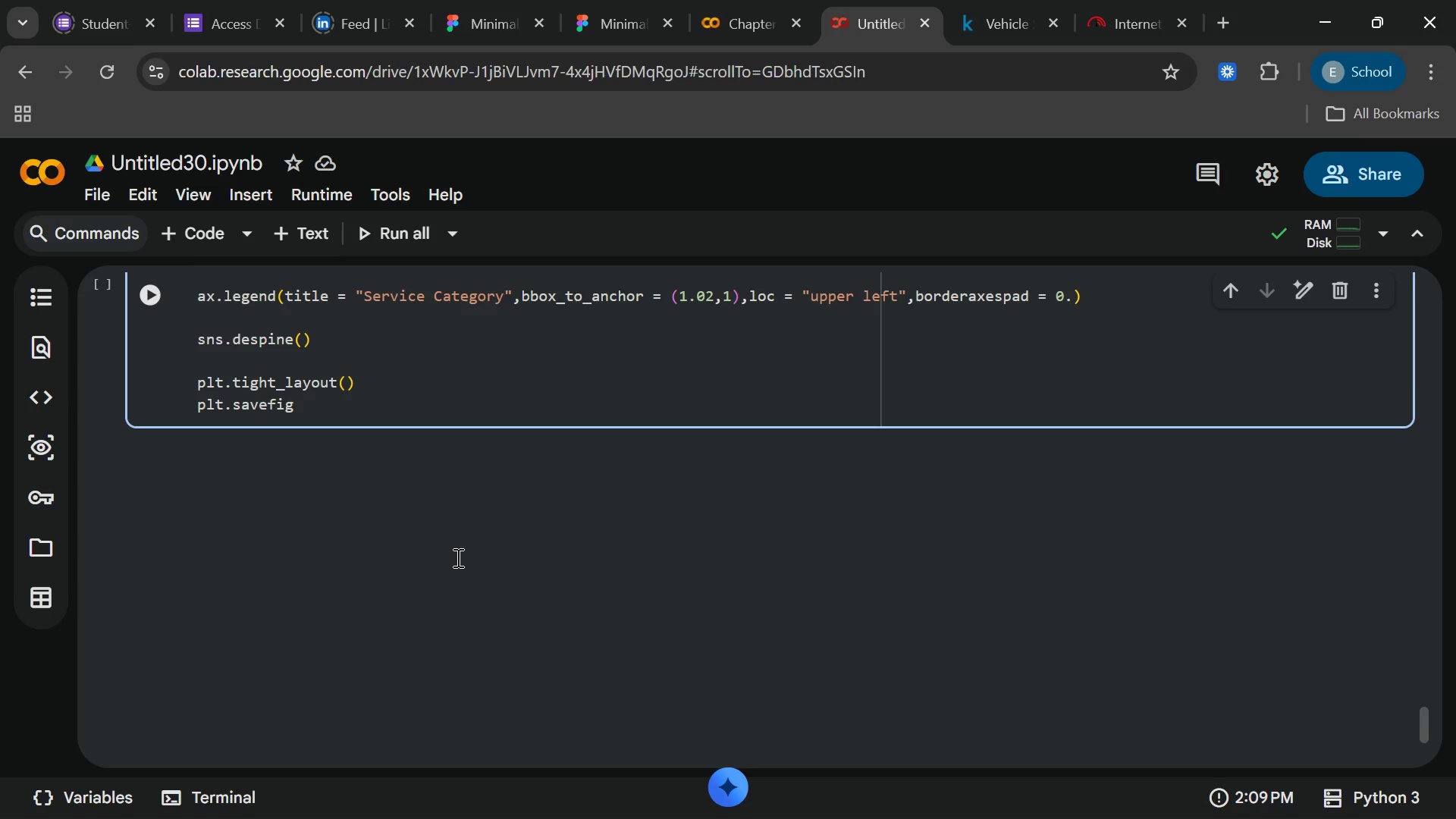 
type(("reve)
 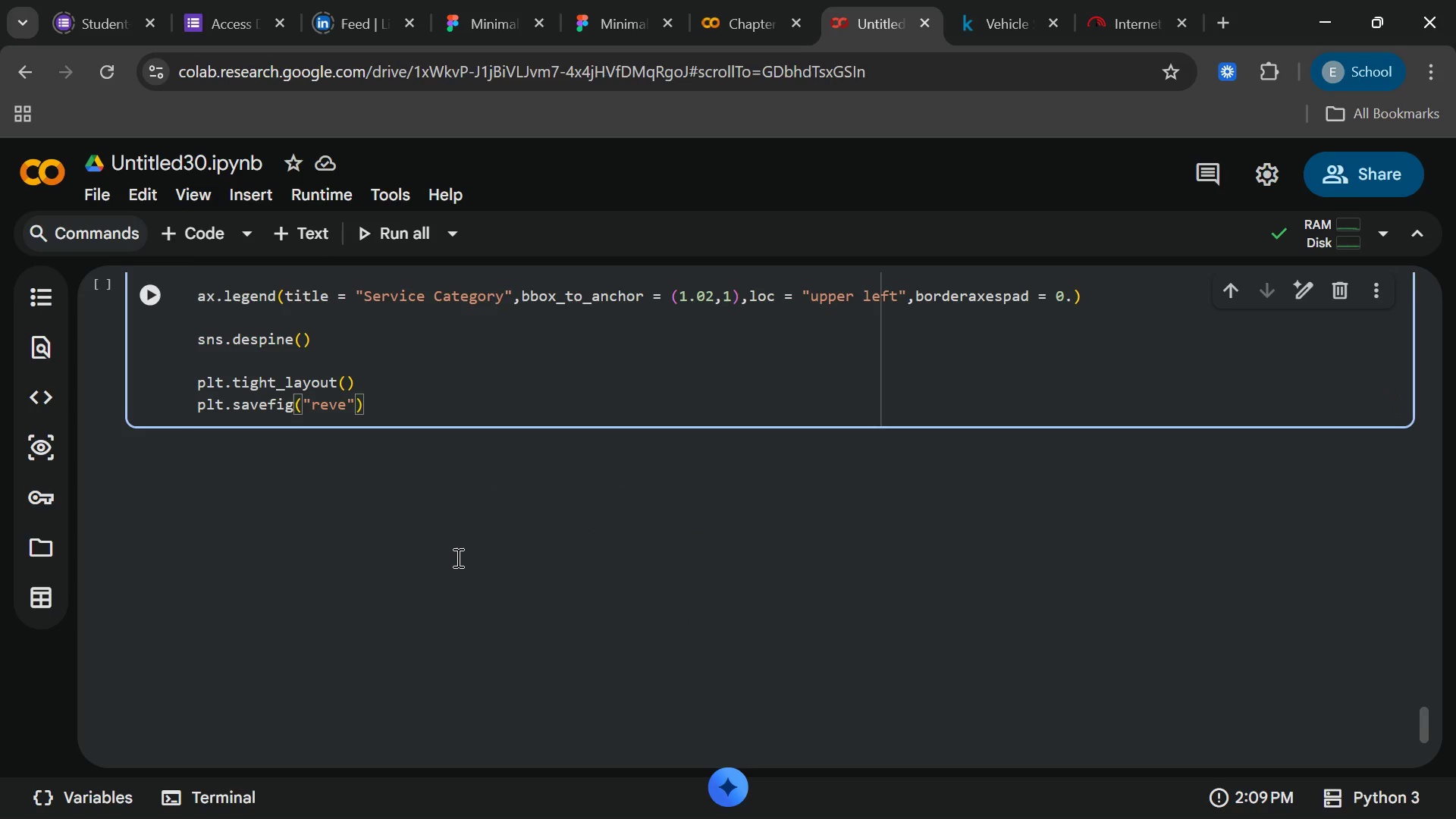 
type(nuellllllll)
 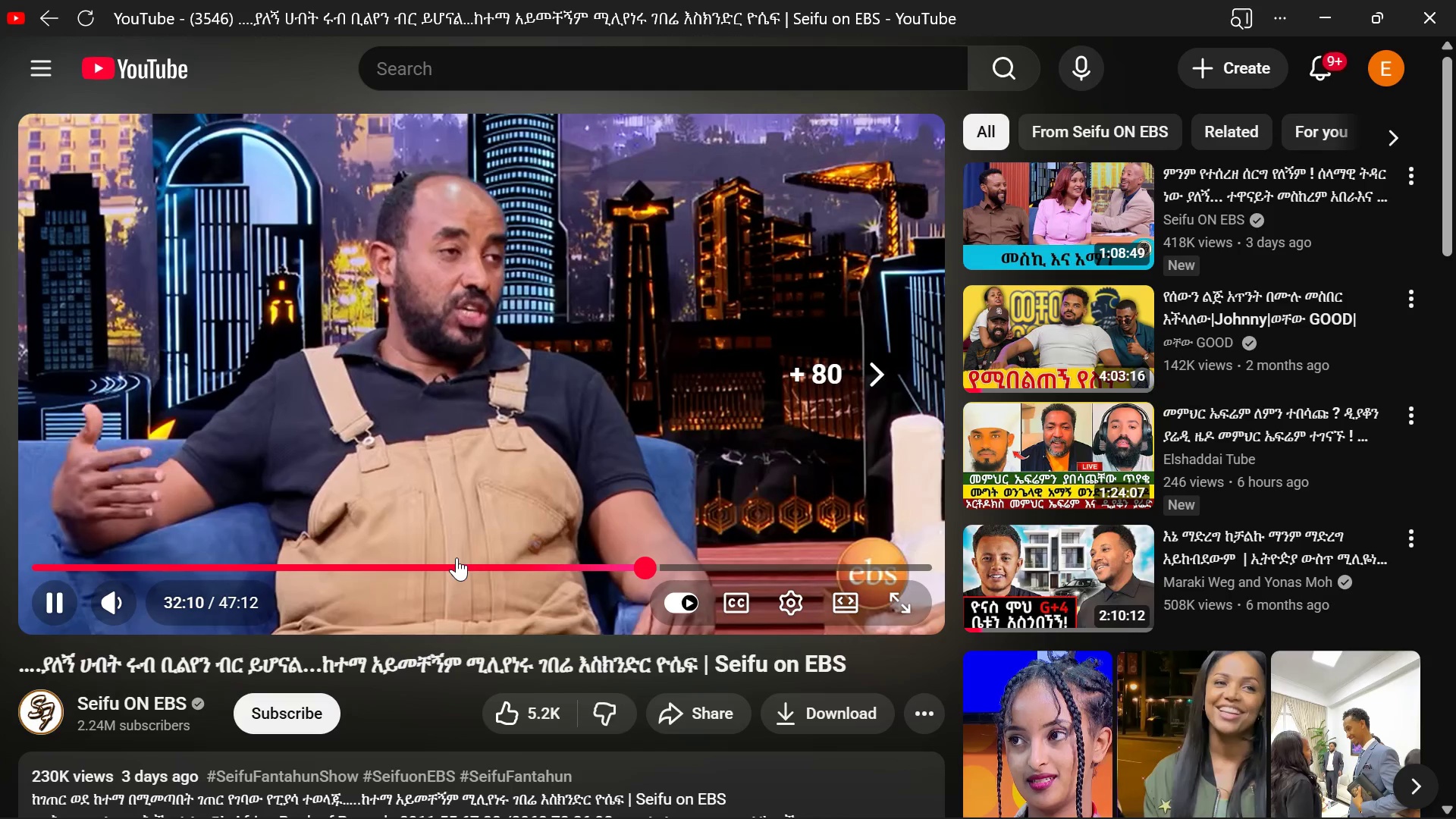 
key(ArrowLeft)
 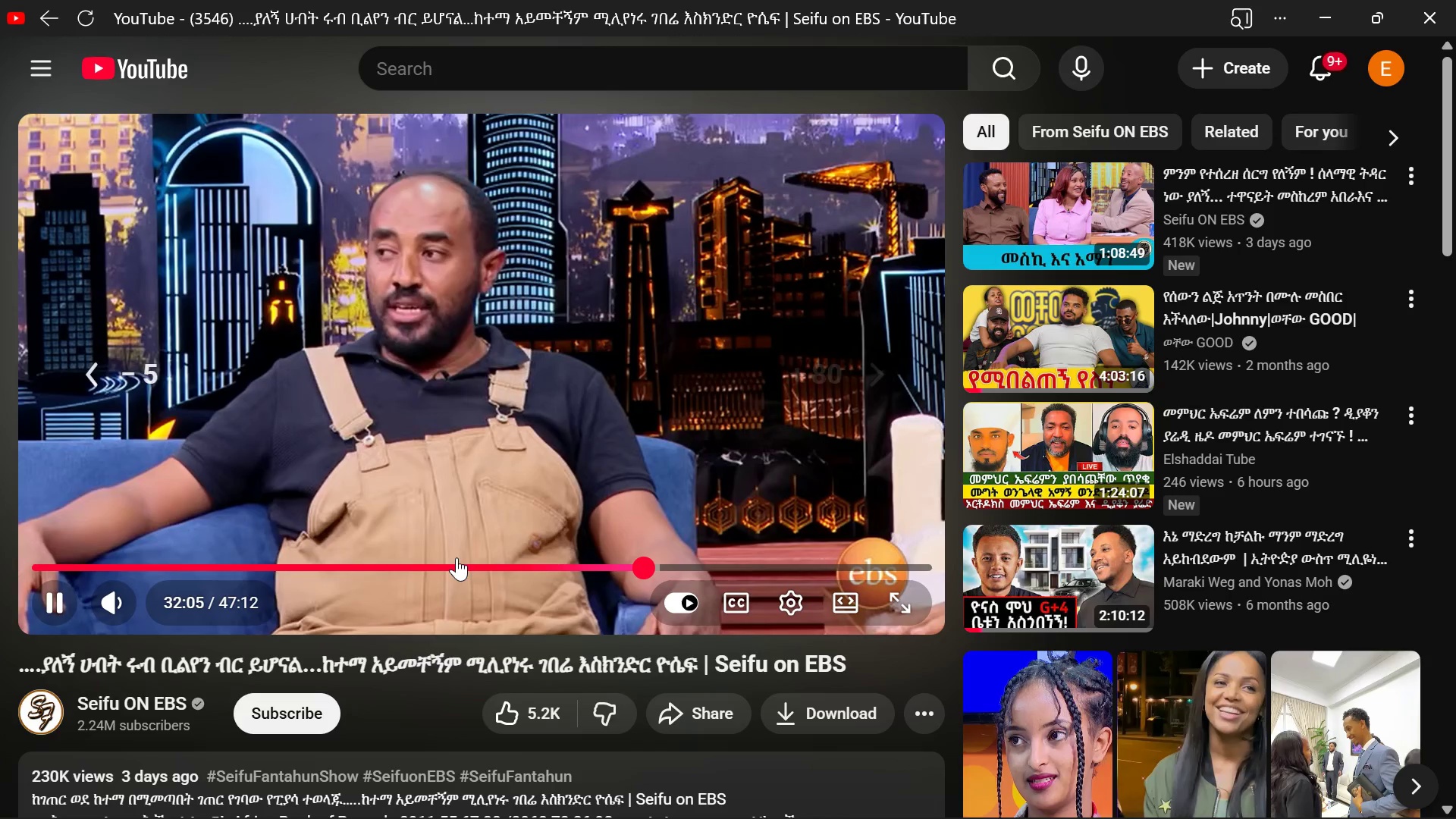 
key(ArrowLeft)
 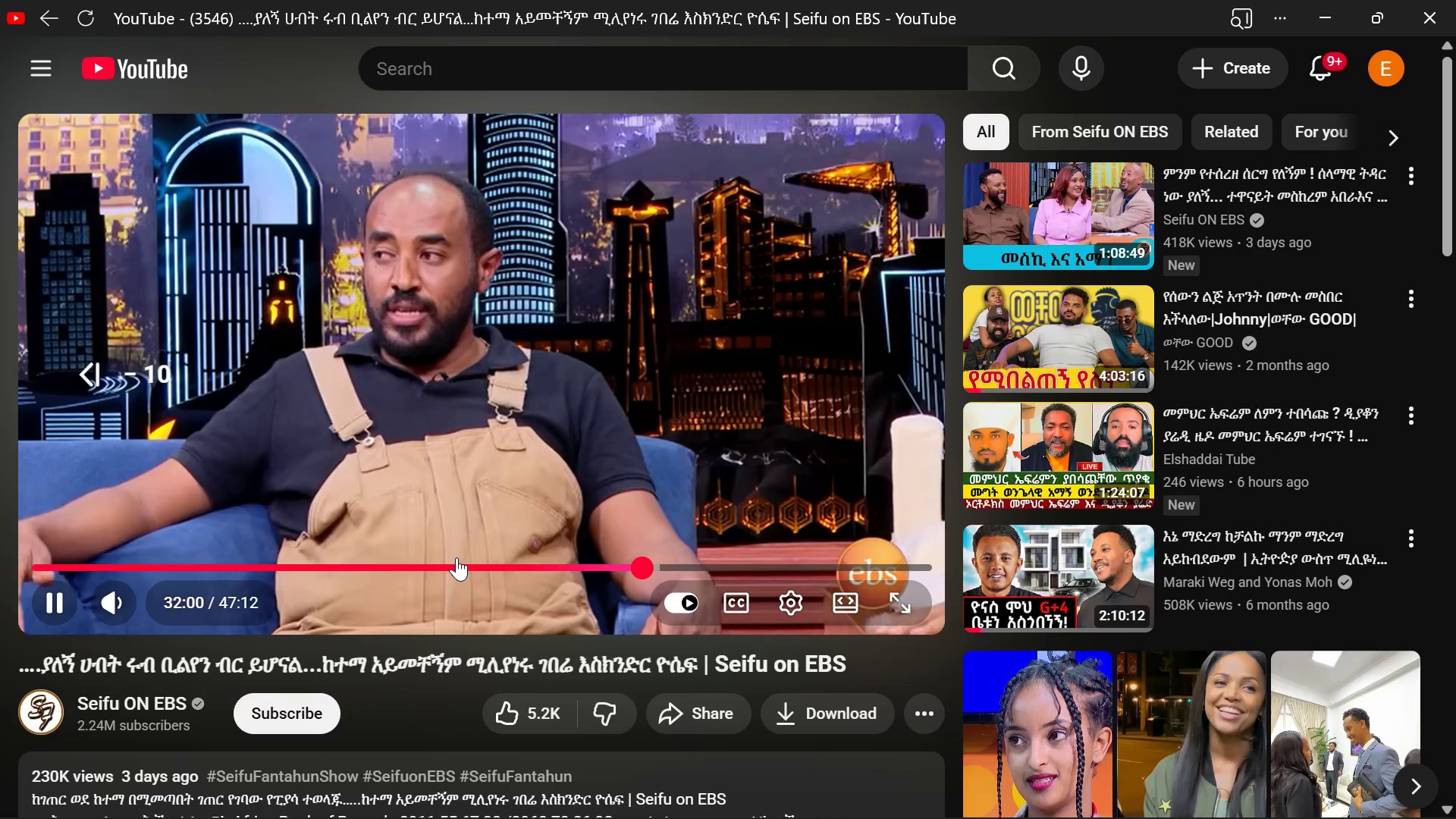 
key(ArrowLeft)
 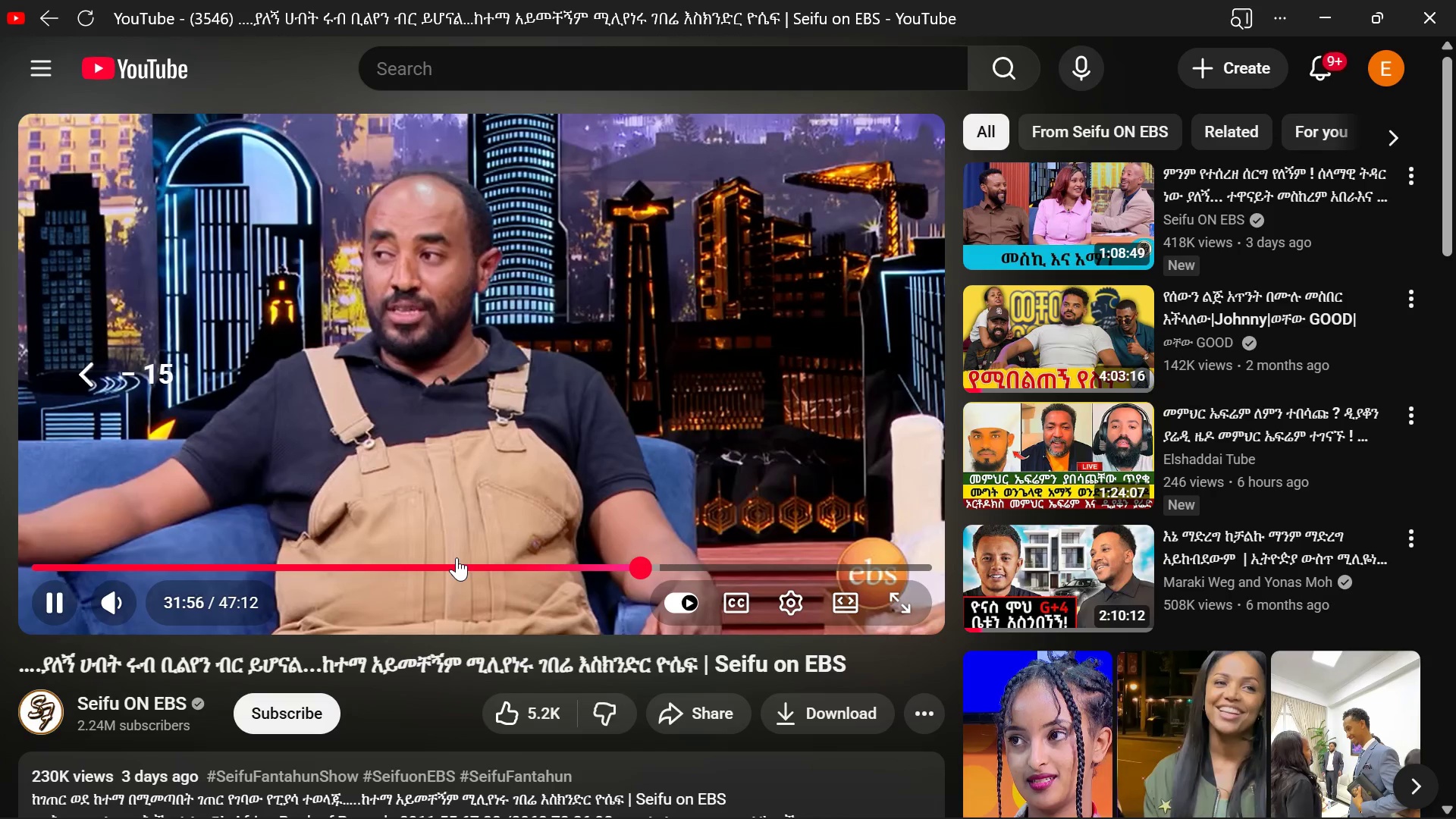 
key(ArrowLeft)
 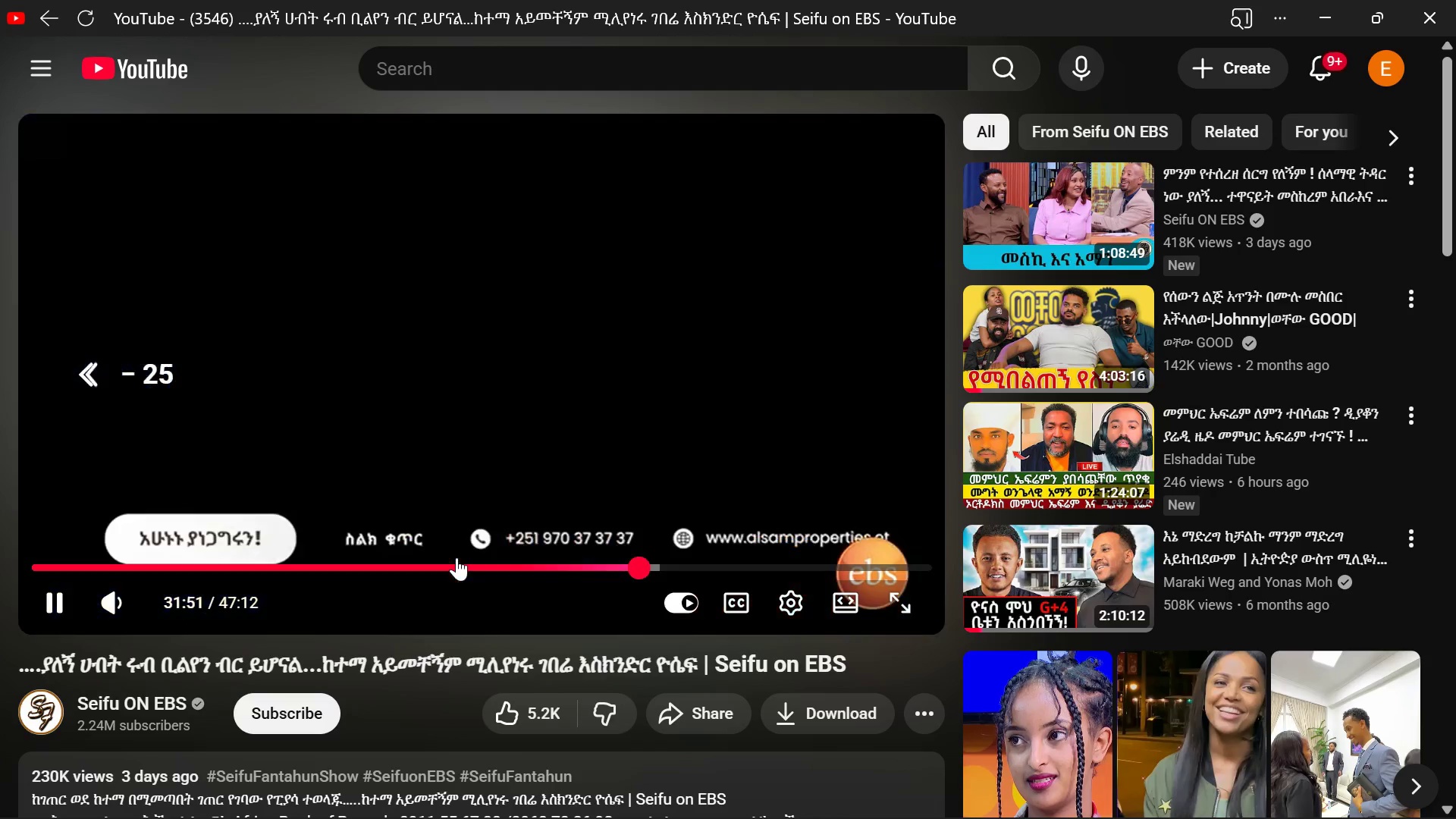 
key(ArrowLeft)
 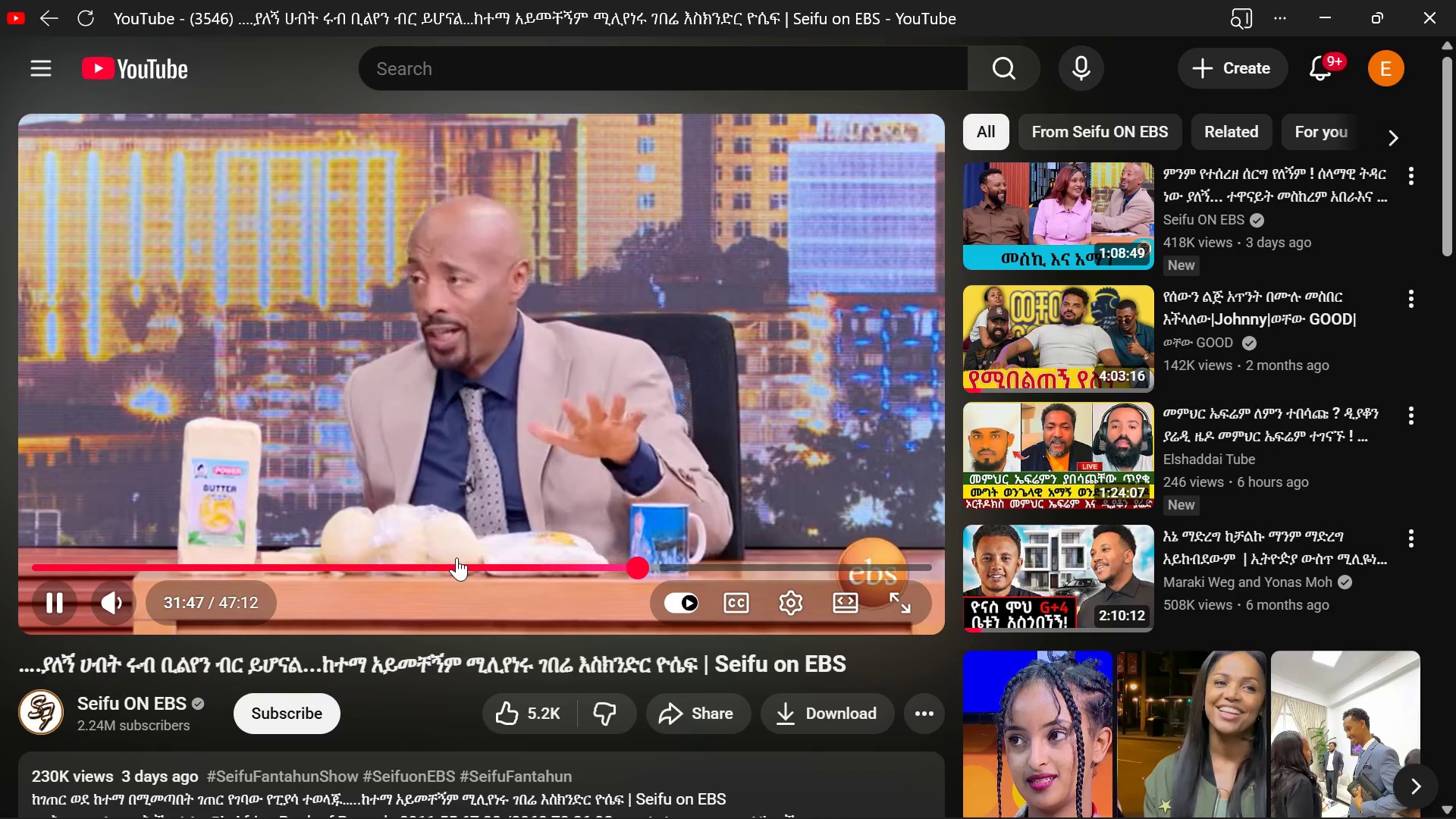 
key(ArrowRight)
 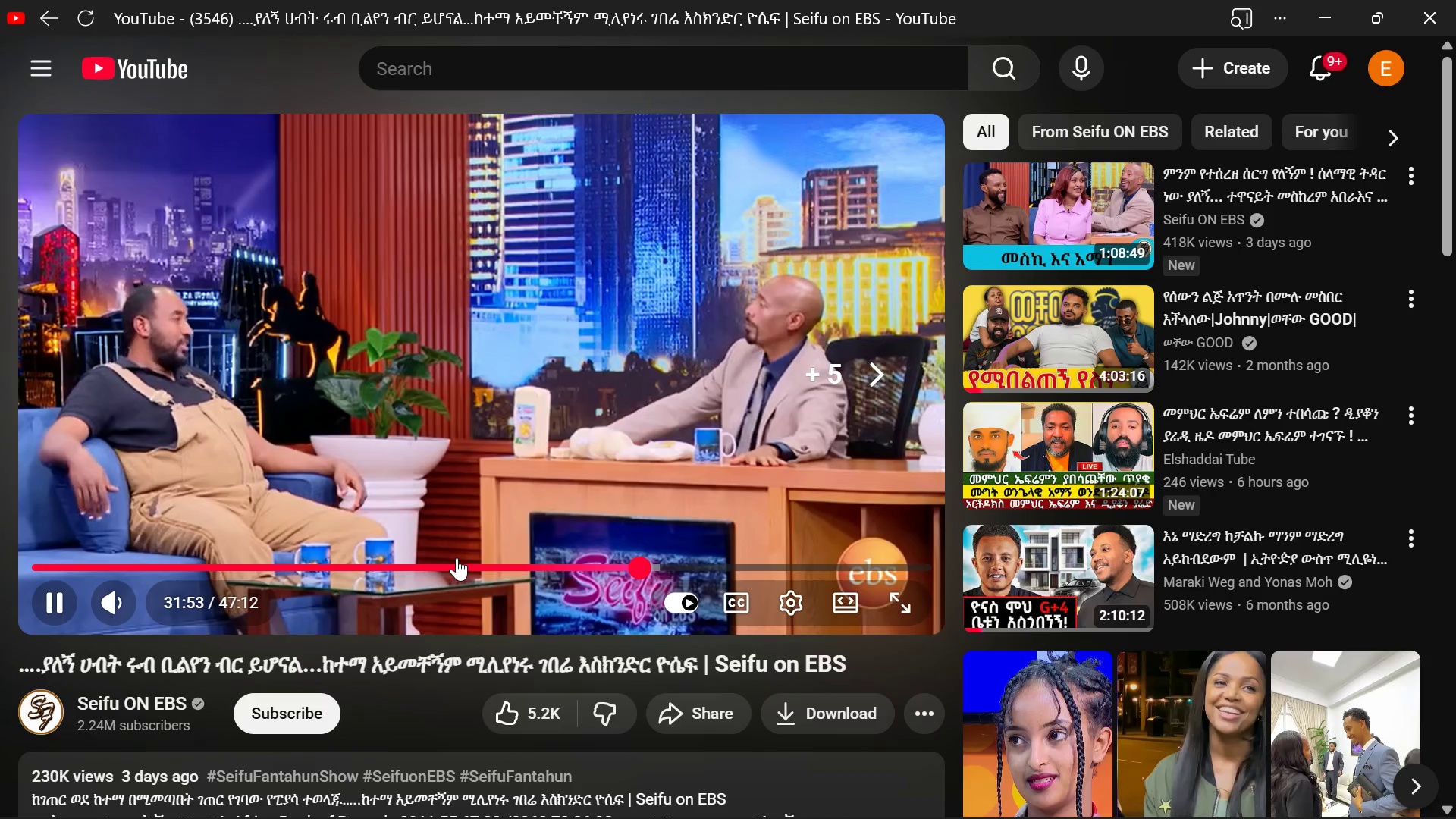 
key(ArrowLeft)
 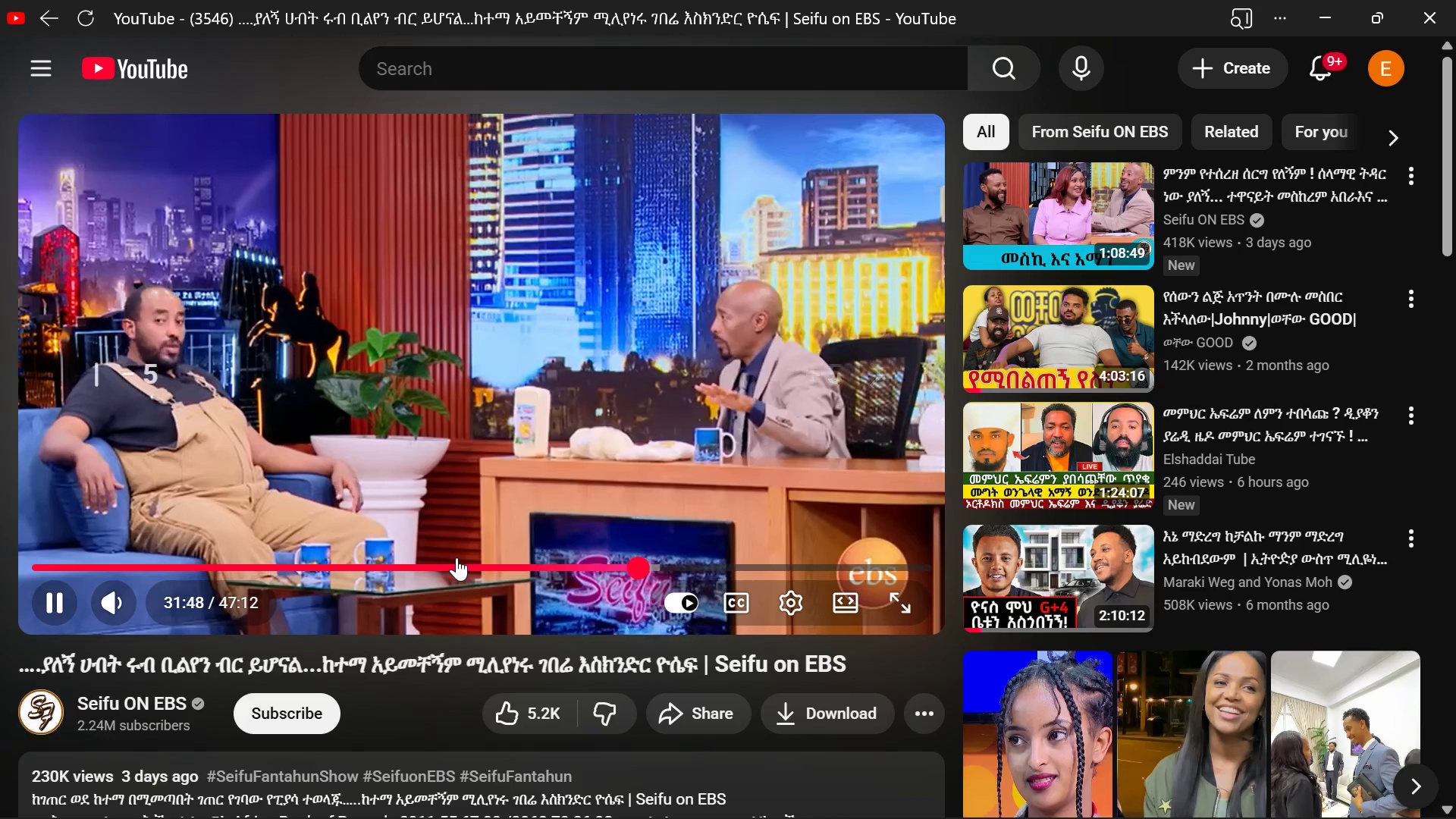 
key(ArrowLeft)
 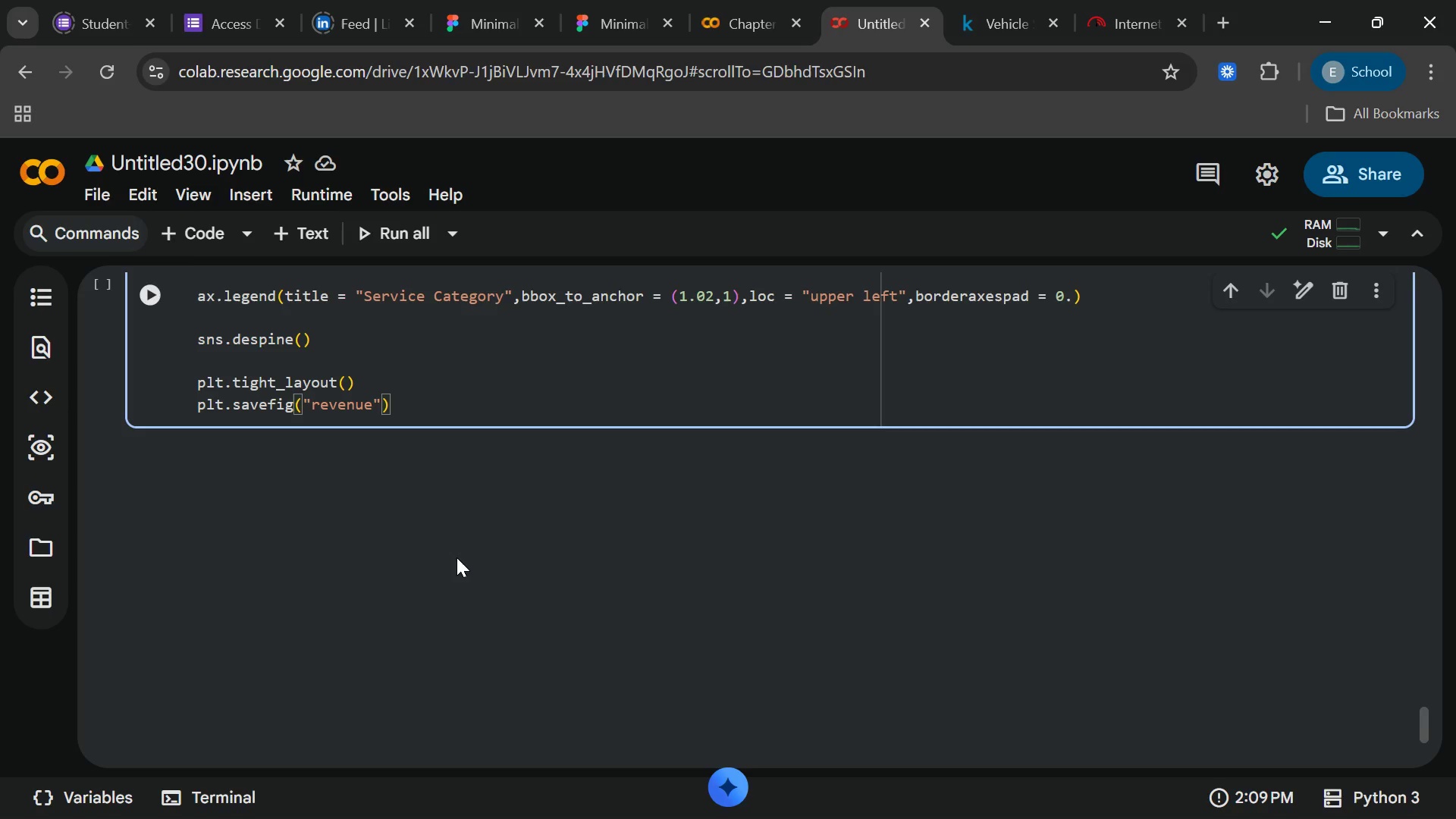 
wait(6.75)
 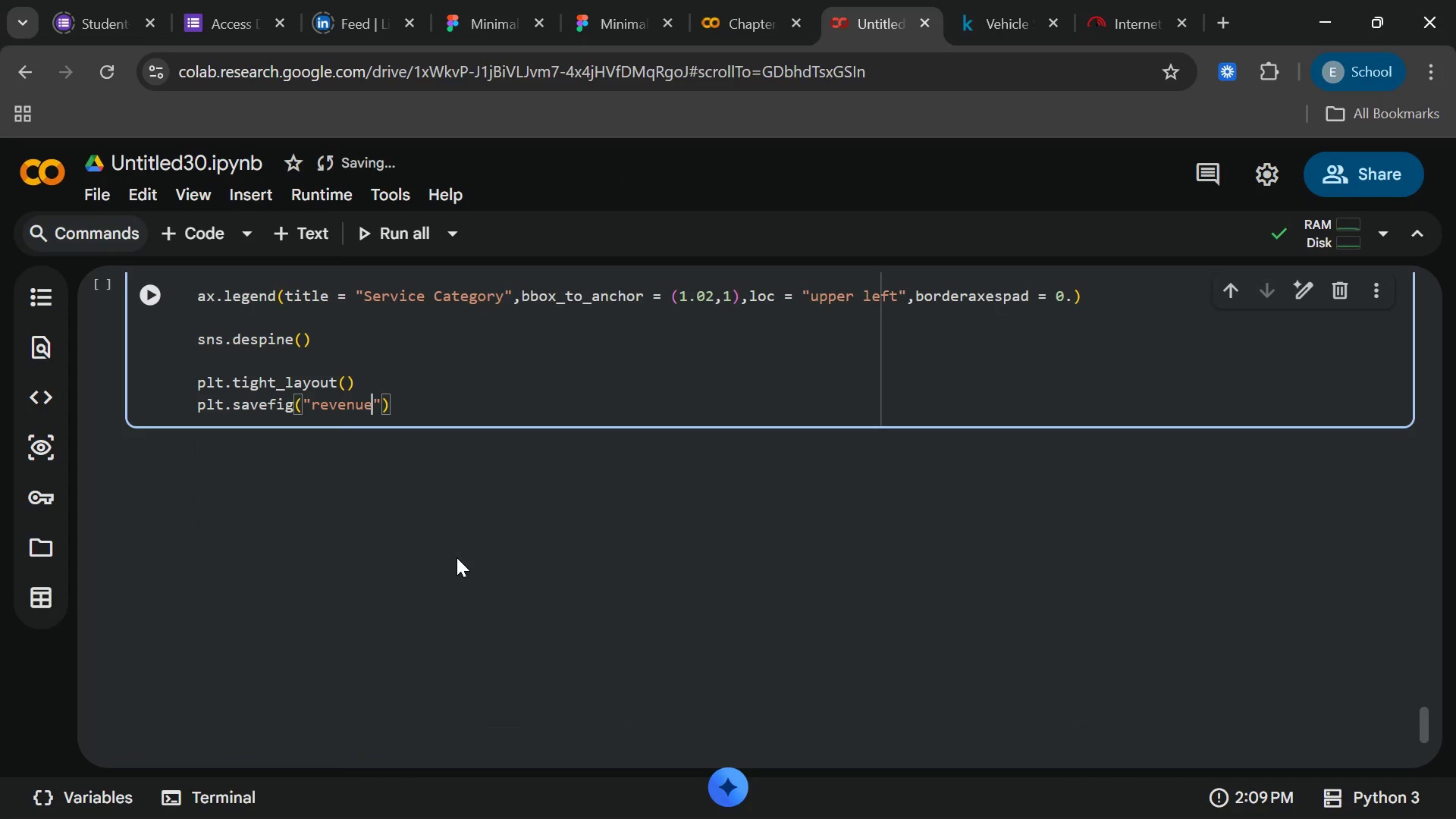 
type(_vvs_)
key(Backspace)
key(Backspace)
key(Backspace)
type(s_)
 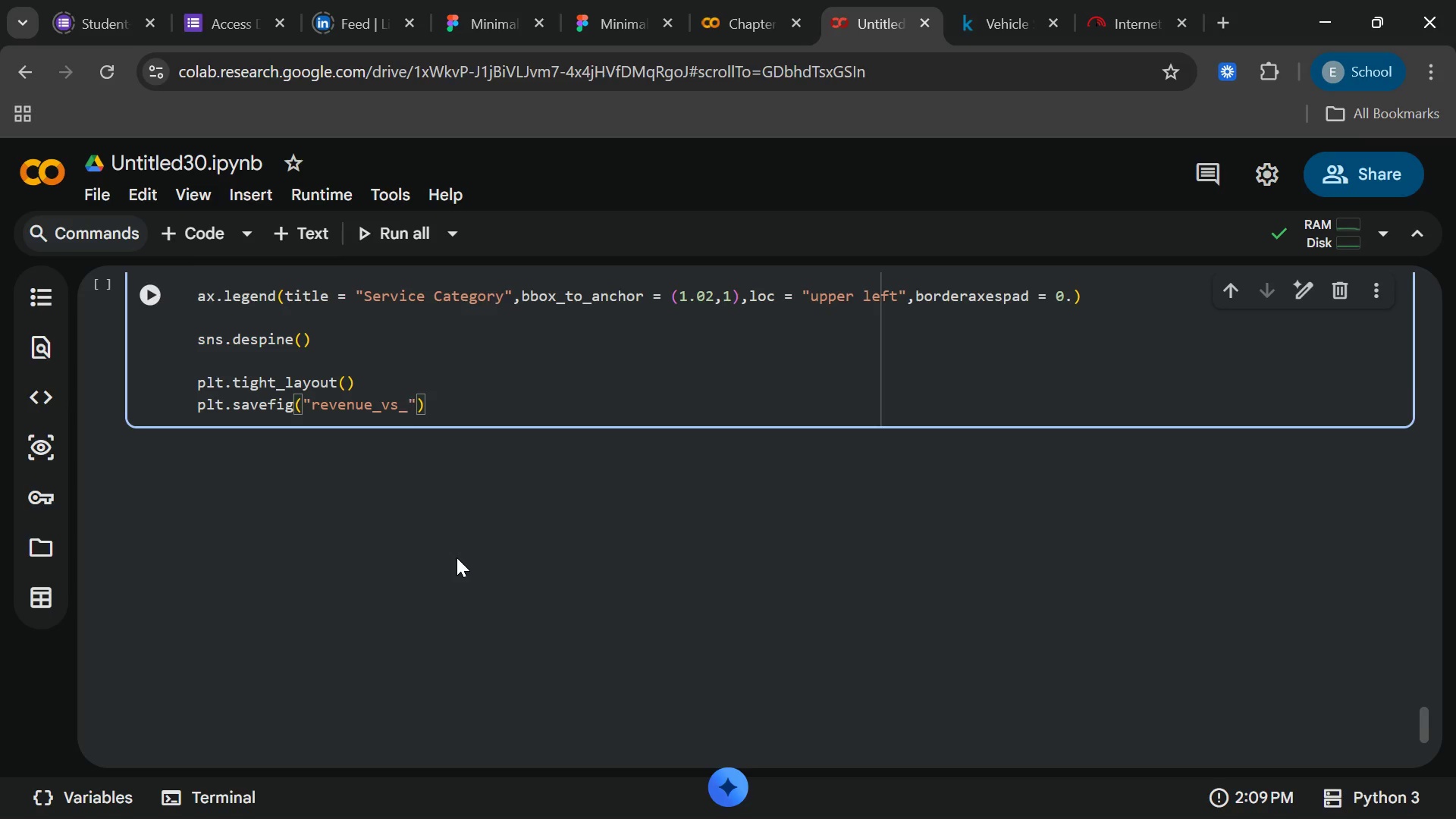 
type(effort.png)
 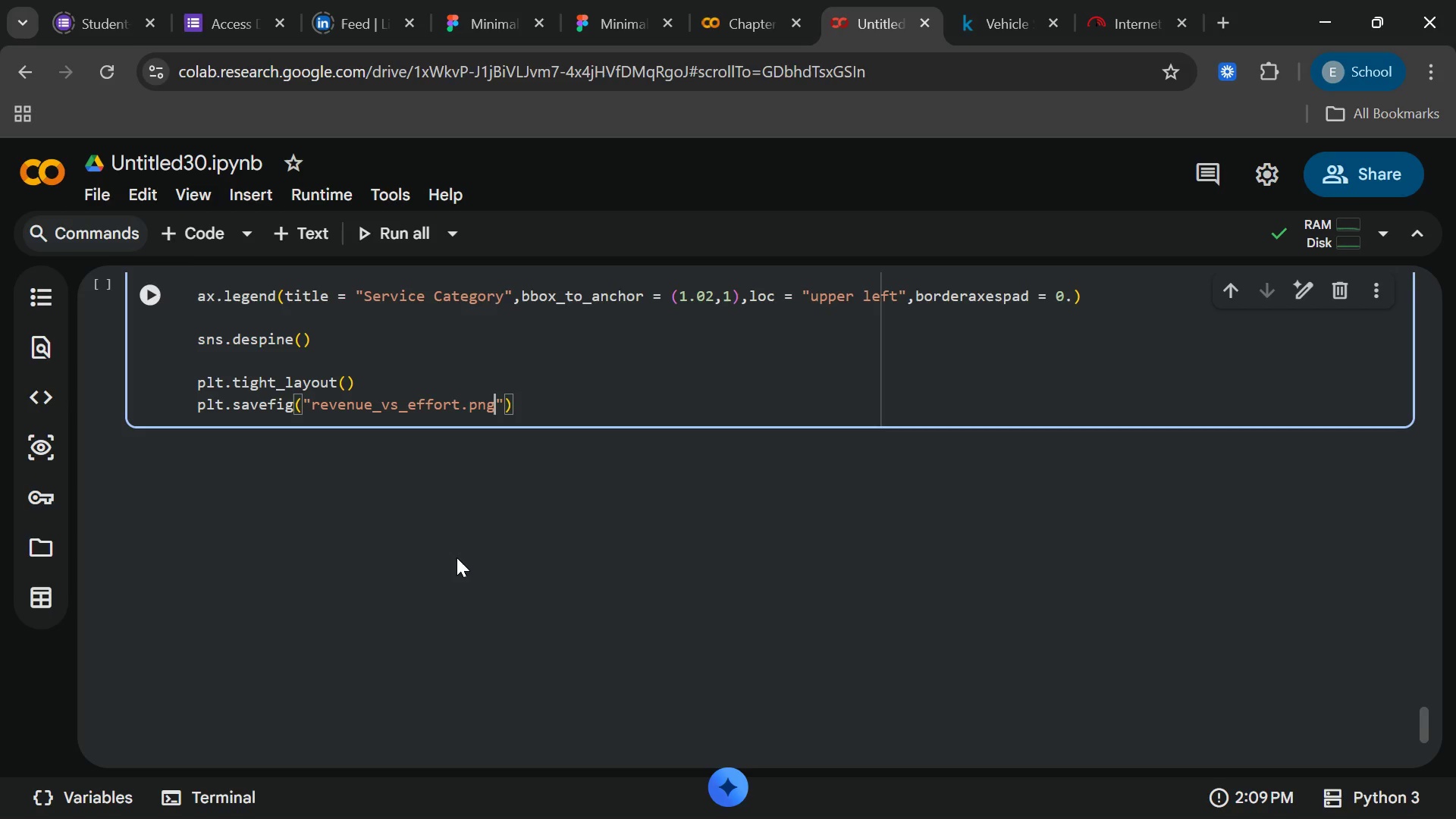 
key(ArrowRight)
 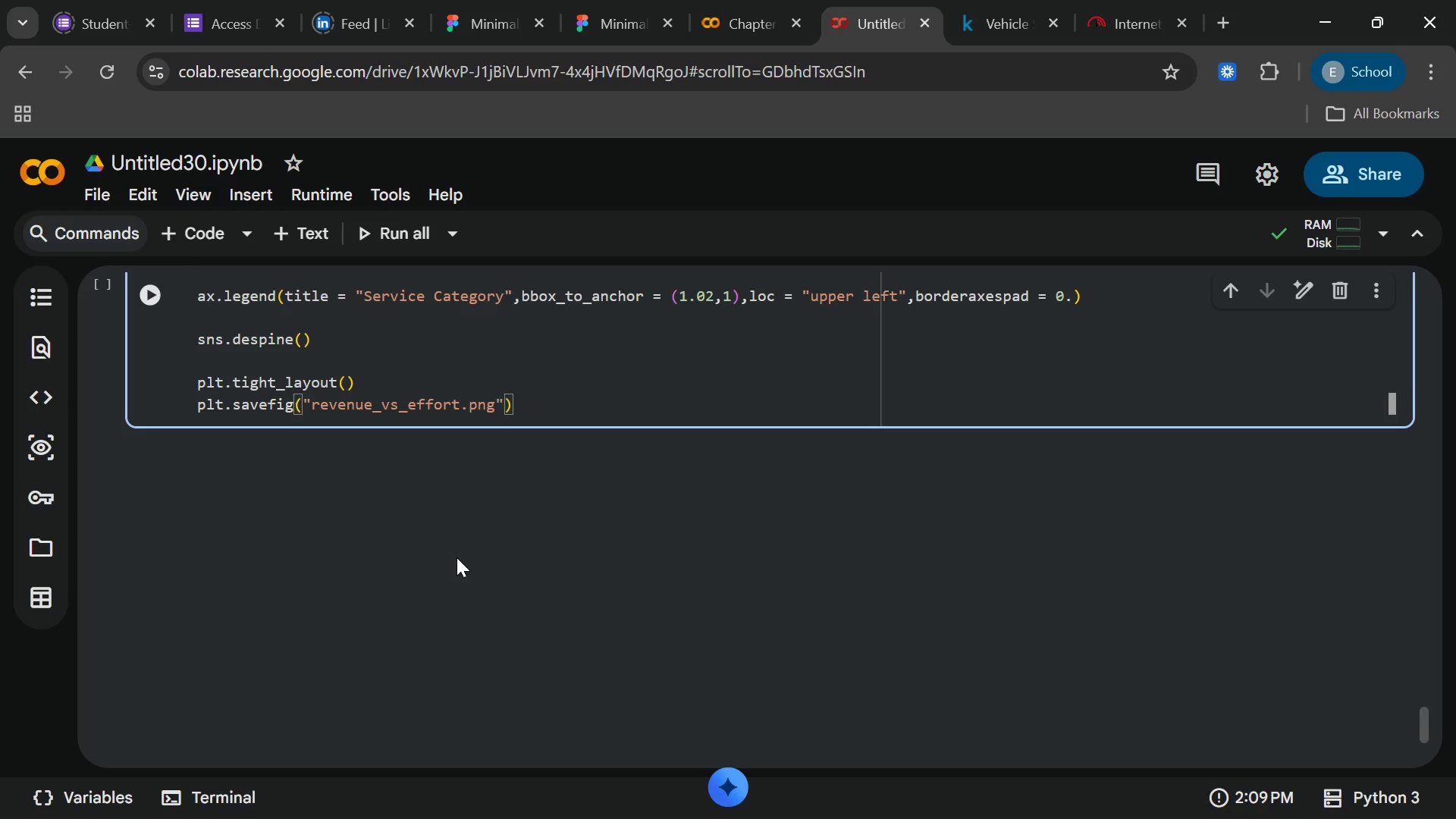 
type(,di=300,bbox_inches = "tight[End])
 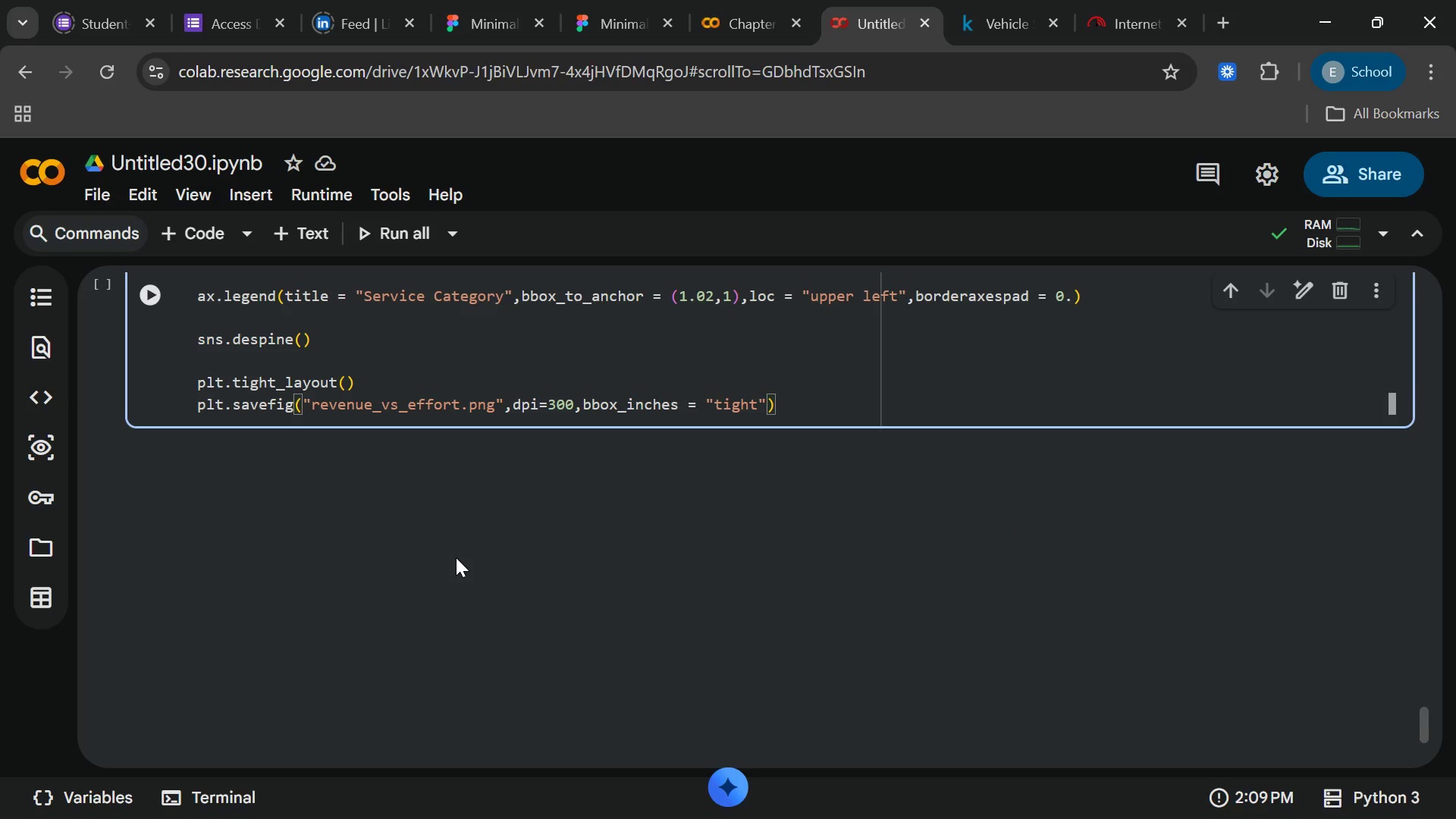 
hold_key(key=P, duration=0.31)
 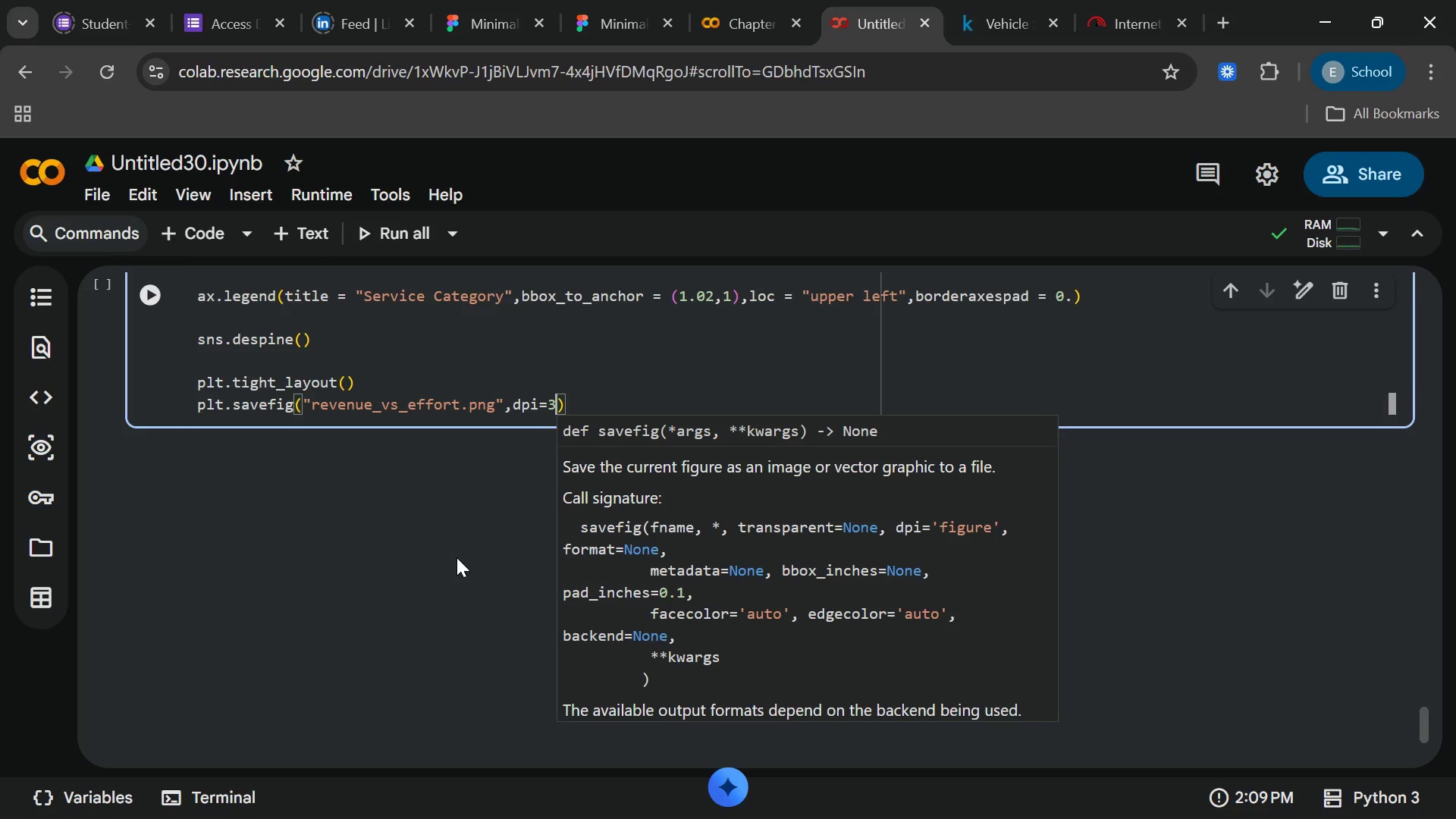 
key(Enter)
 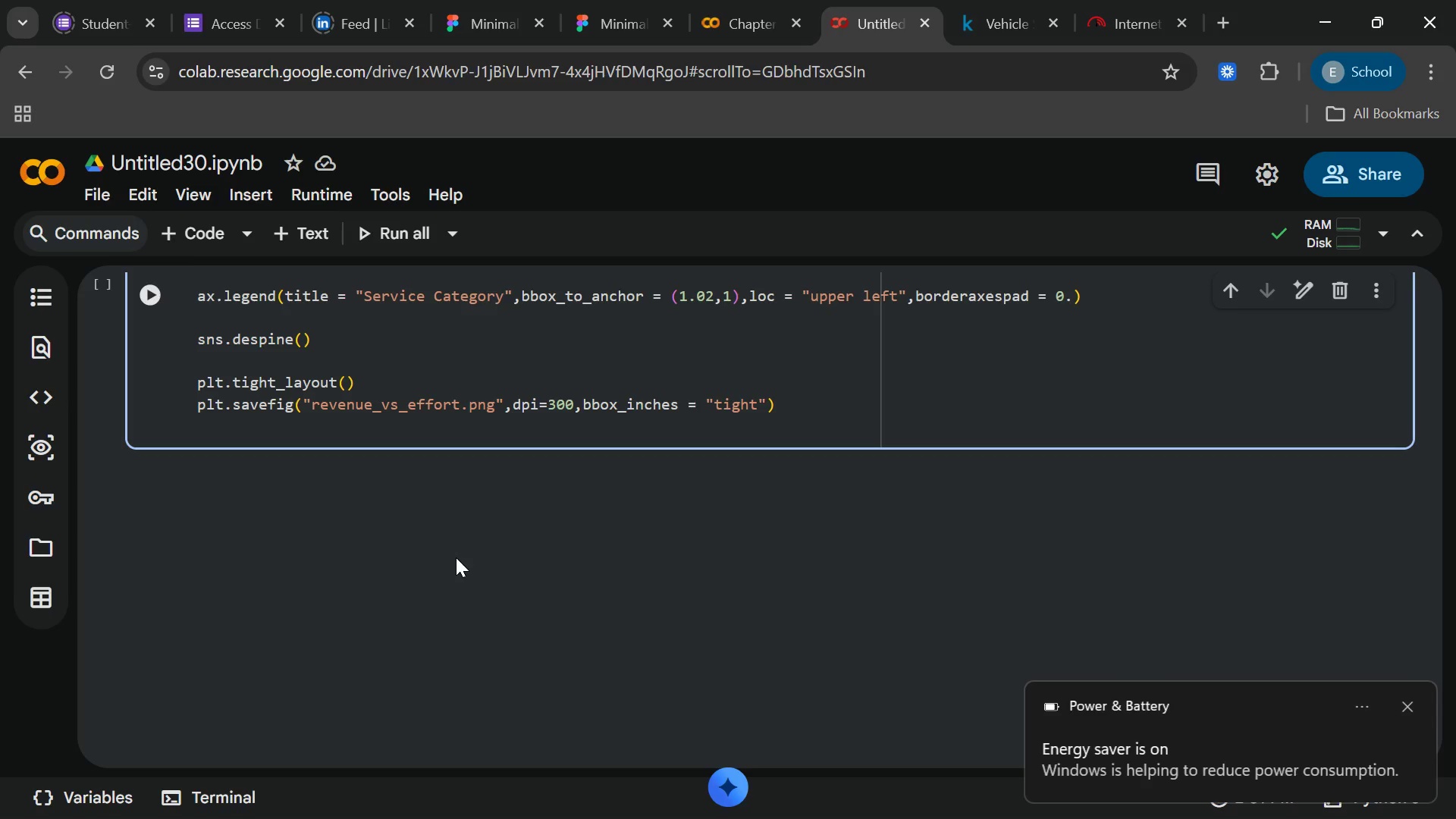 
wait(13.8)
 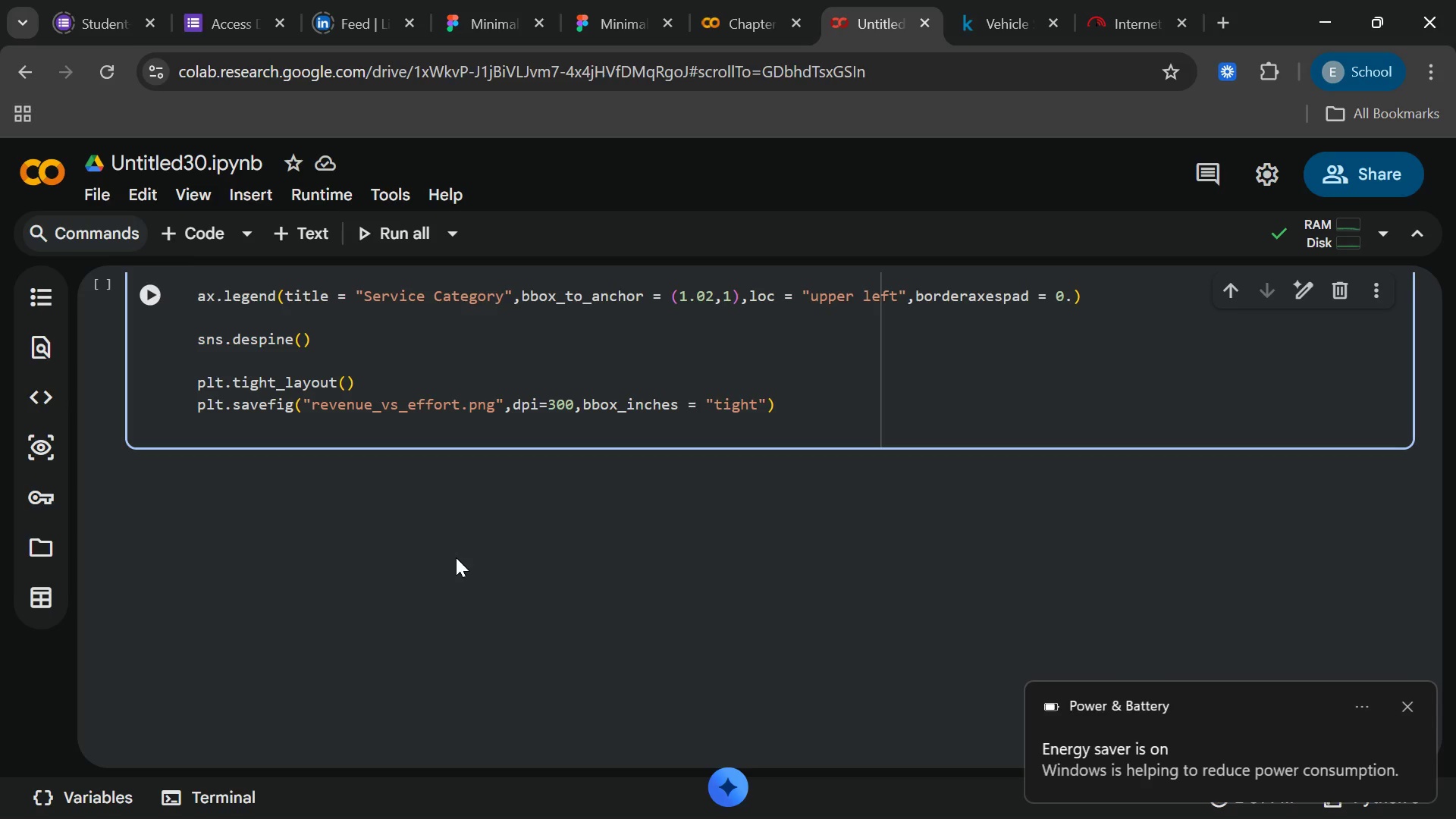 
type(plt.show)
 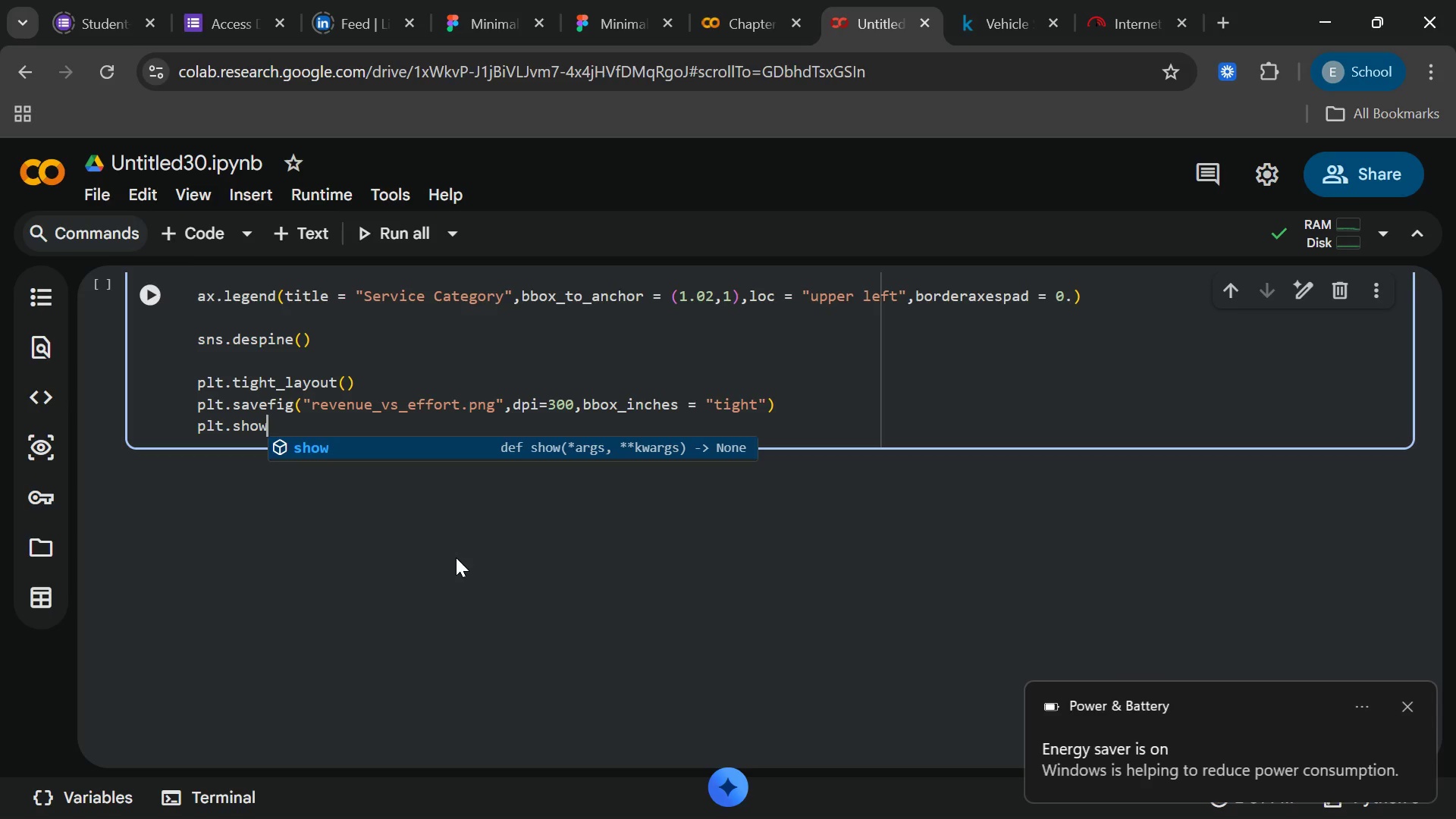 
key(Enter)
 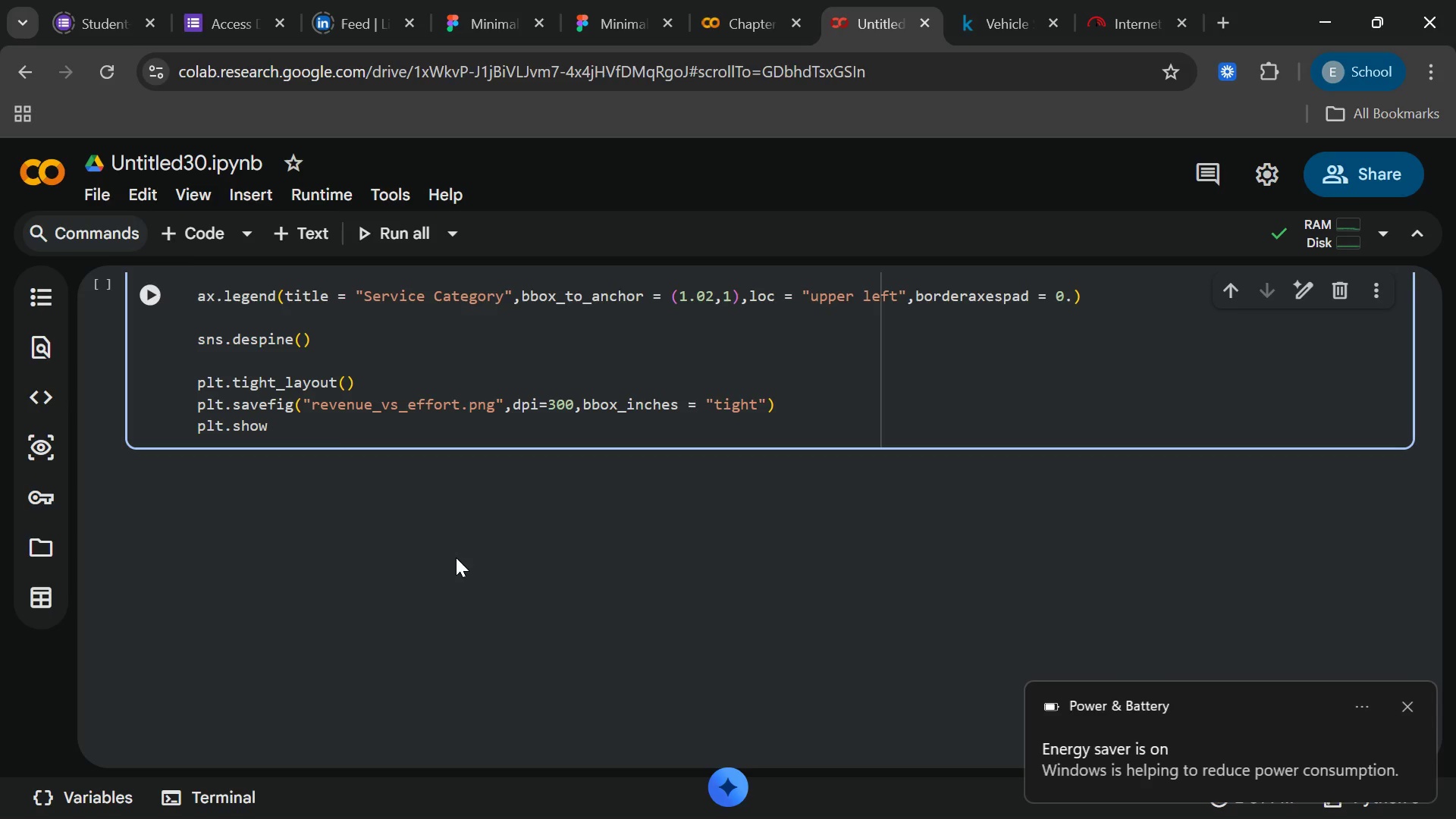 
key(Shift+9)
 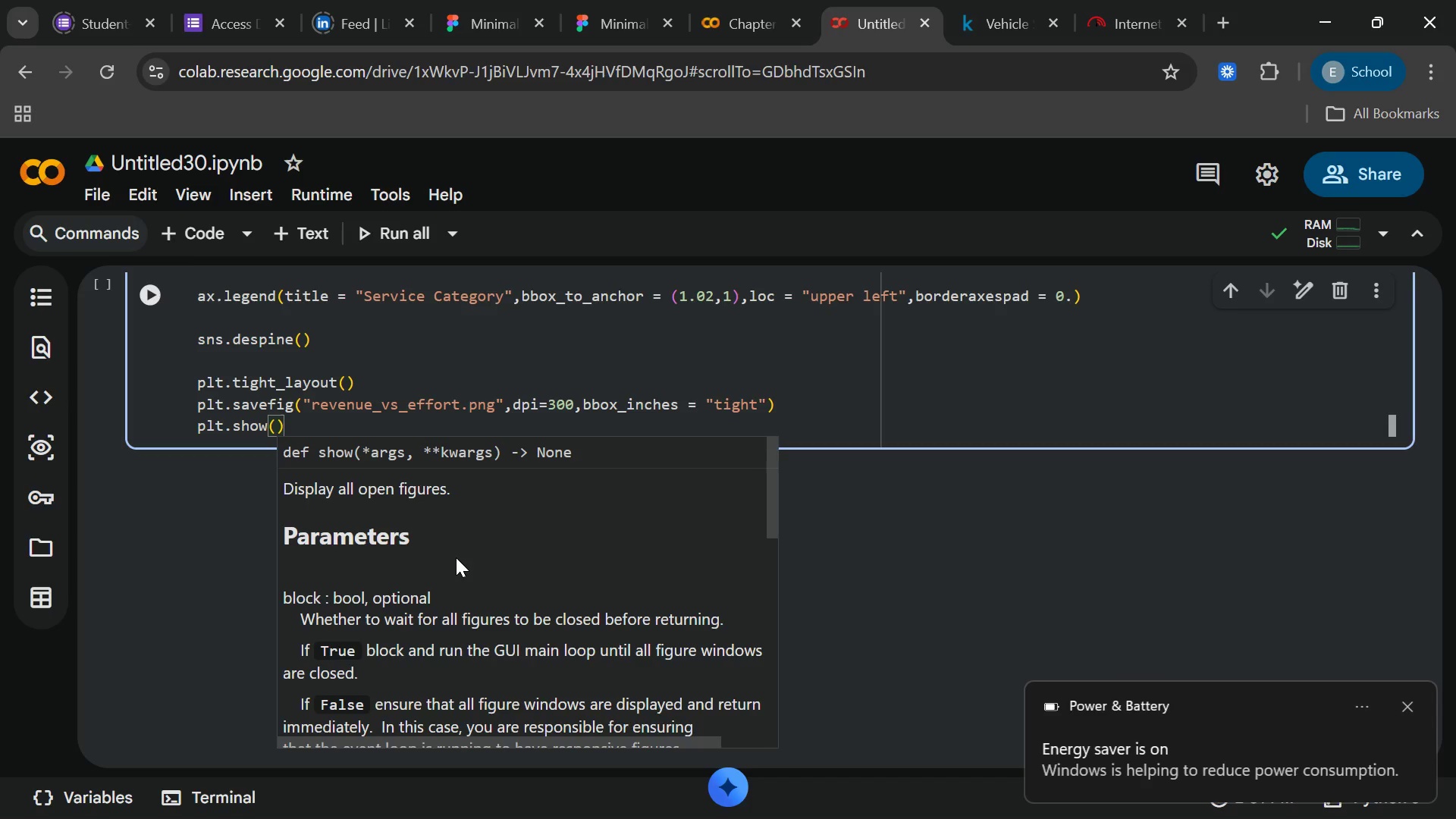 
key(ArrowRight)
 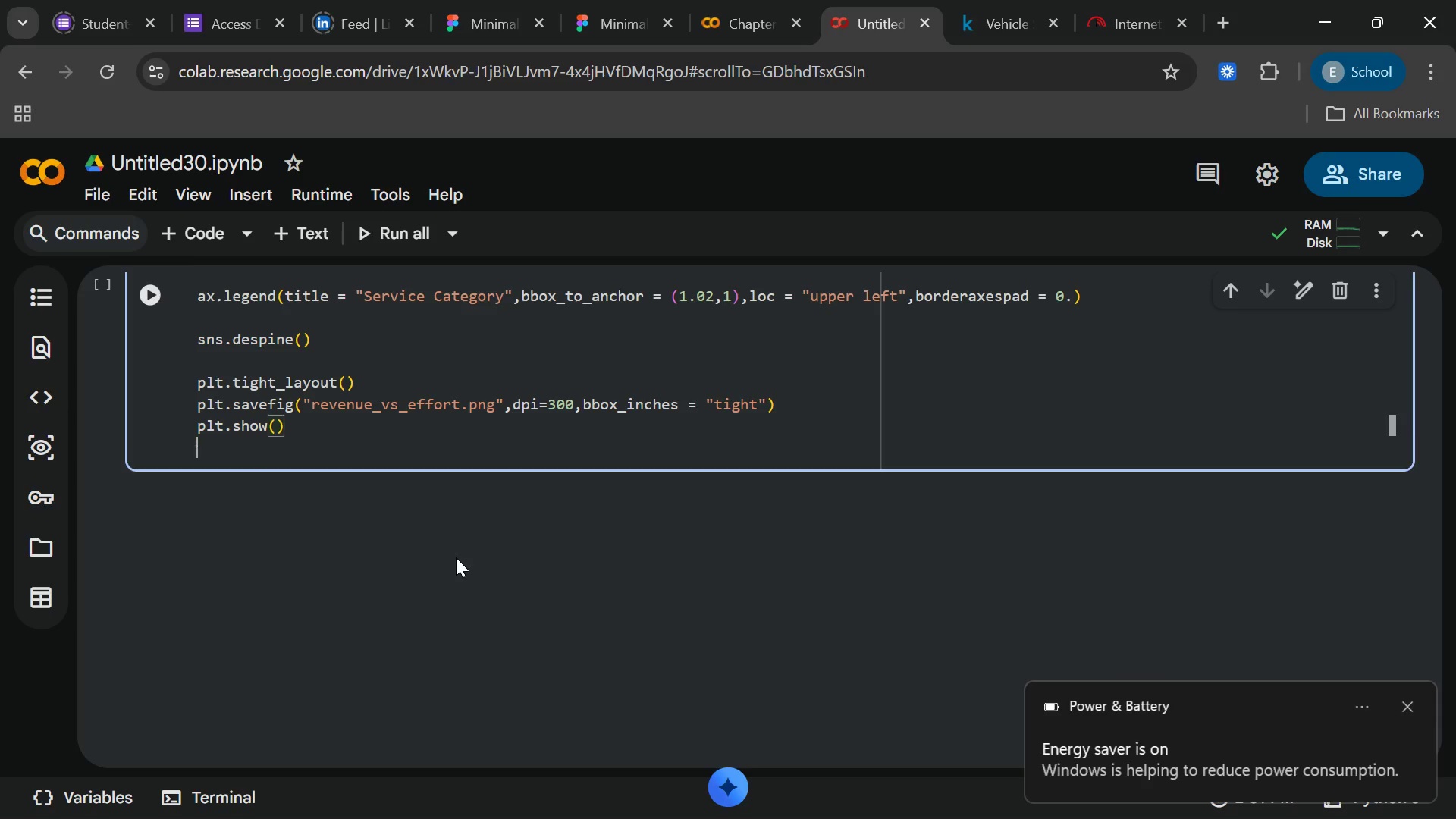 
key(Enter)
 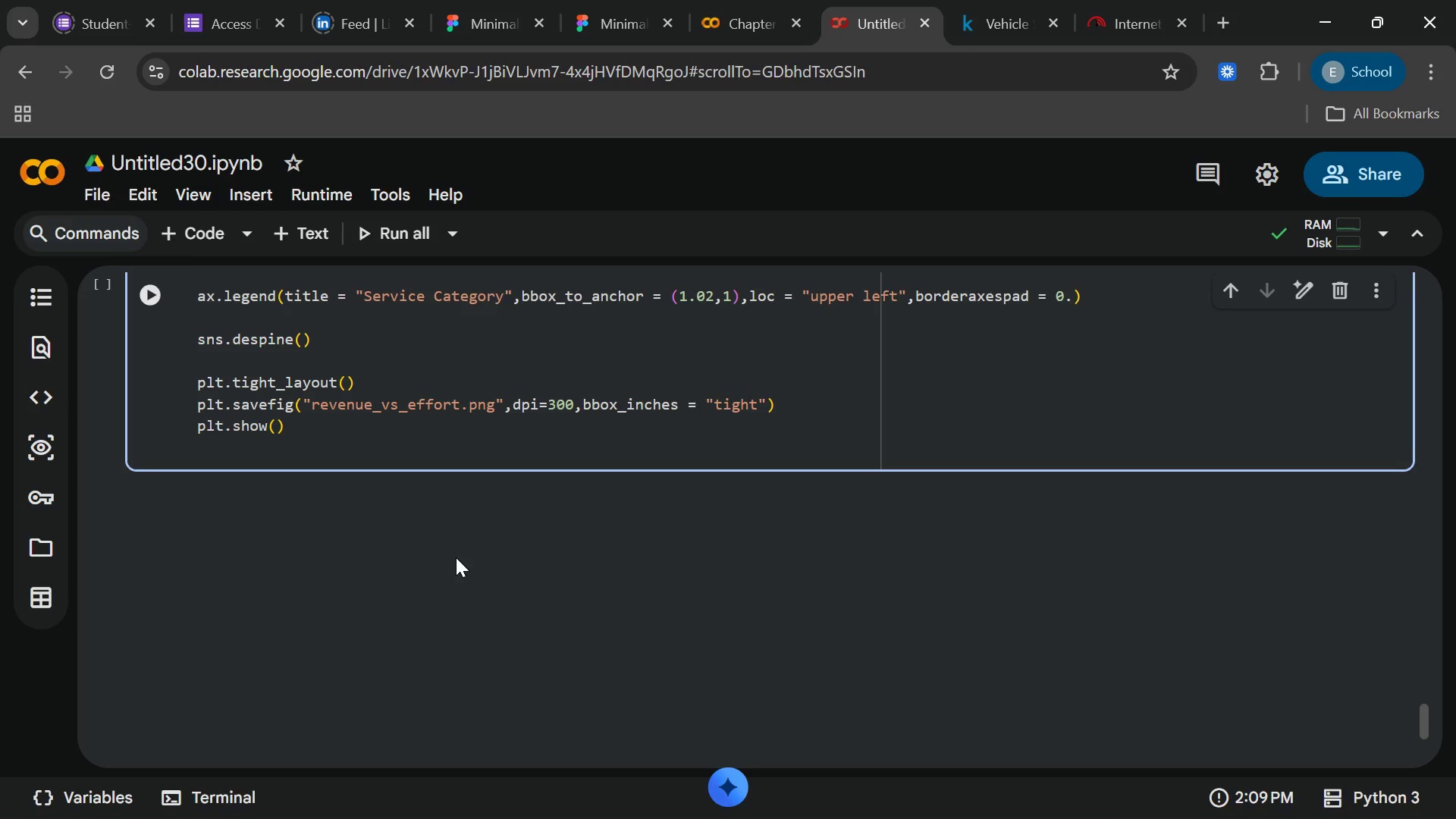 
key(Enter)
 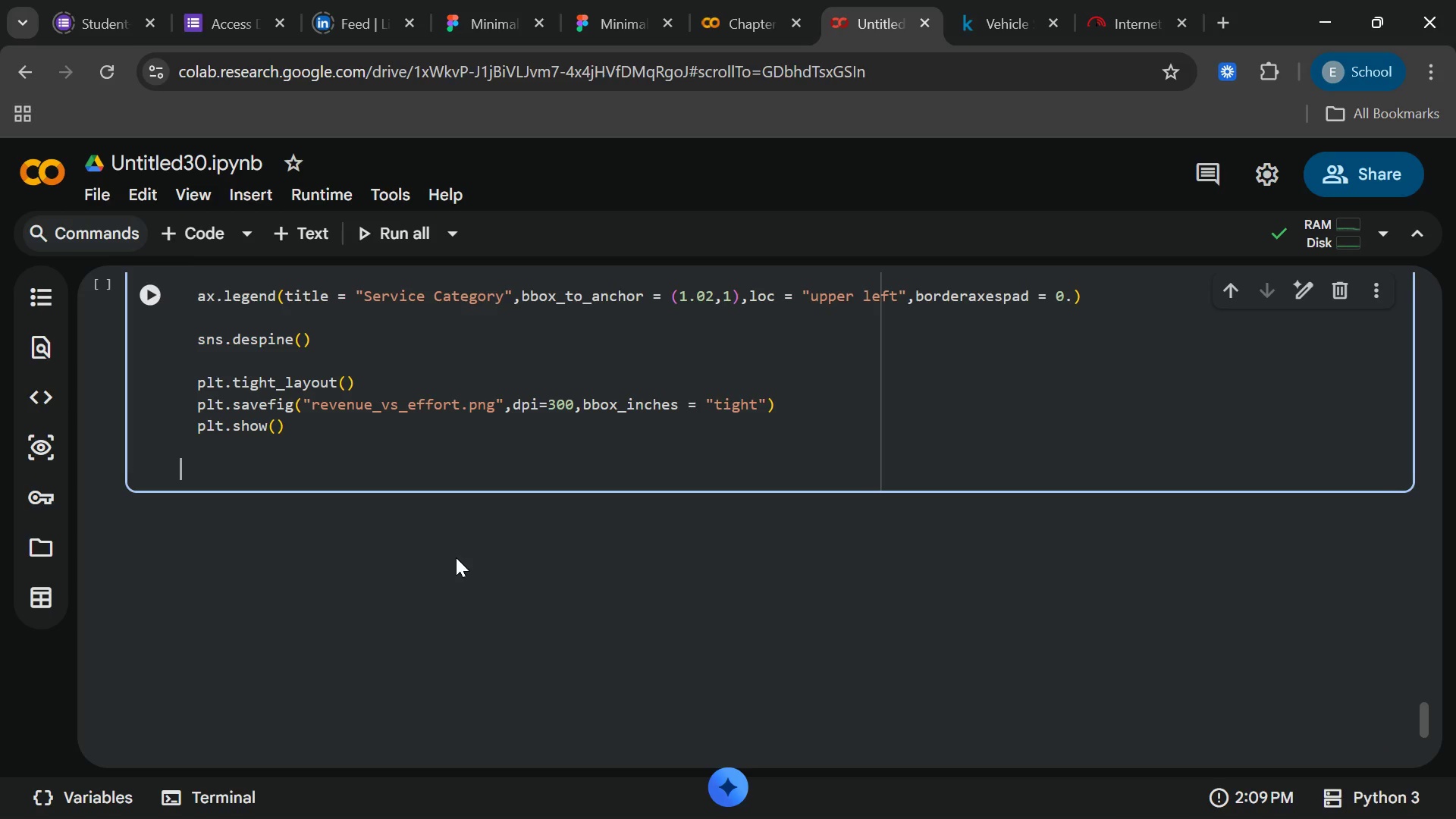 
key(Backspace)
type(interact)
 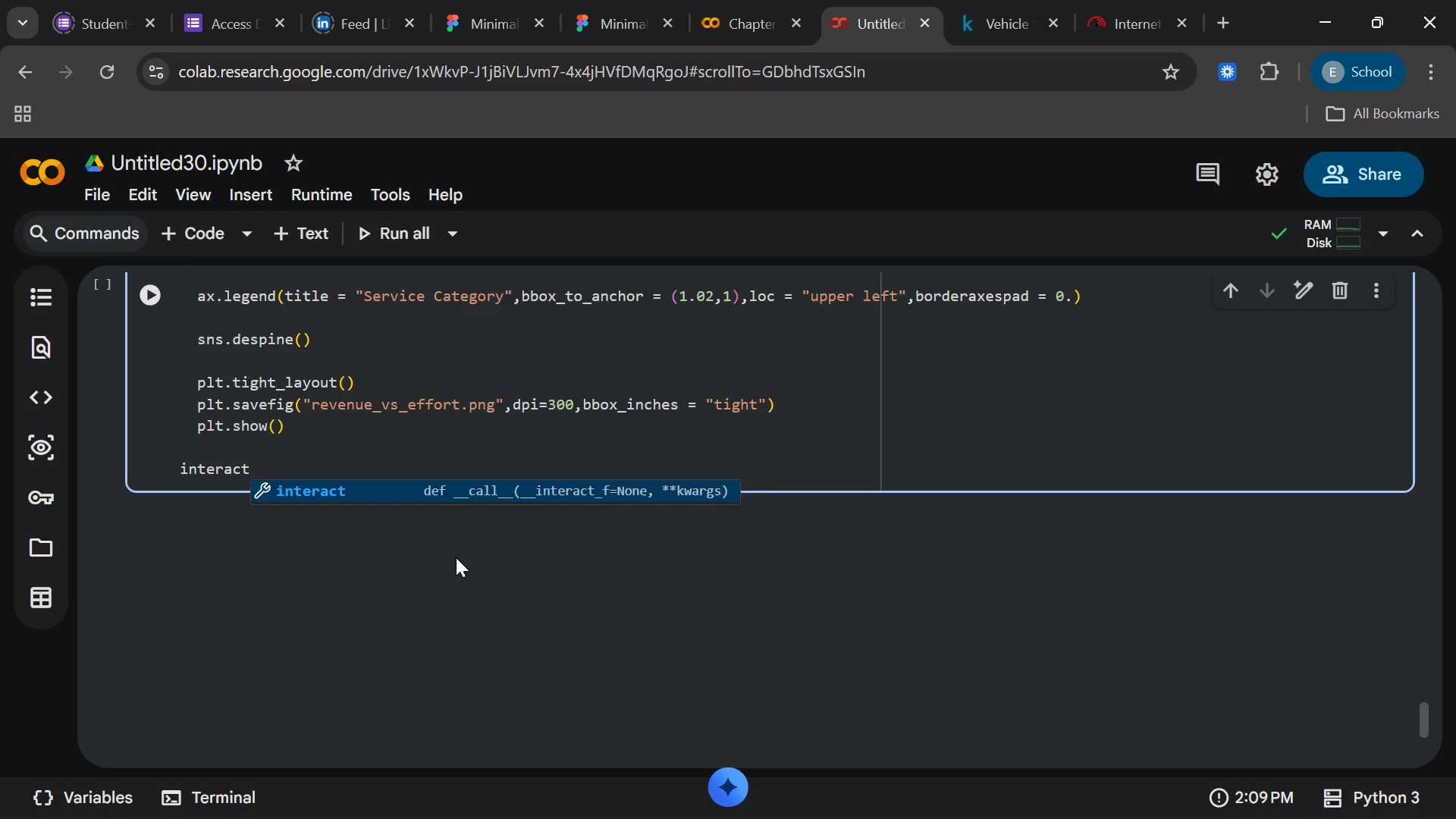 
key(Enter)
 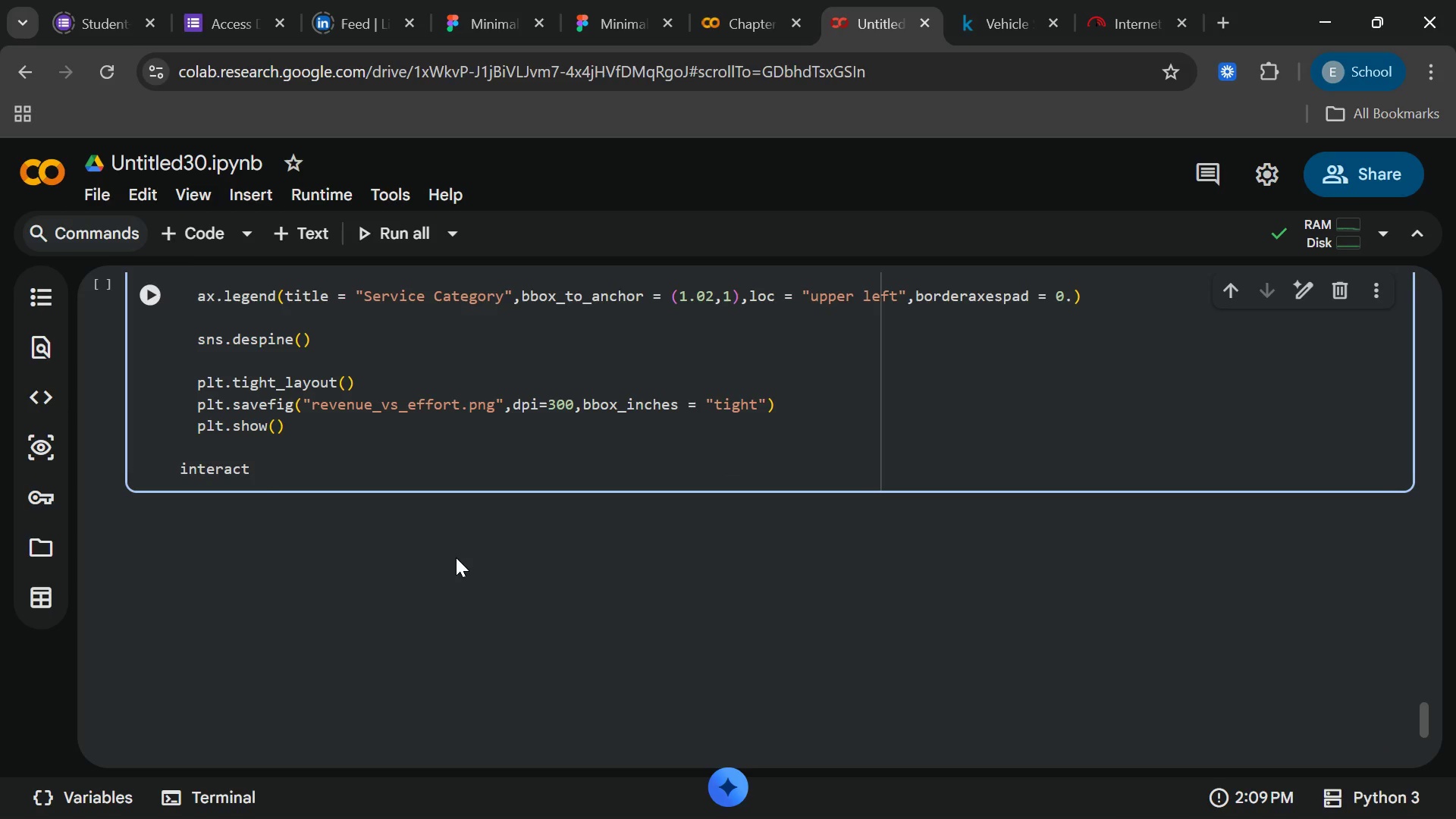 
type((updart)
key(Backspace)
key(Backspace)
type(te)
 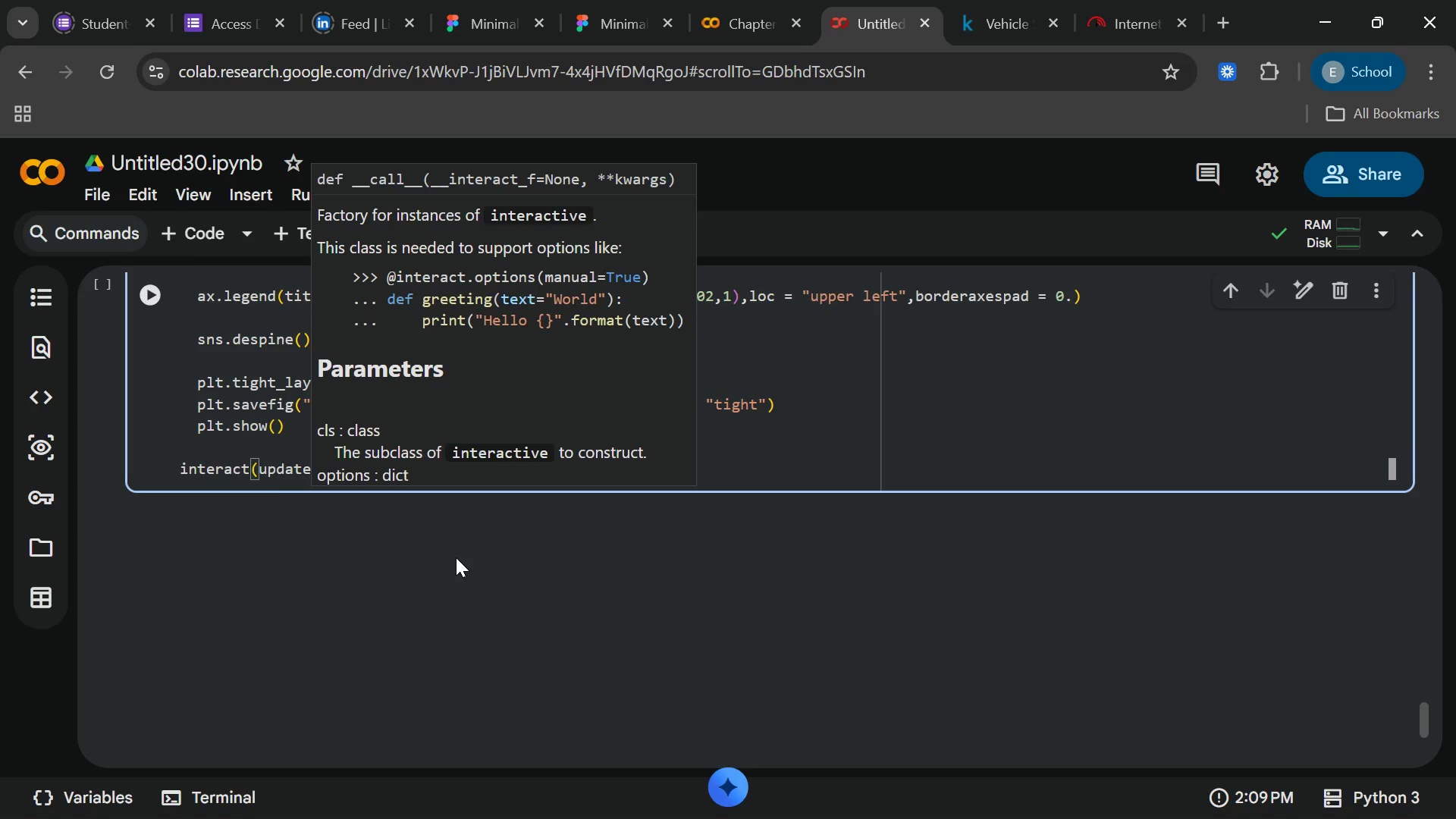 
hold_key(key=ShiftRight, duration=0.55)
 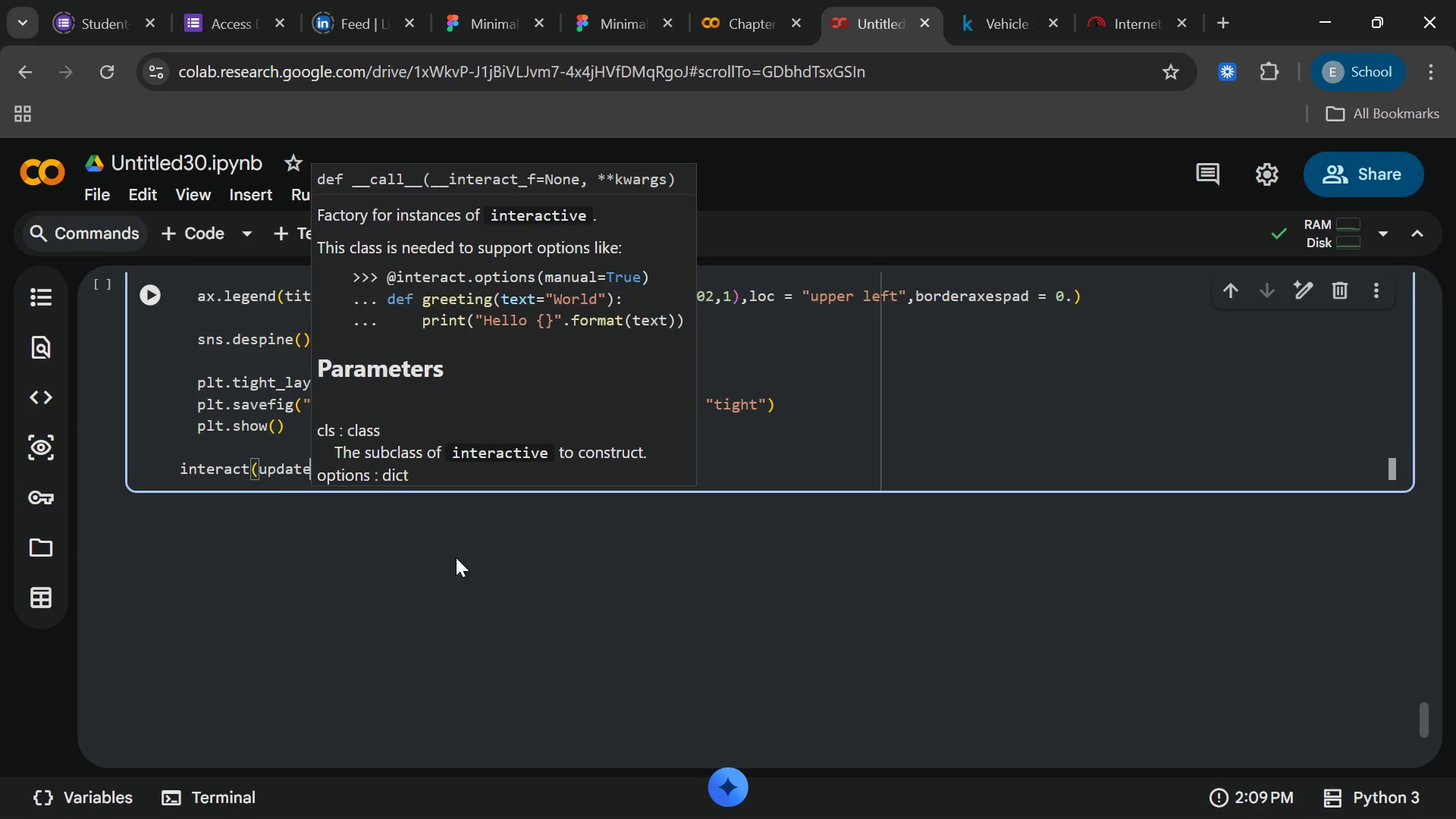 
key(Shift+Minus)
 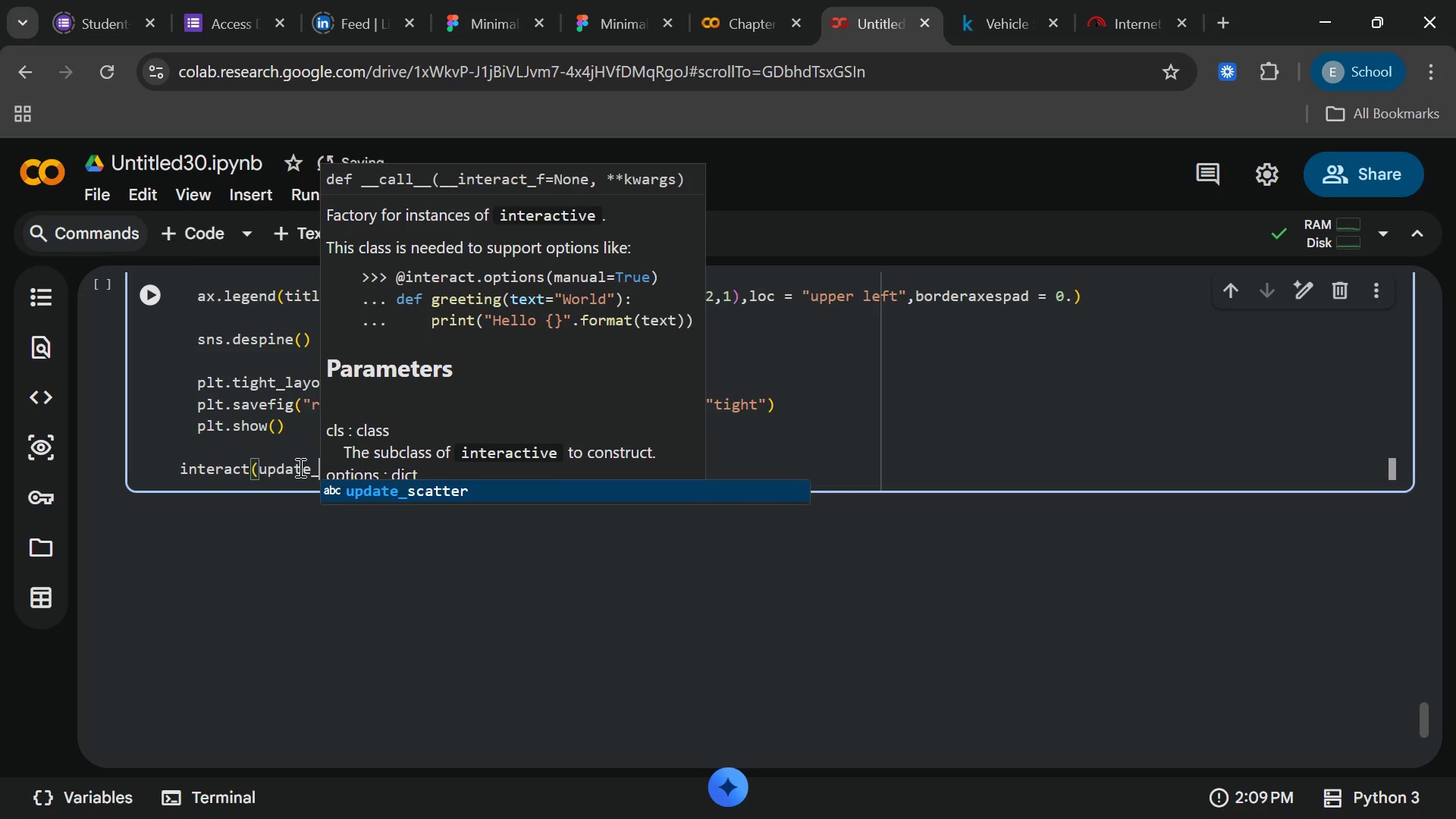 
left_click([299, 467])
 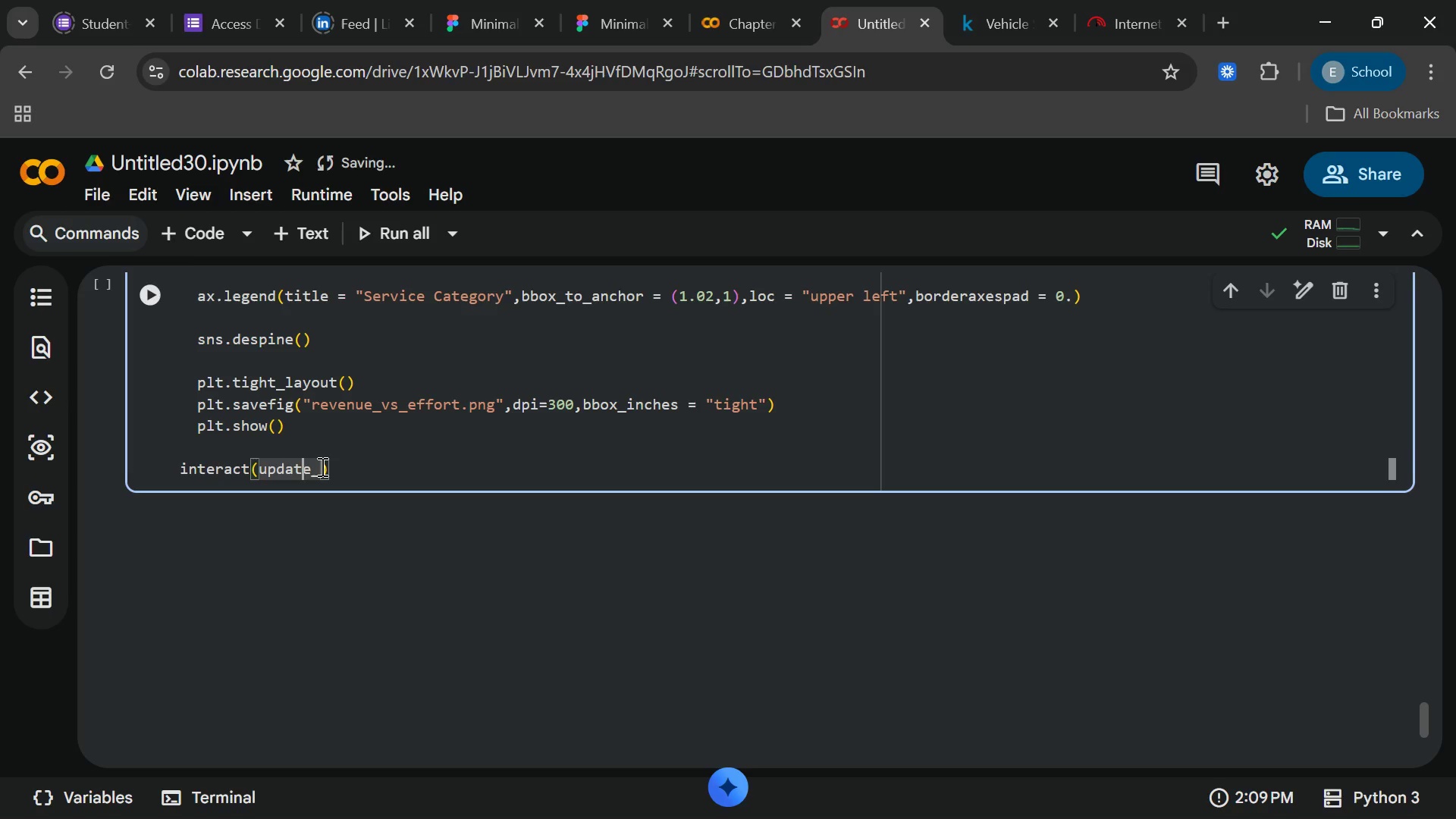 
left_click([321, 466])
 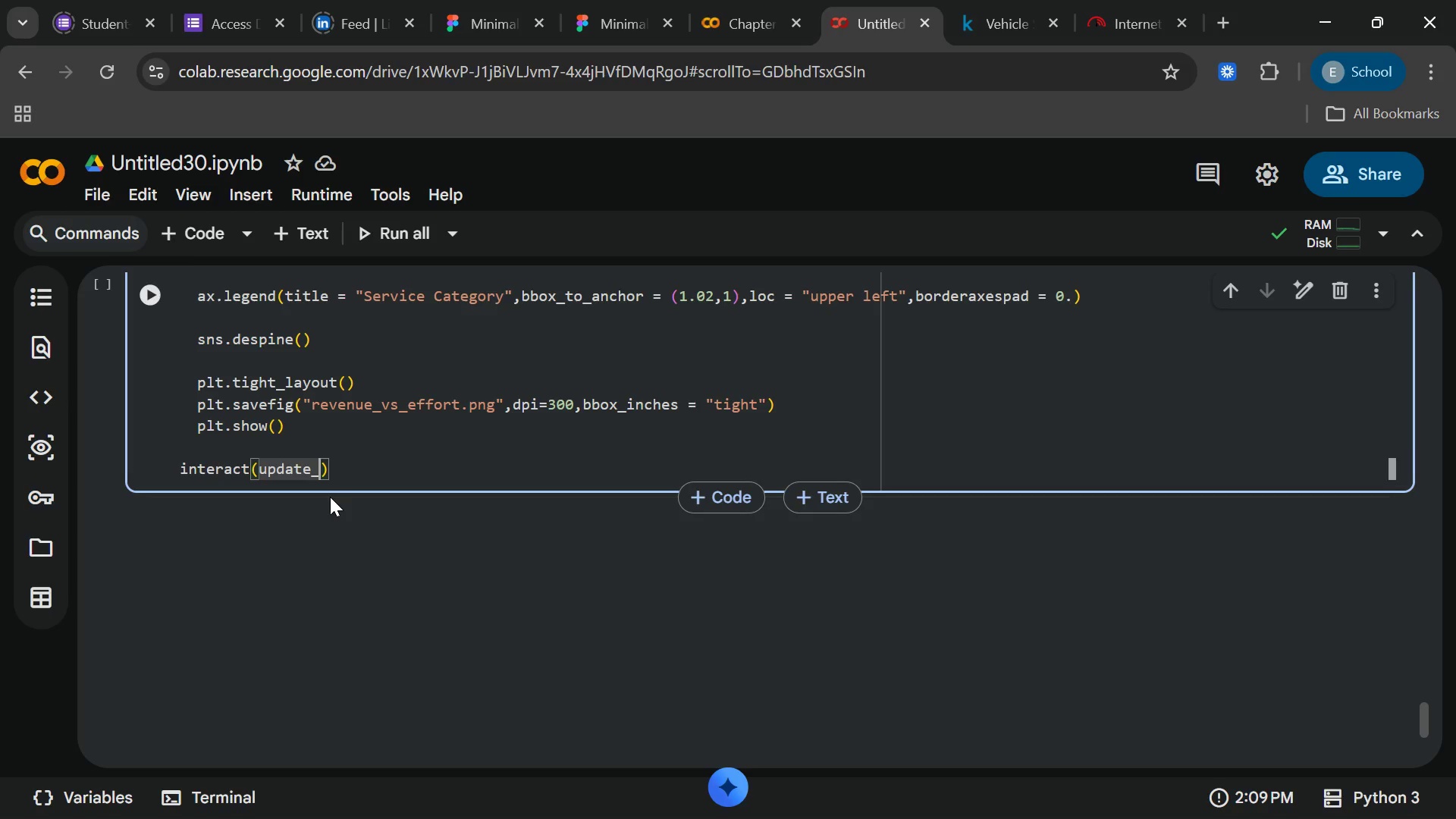 
wait(7.97)
 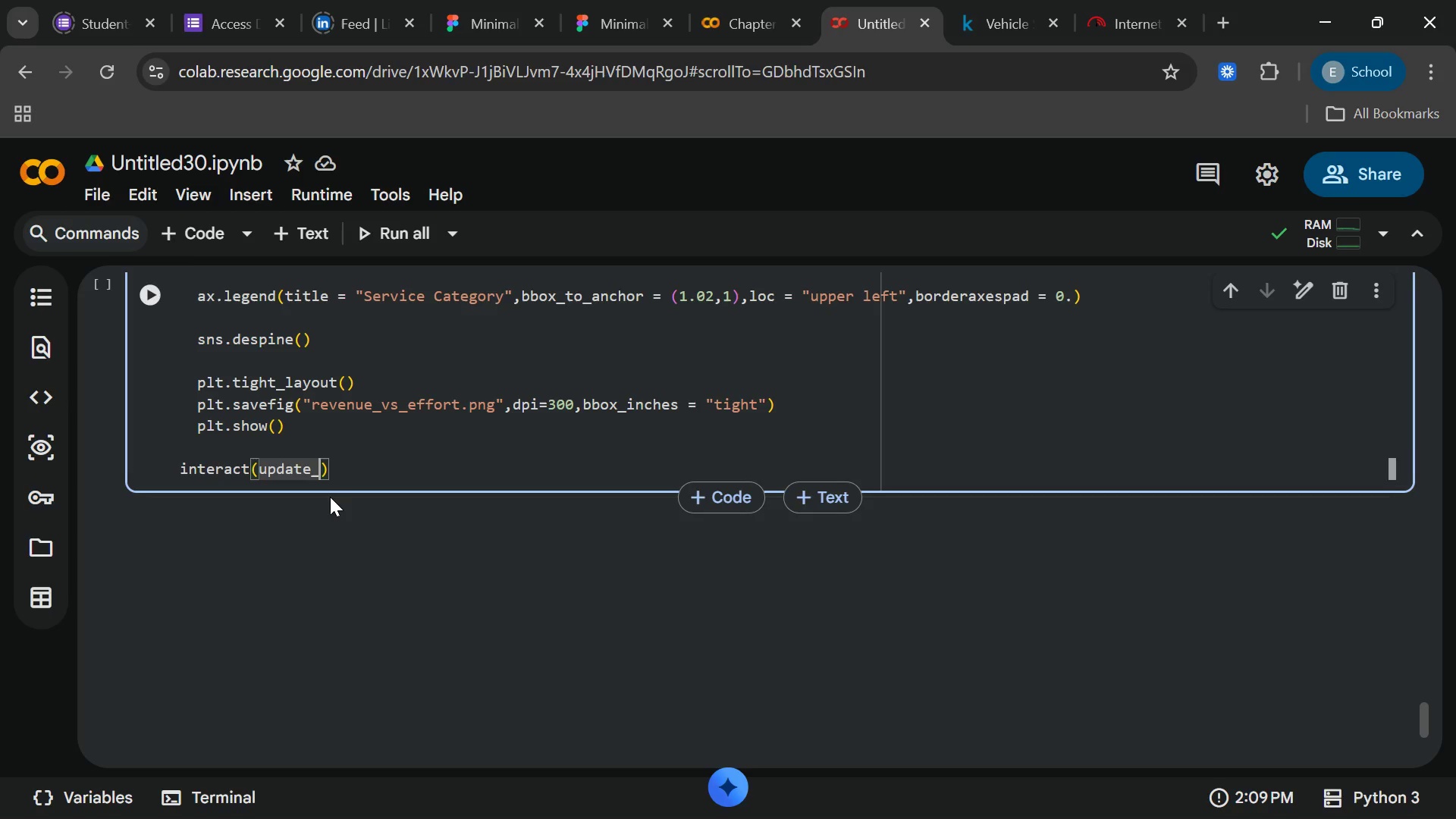 
type(scatter,service=service)
 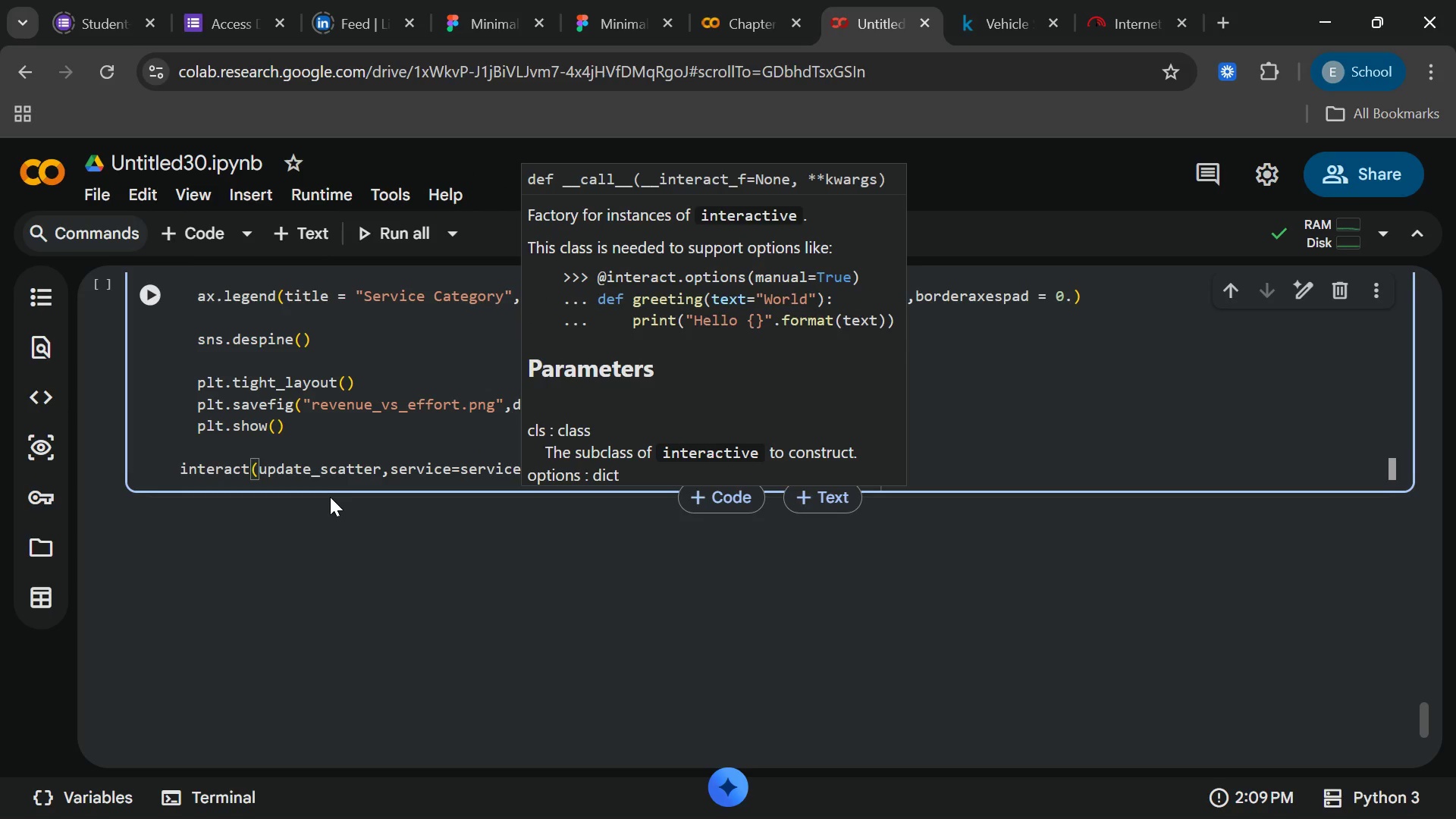 
type(_dropdawn)
 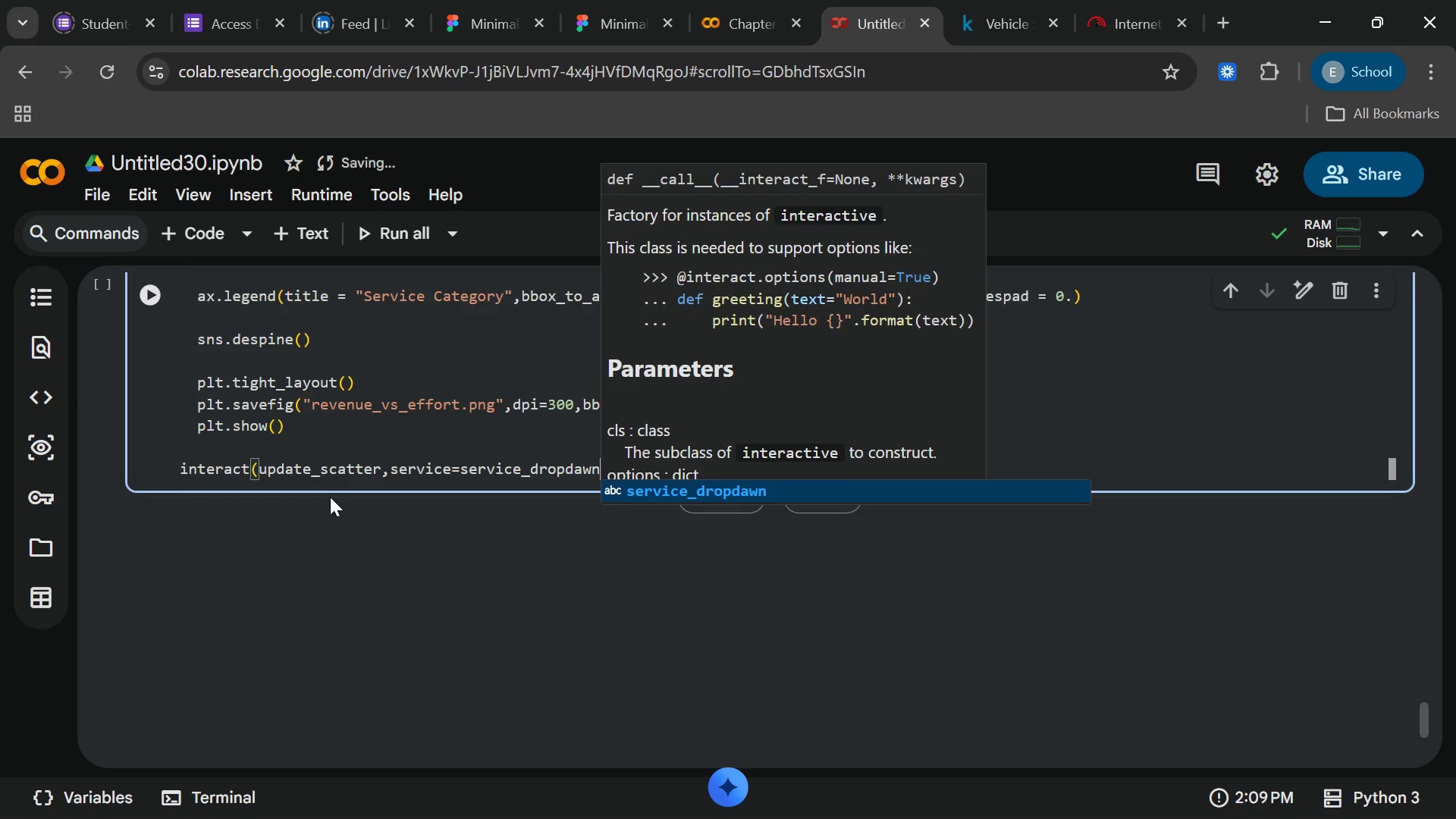 
key(Enter)
 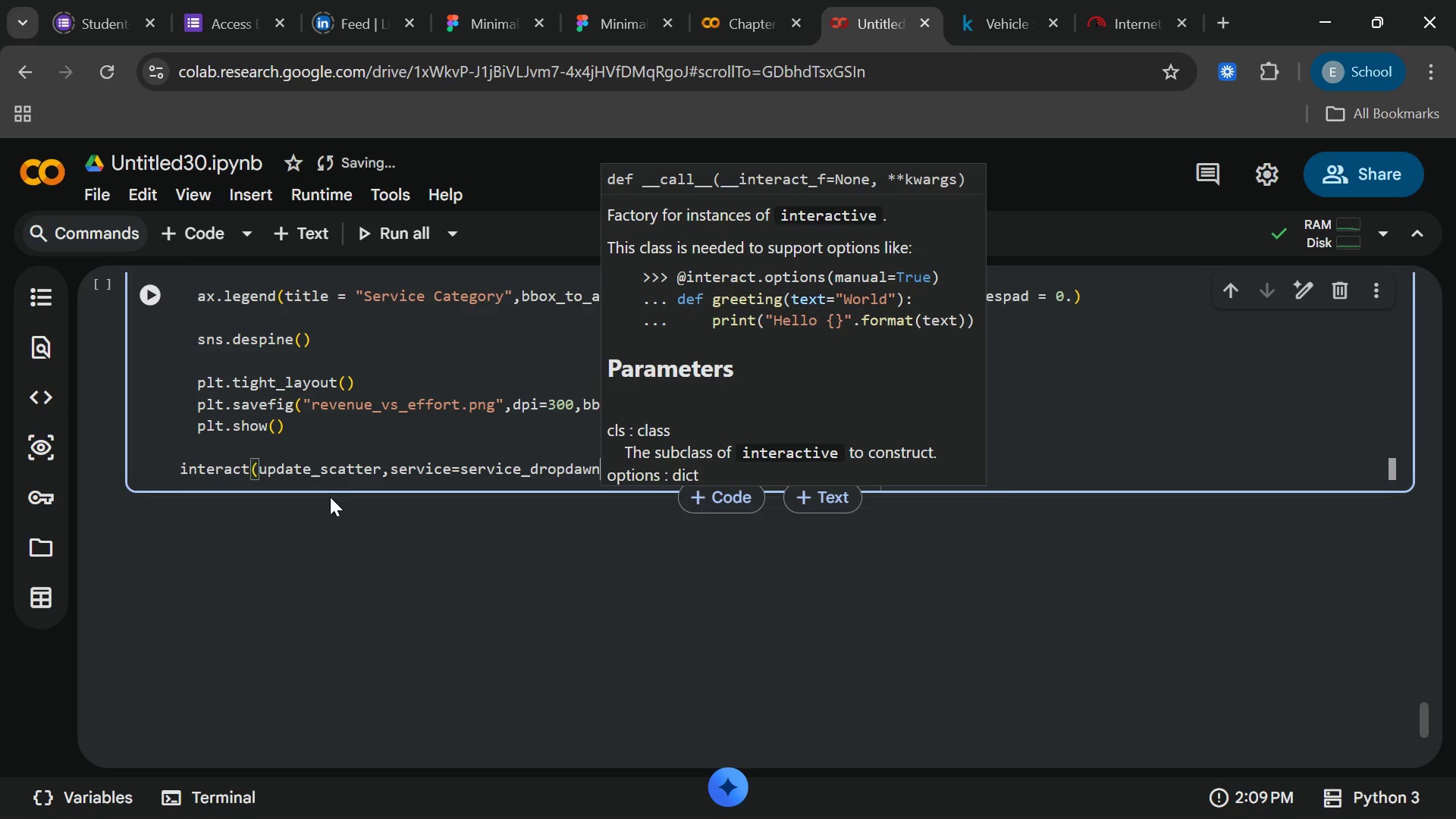 
wait(5.36)
 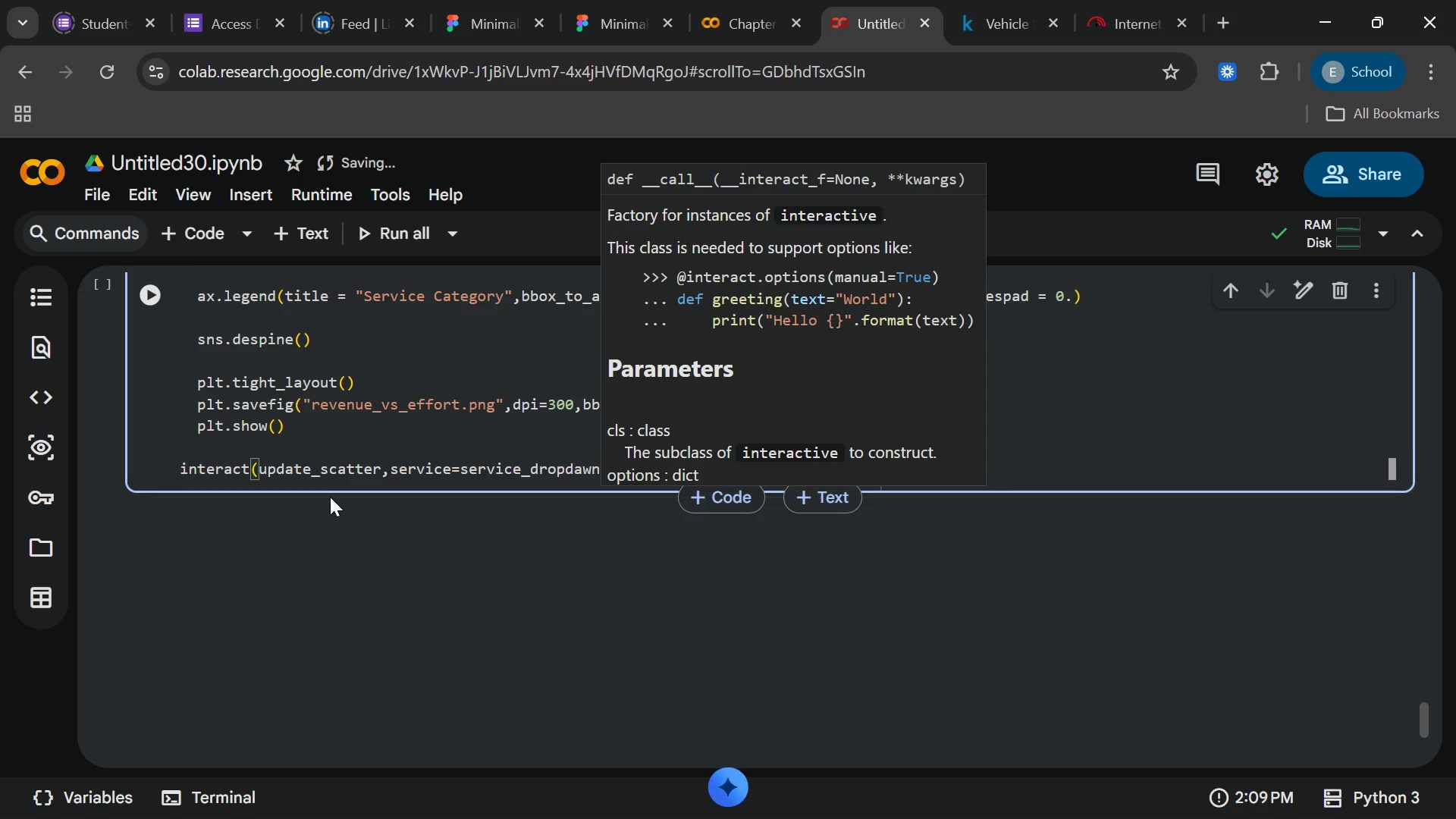 
key(Comma)
 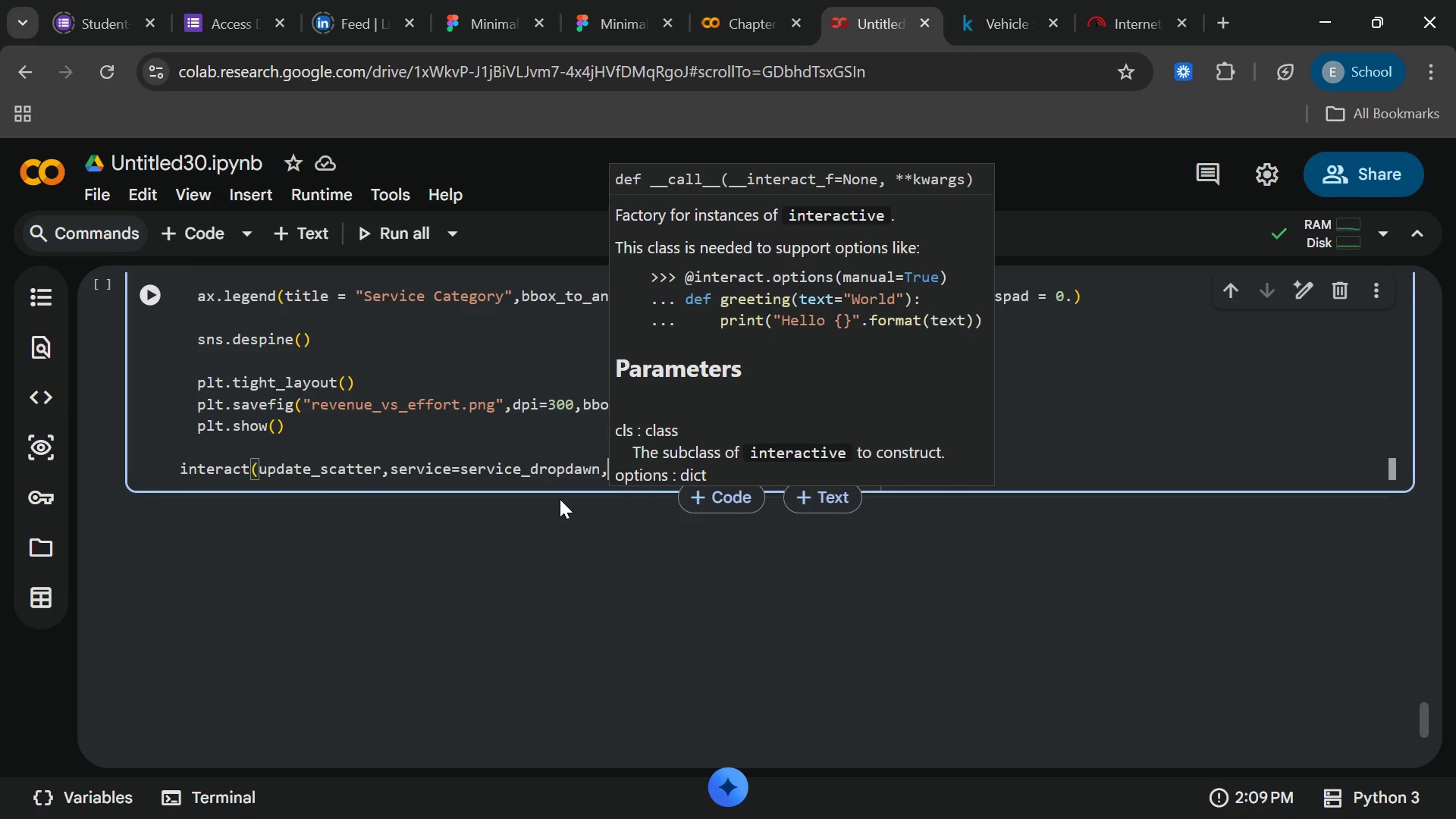 
wait(11.12)
 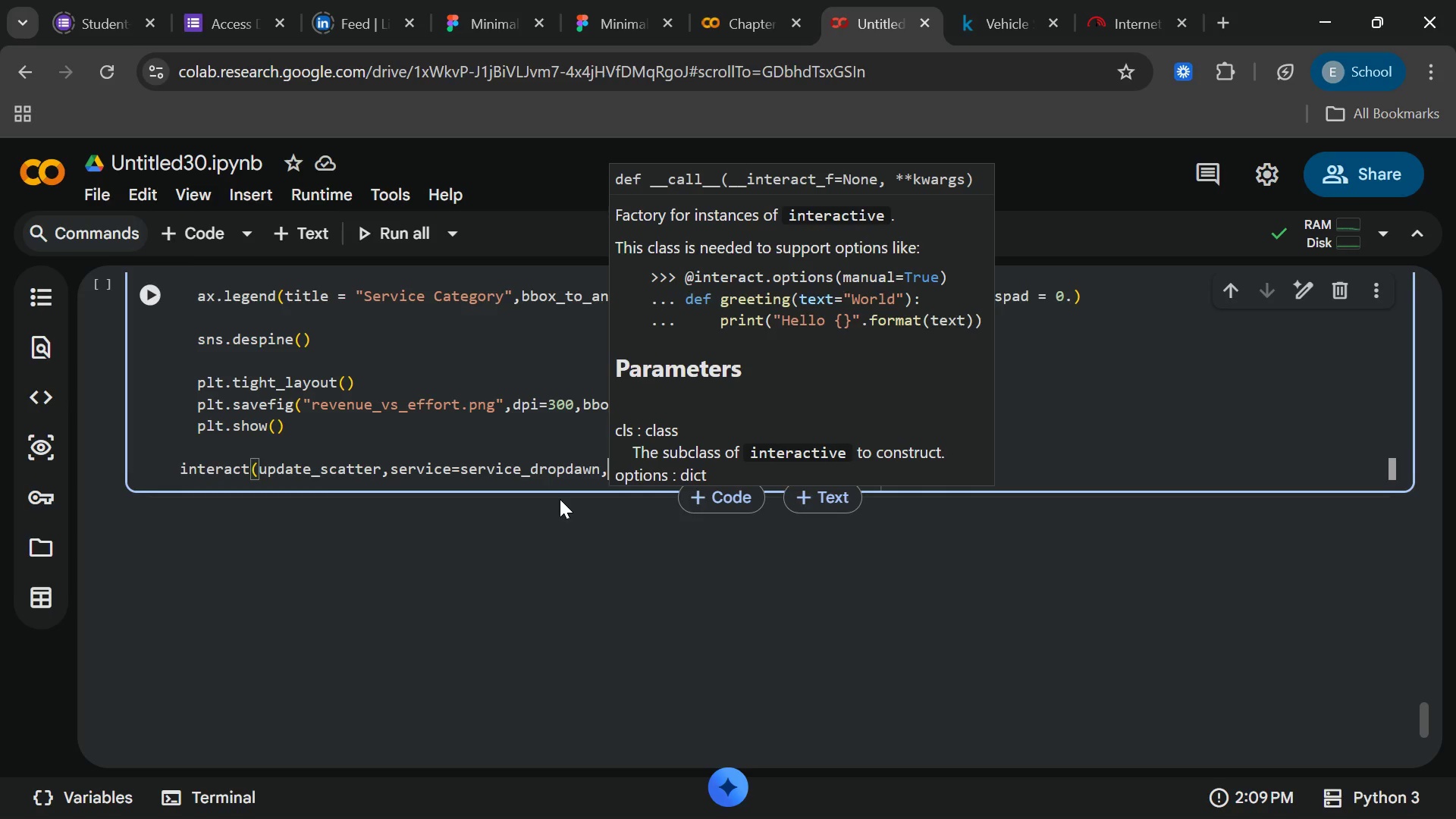 
type(years = year_slider)
 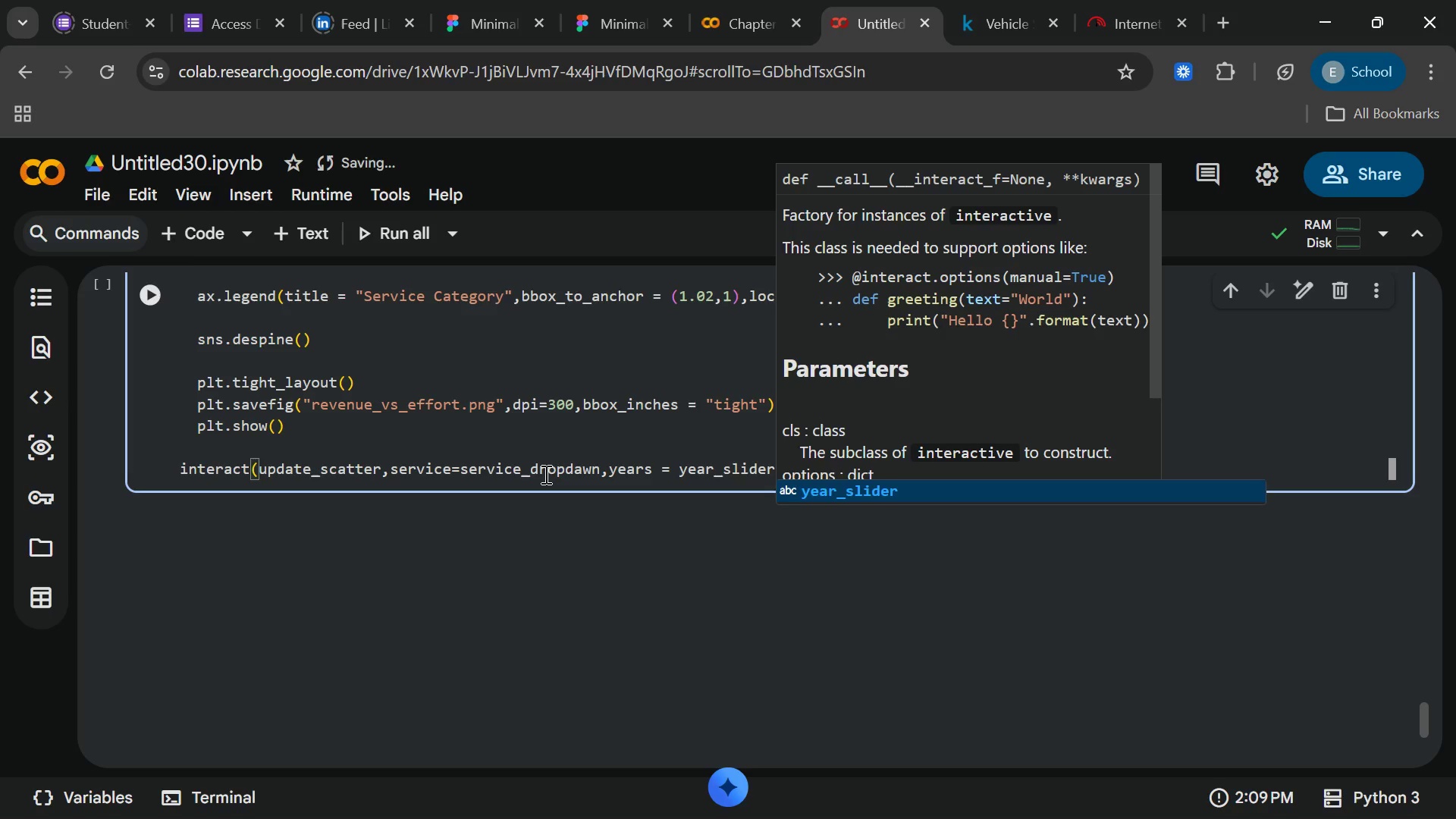 
key(Enter)
 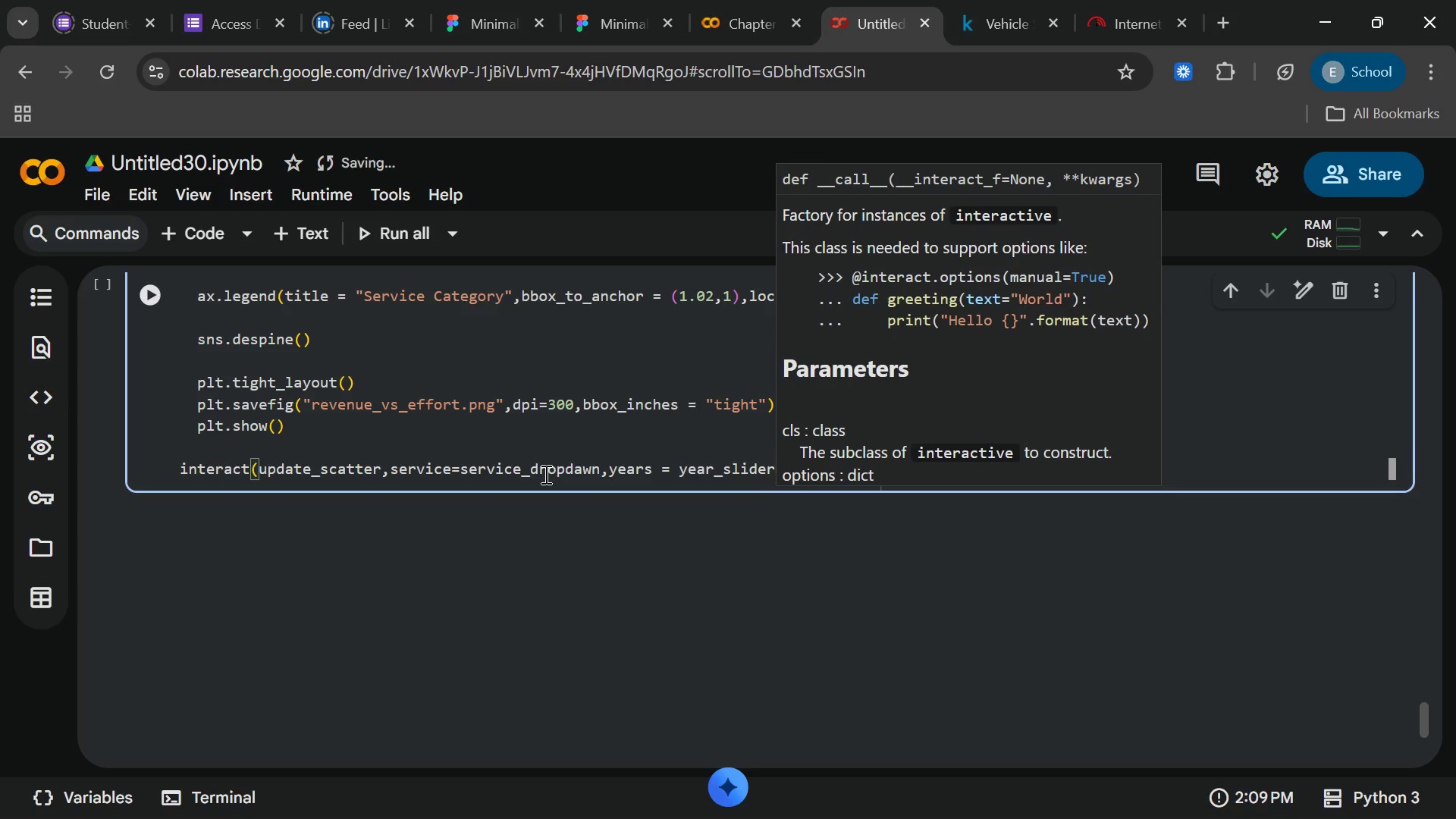 
key(ArrowRight)
 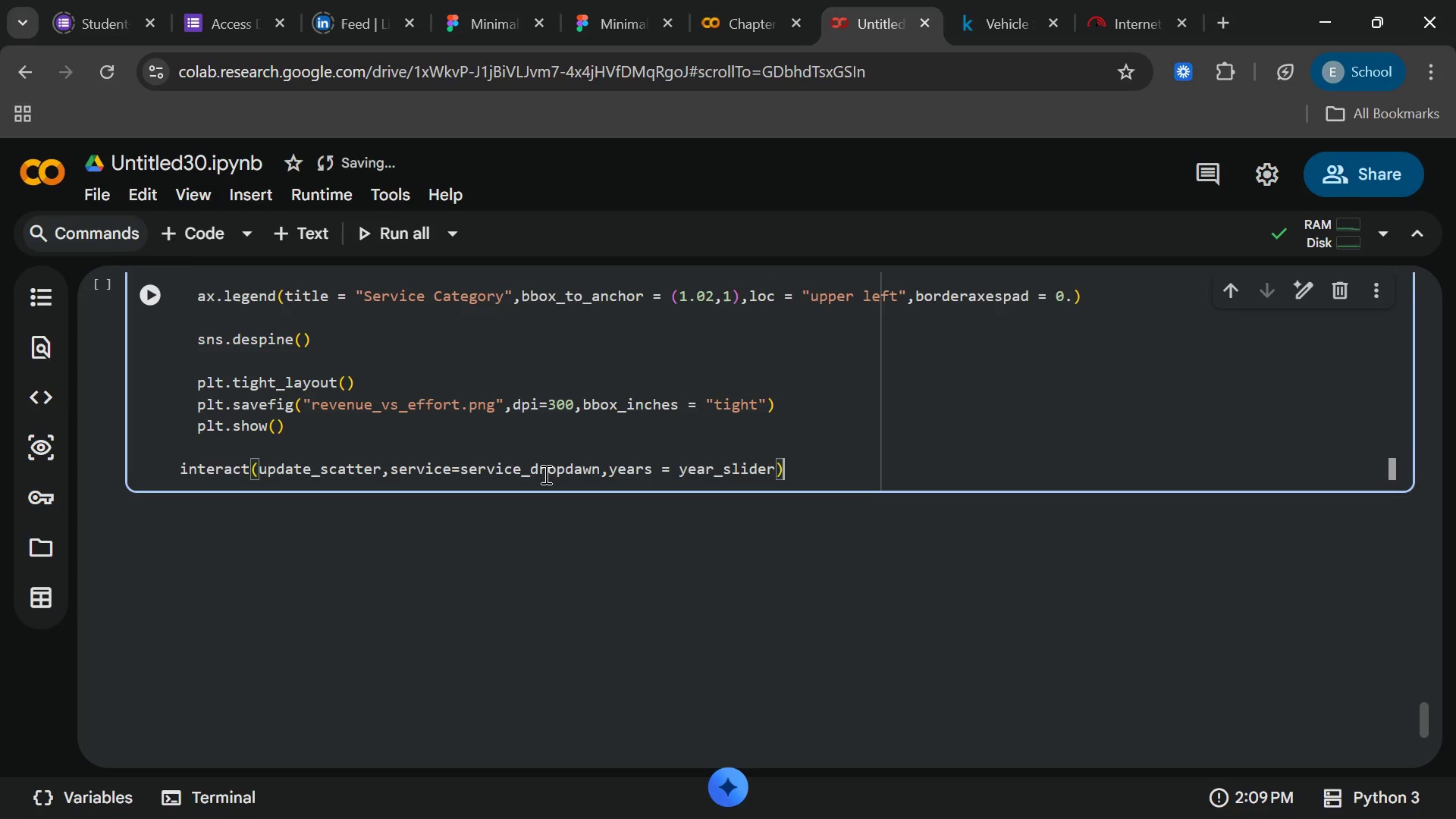 
key(ArrowRight)
 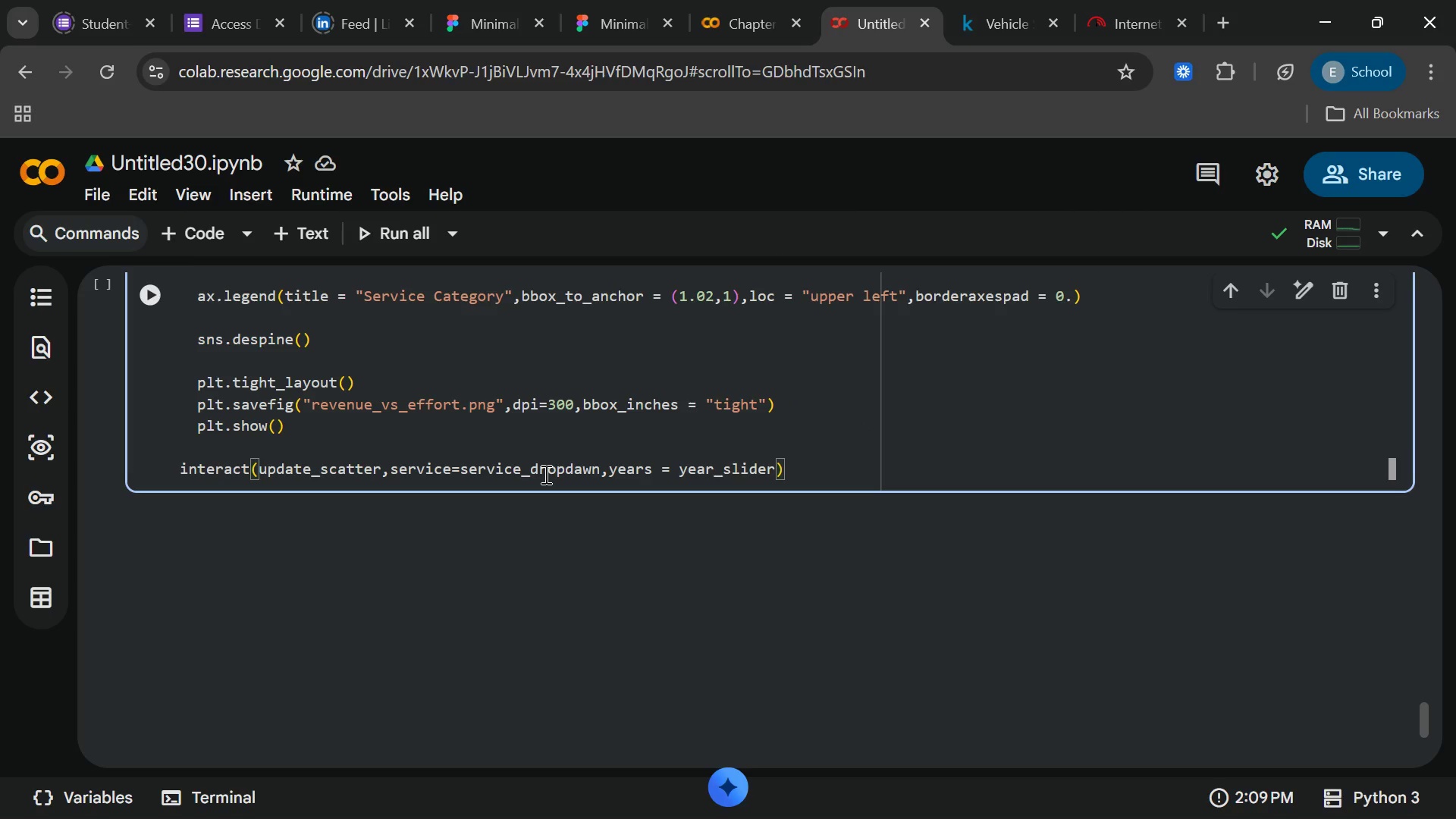 
wait(5.61)
 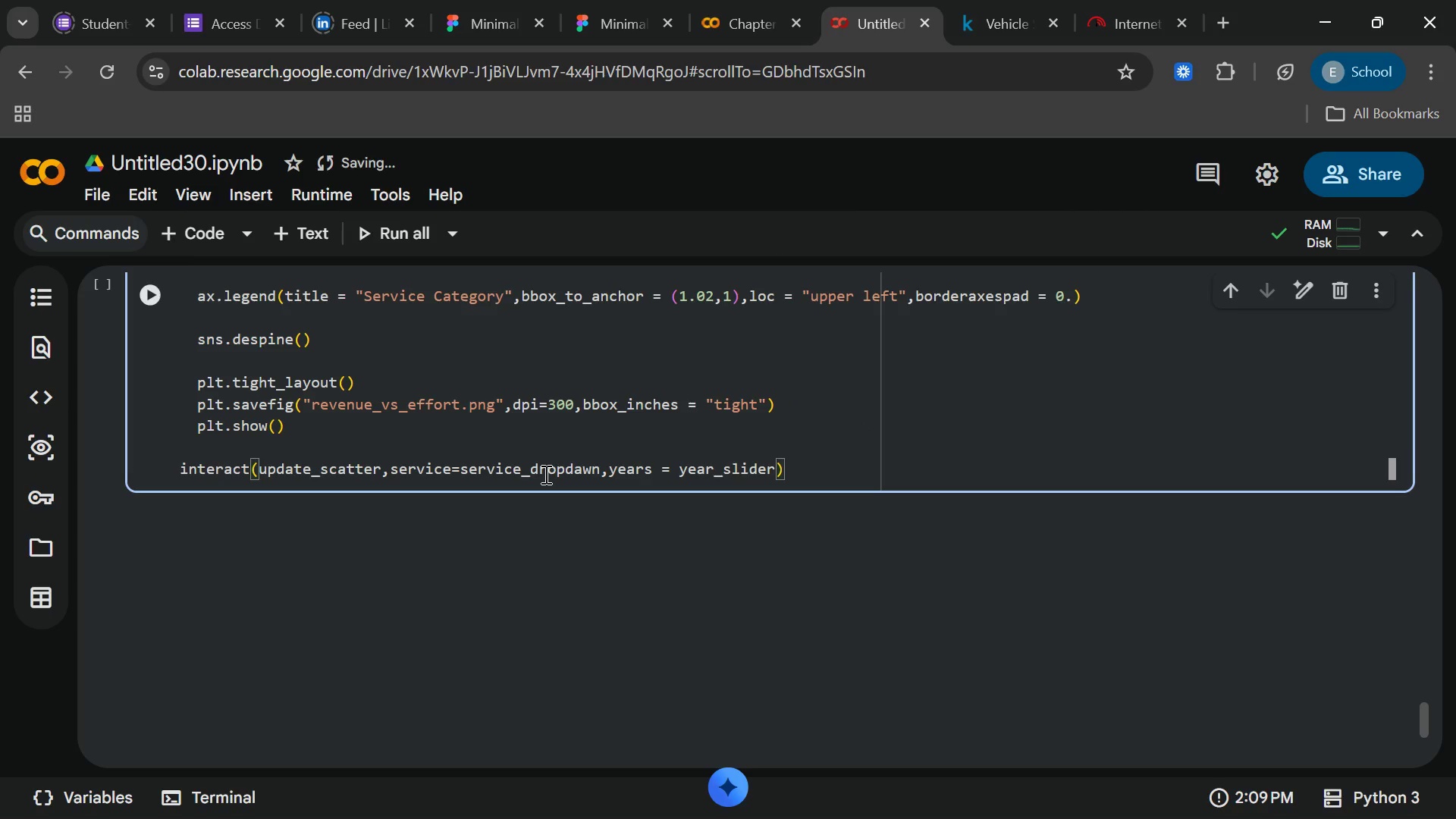 
key(Semicolon)
 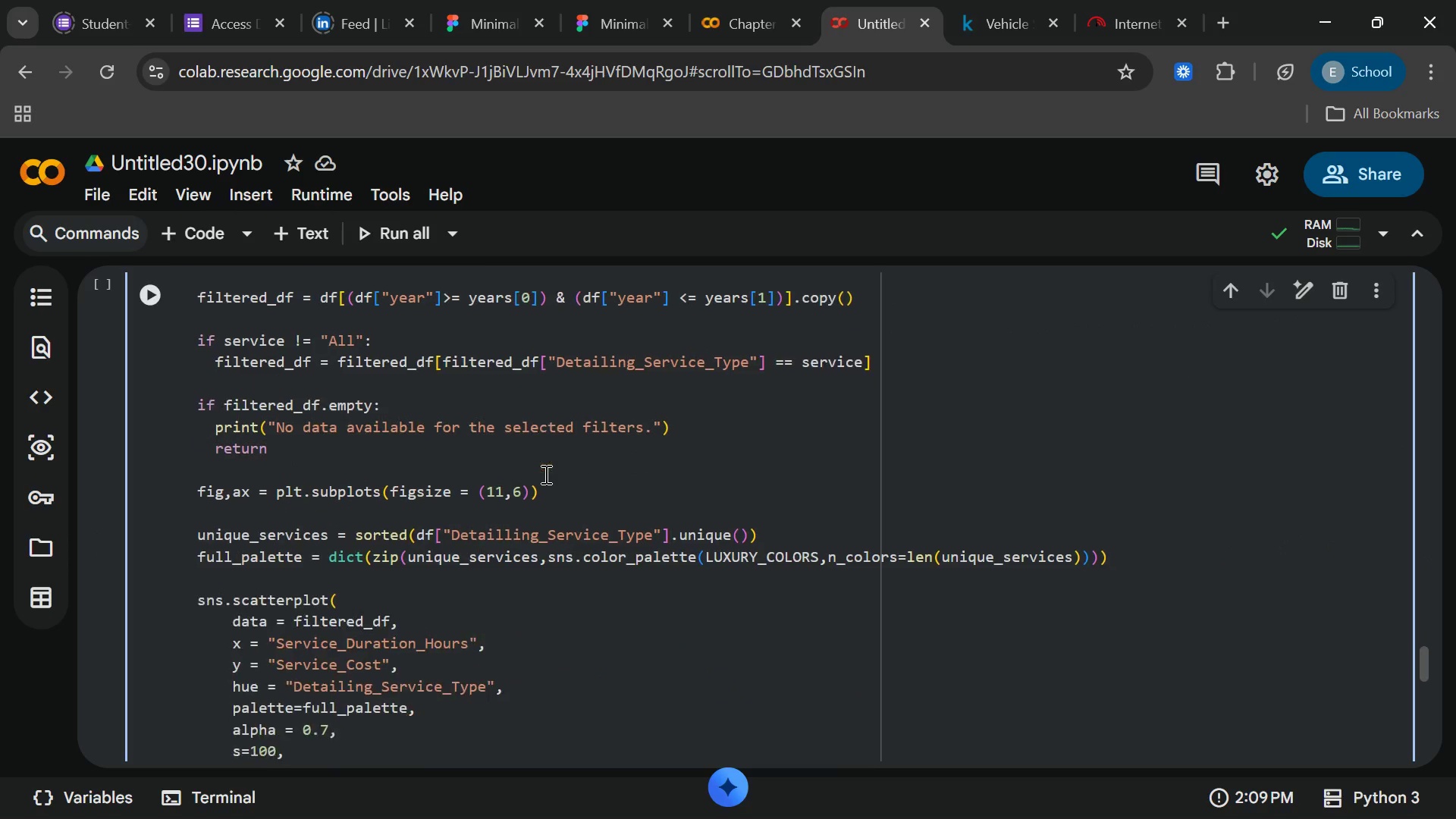 
wait(7.25)
 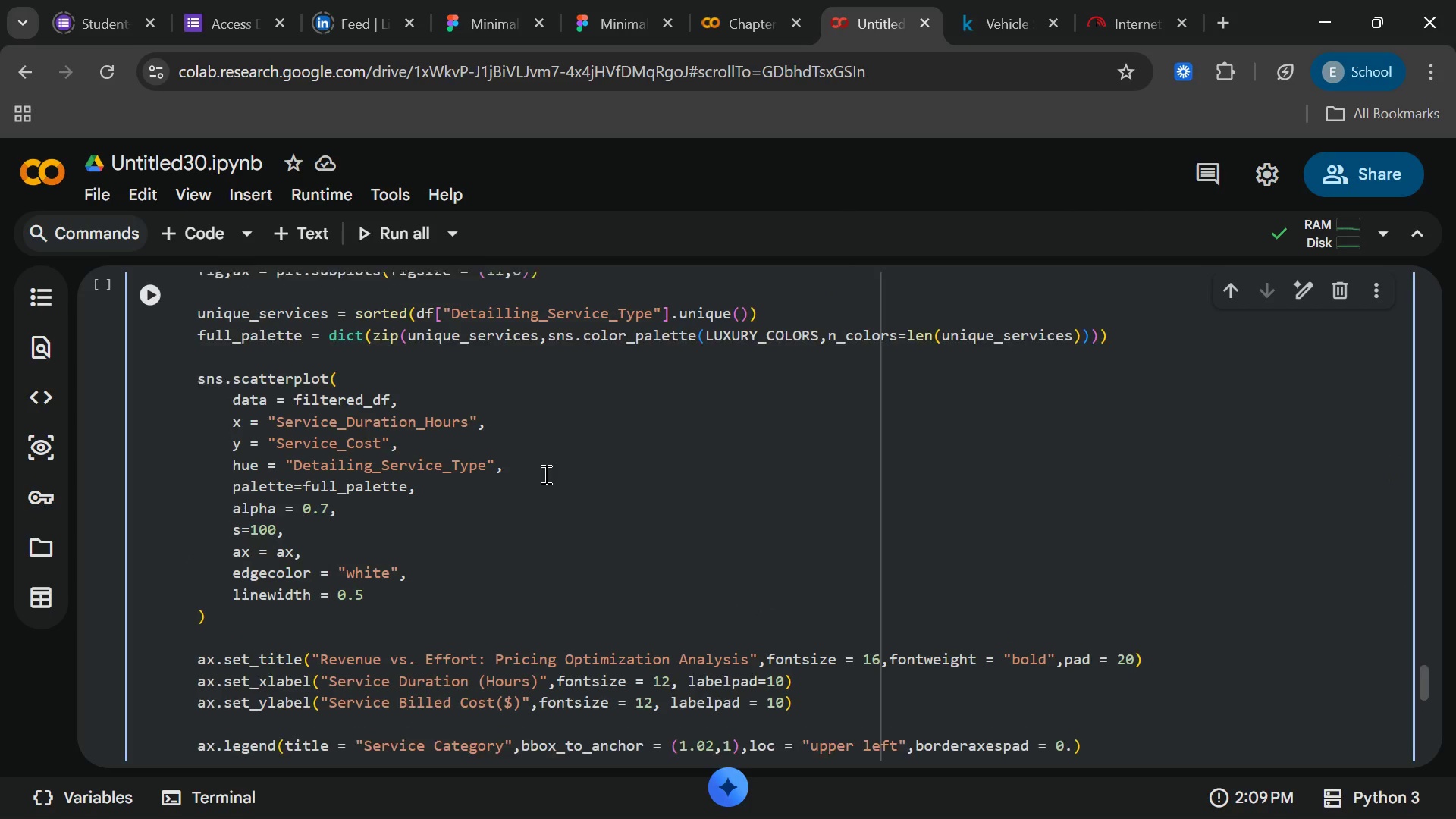 
left_click([1004, 795])